 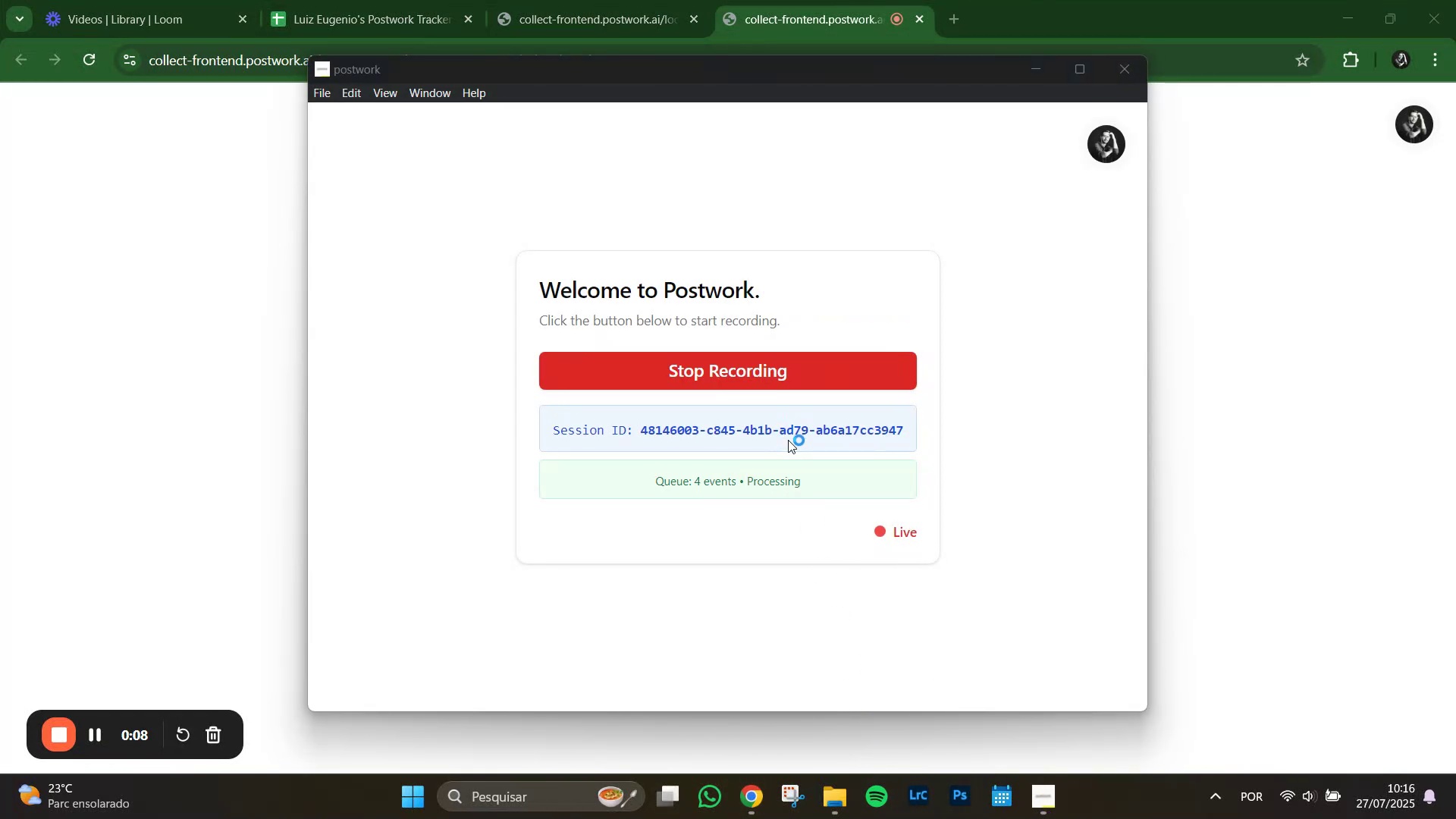 
left_click([974, 563])
 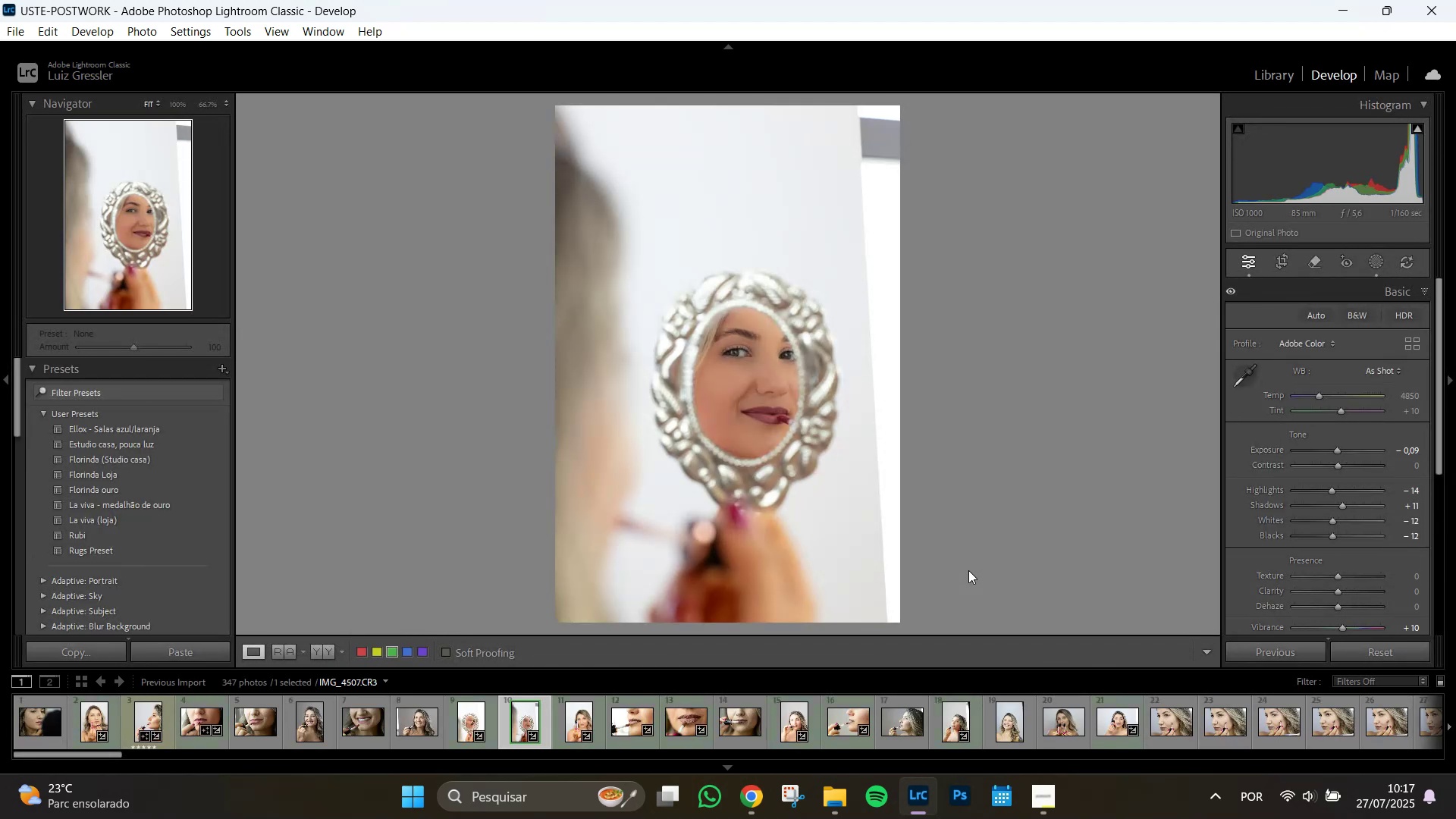 
wait(17.89)
 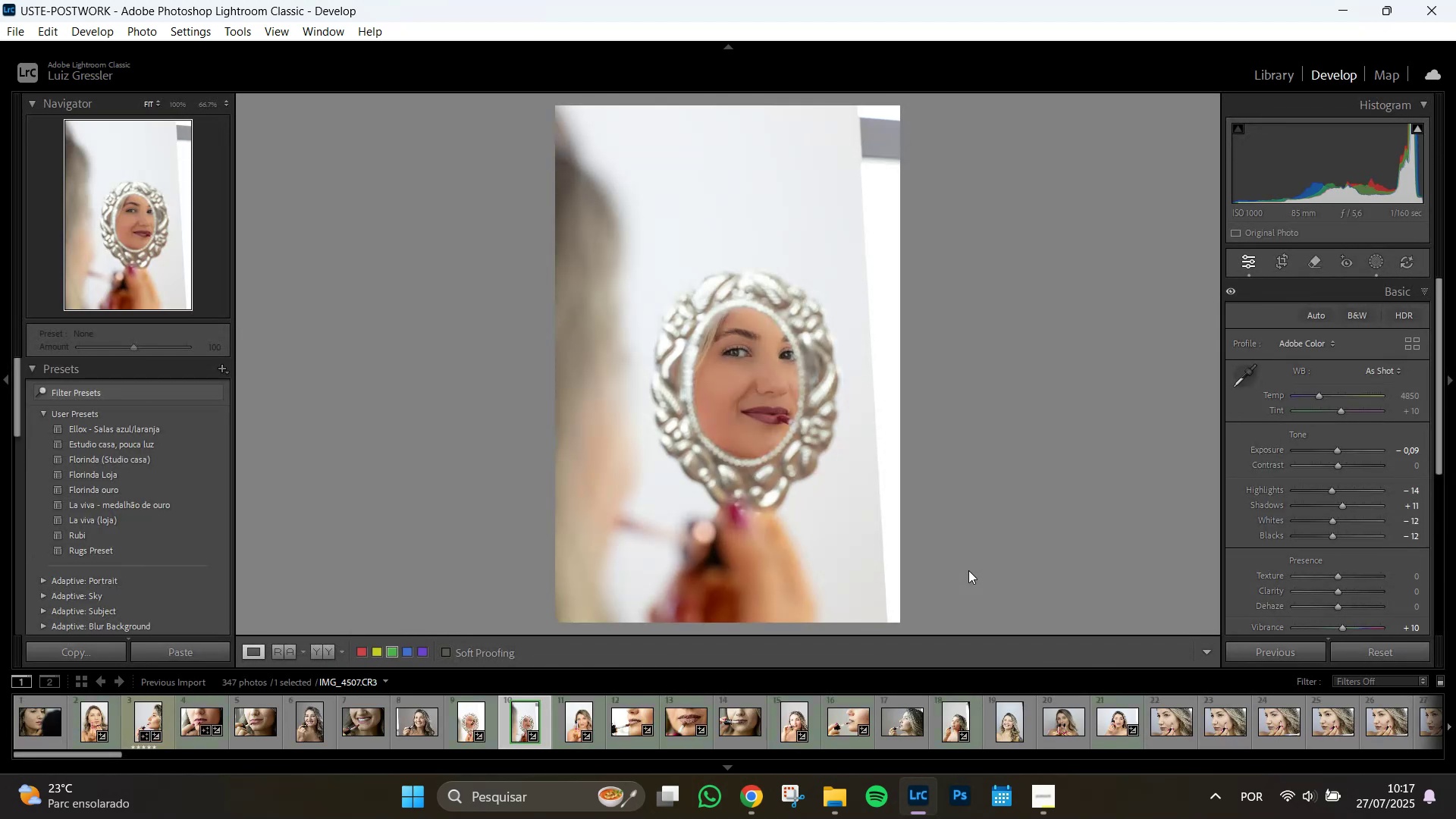 
left_click([1284, 74])
 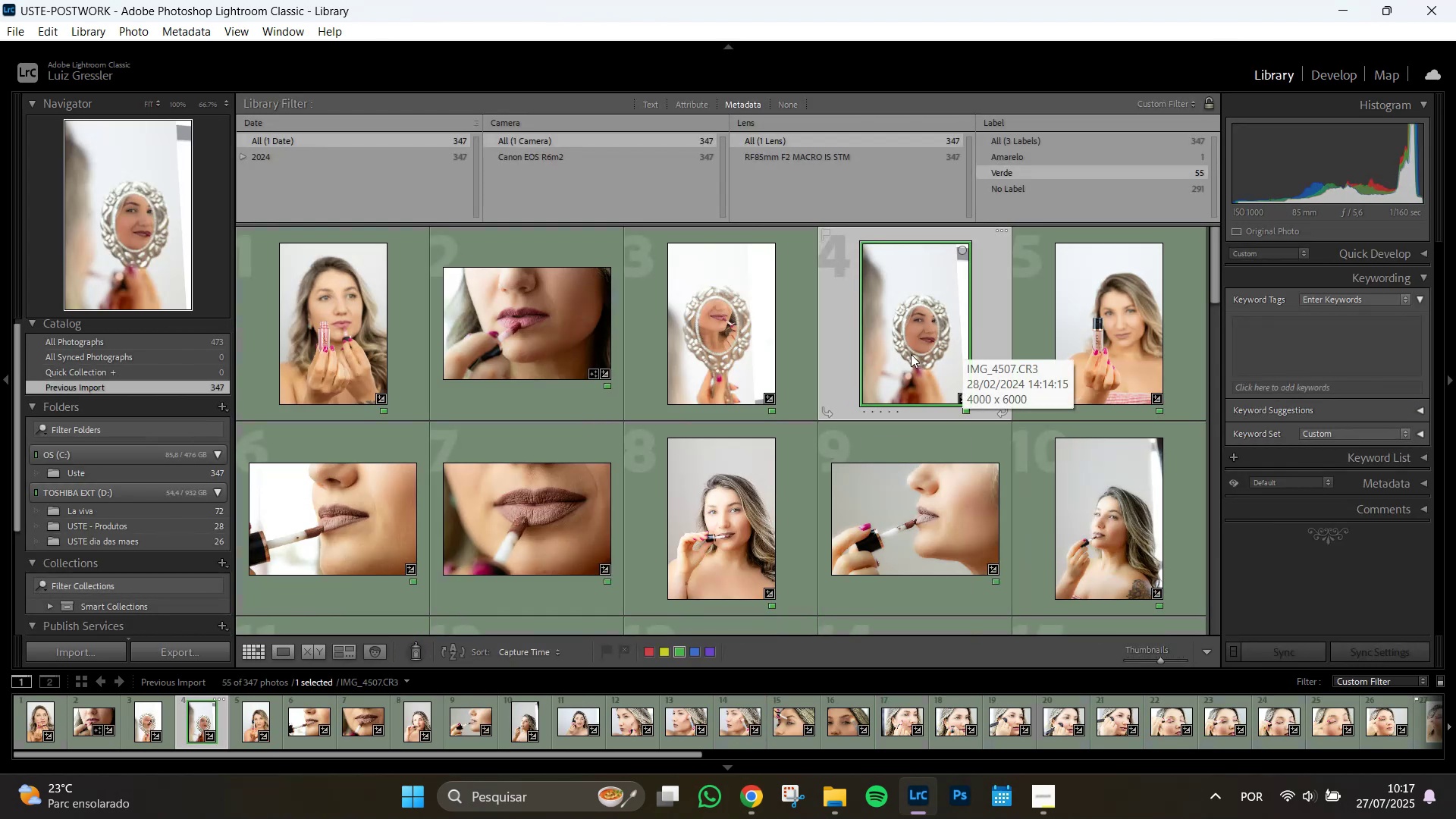 
wait(7.72)
 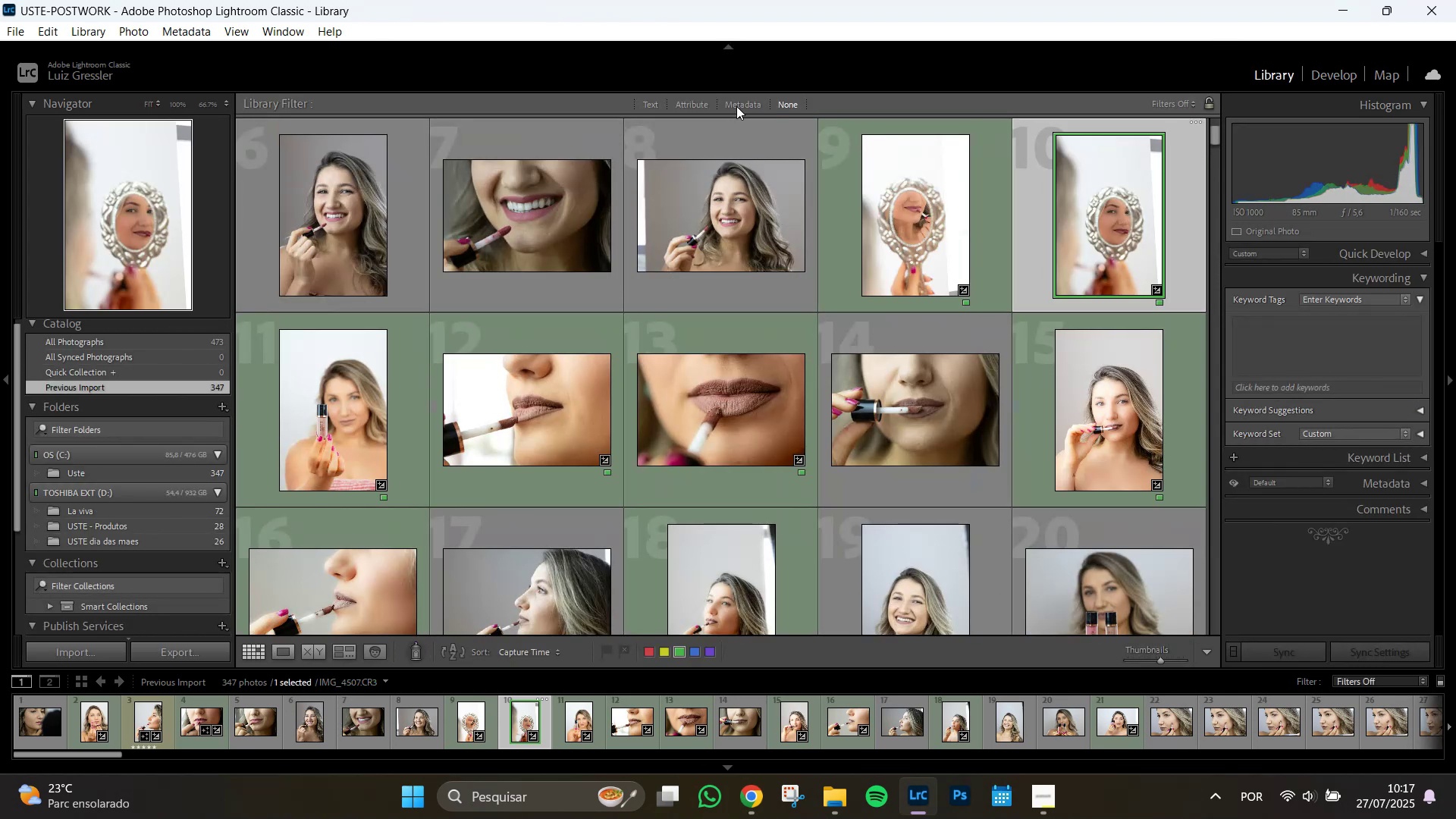 
mouse_move([1079, 331])
 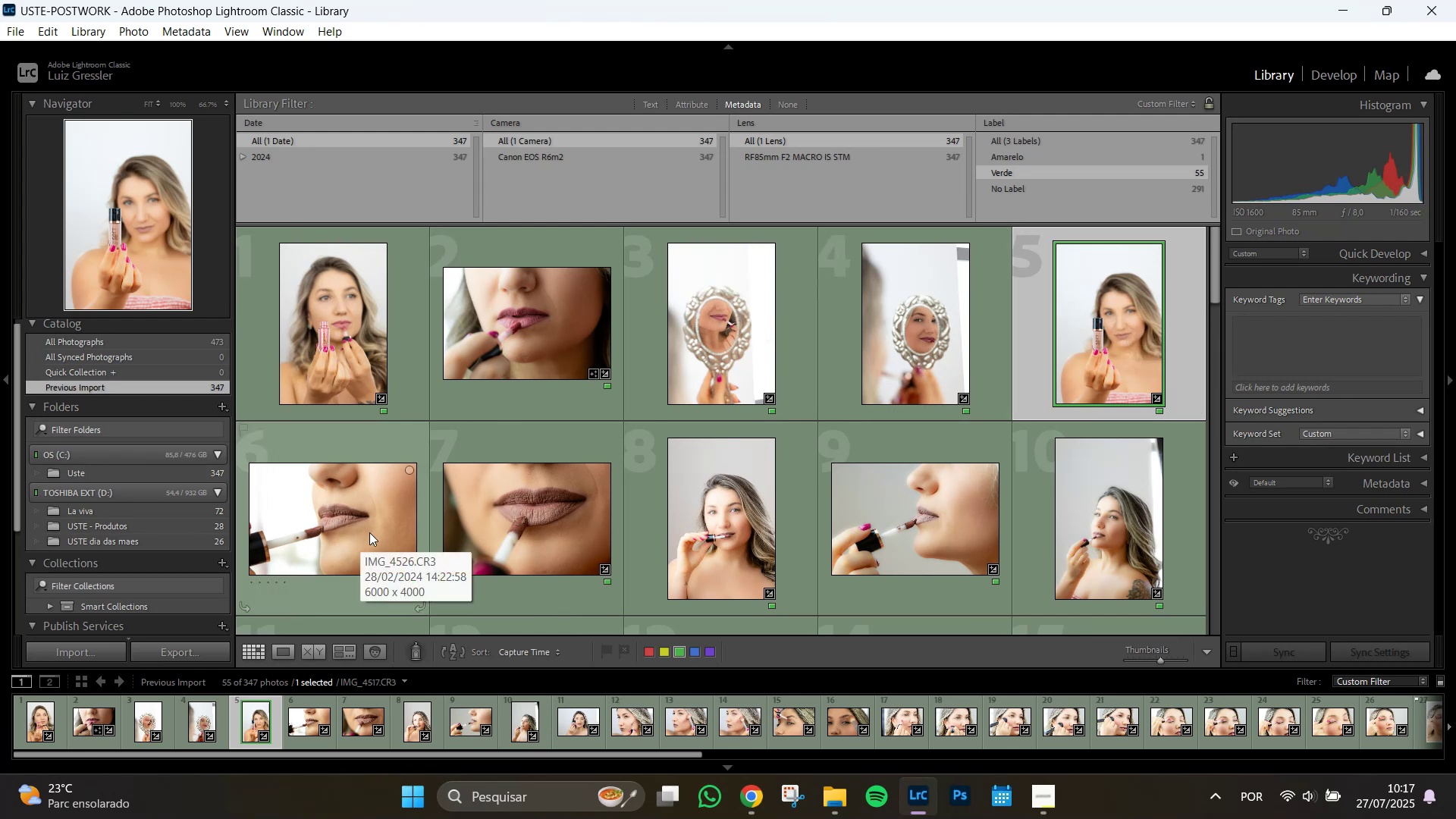 
double_click([333, 529])
 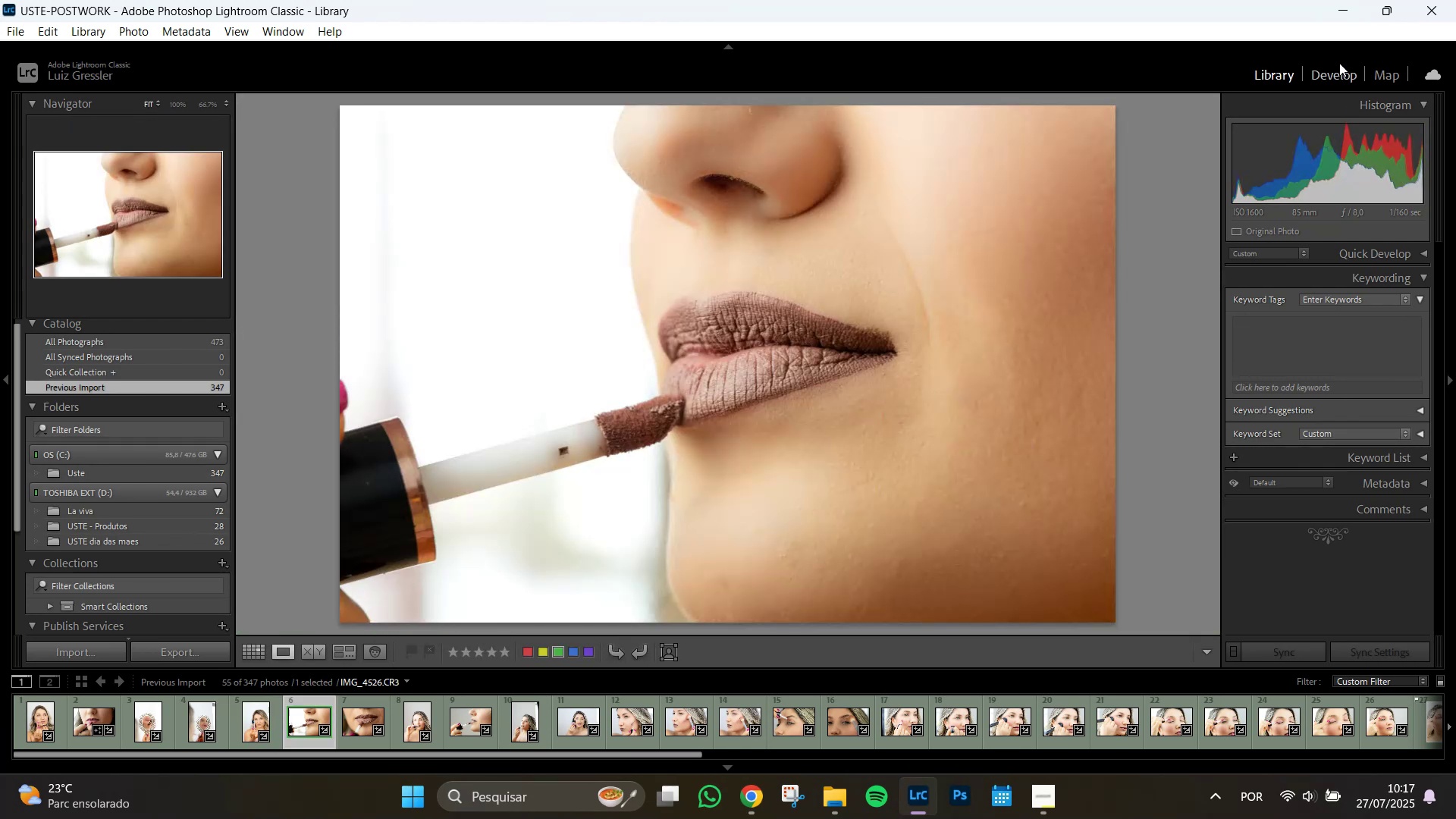 
left_click([1338, 71])
 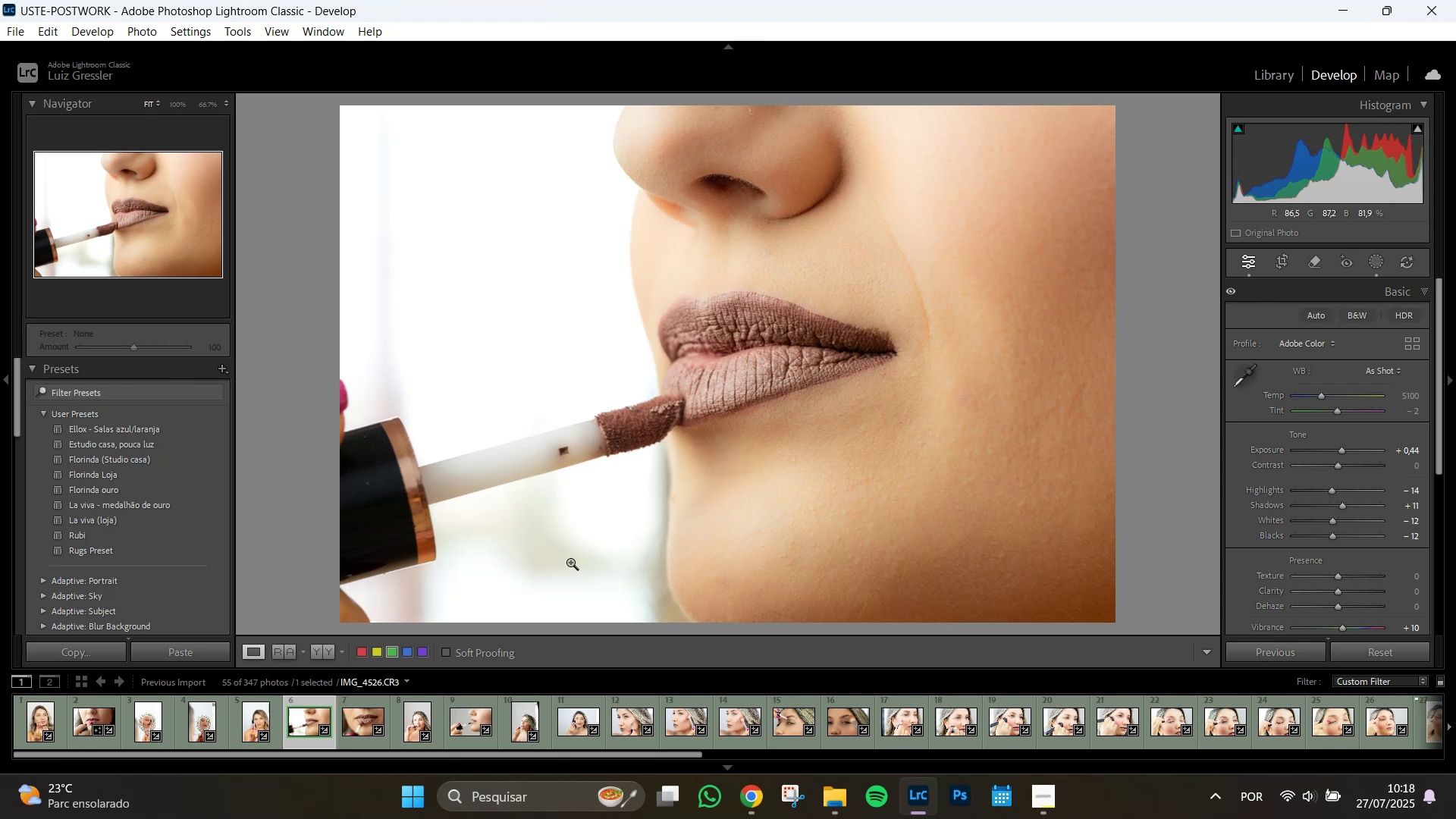 
wait(34.99)
 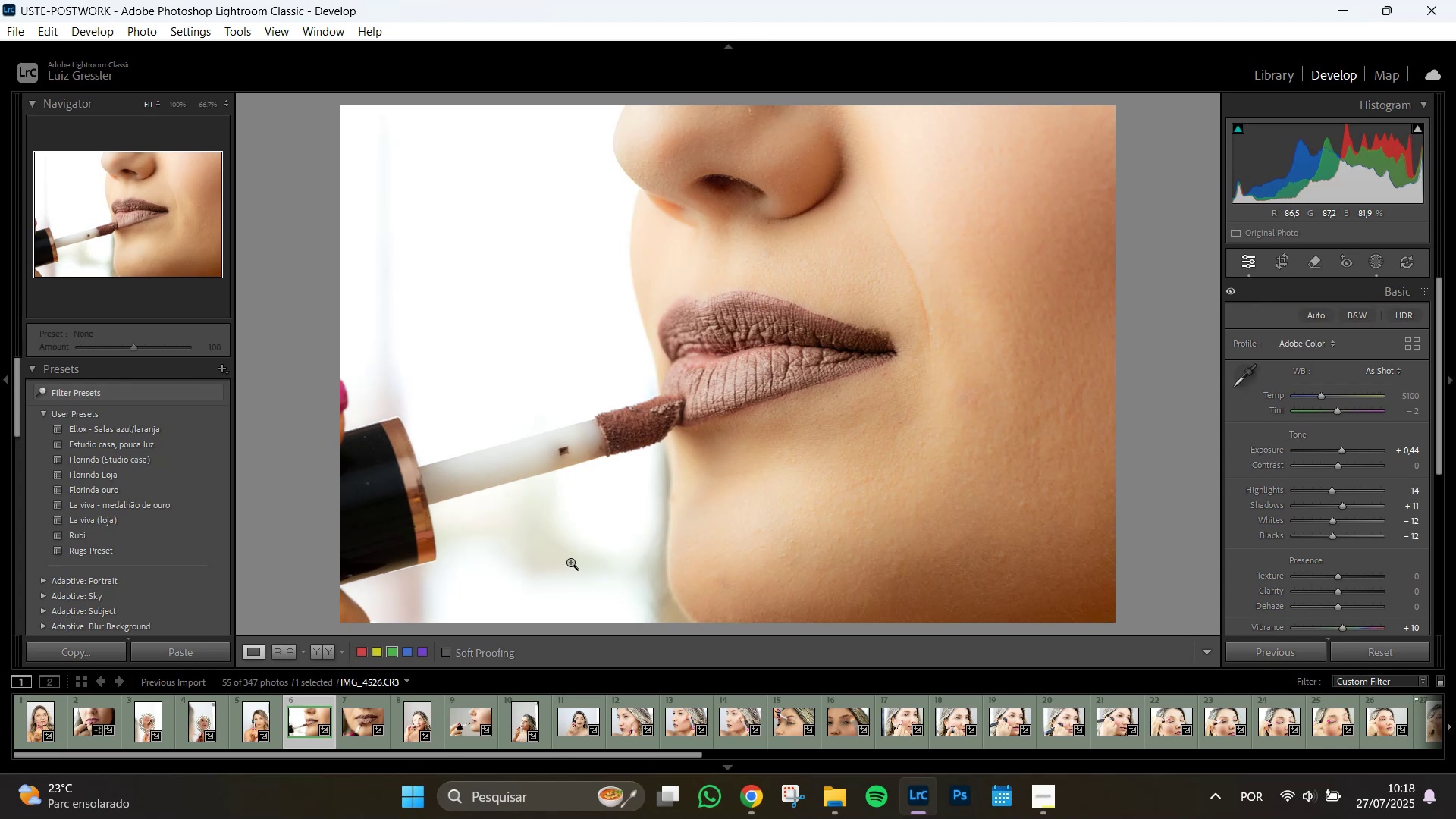 
key(Control+ControlLeft)
 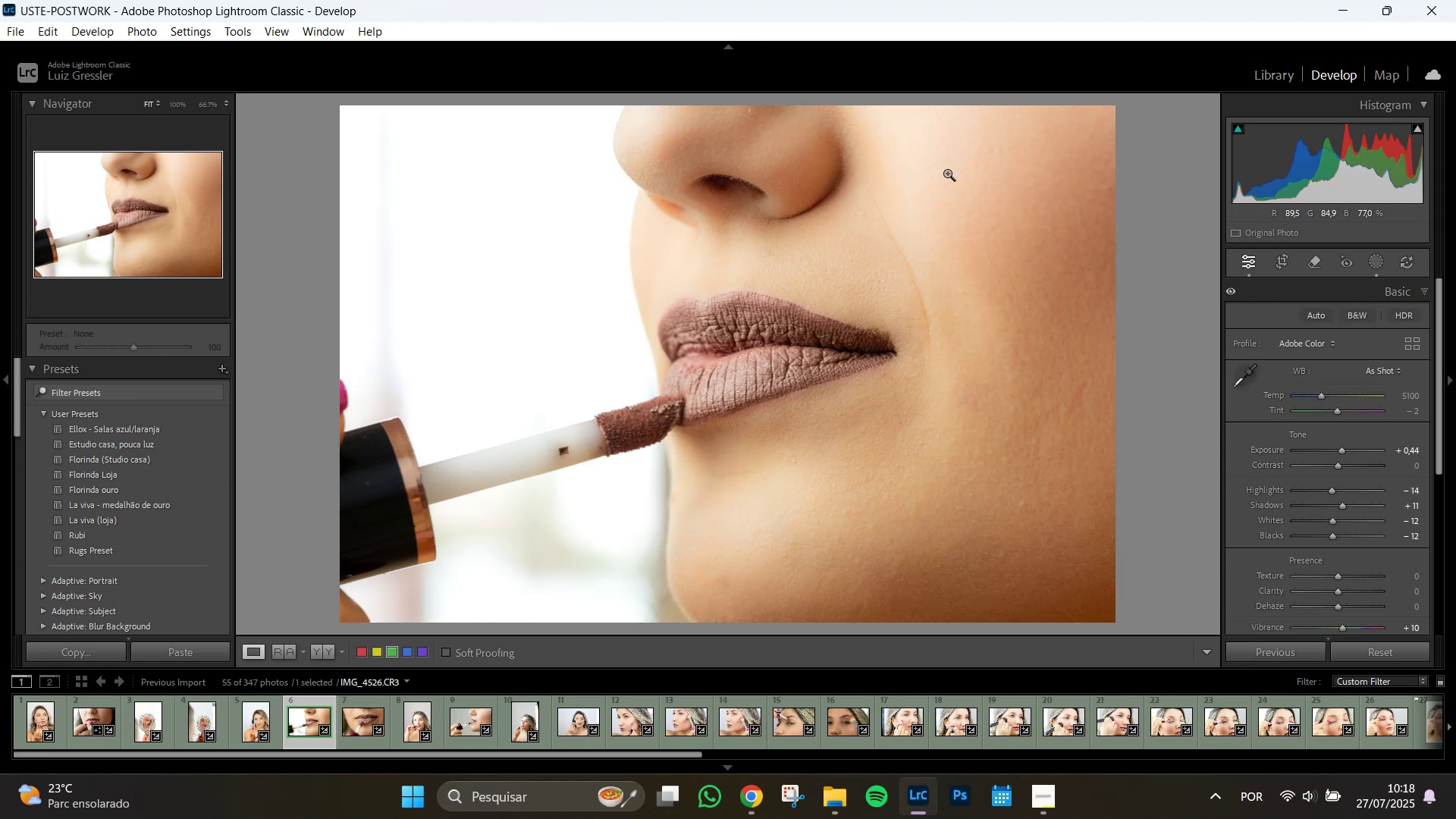 
key(Control+Meta+MetaLeft)
 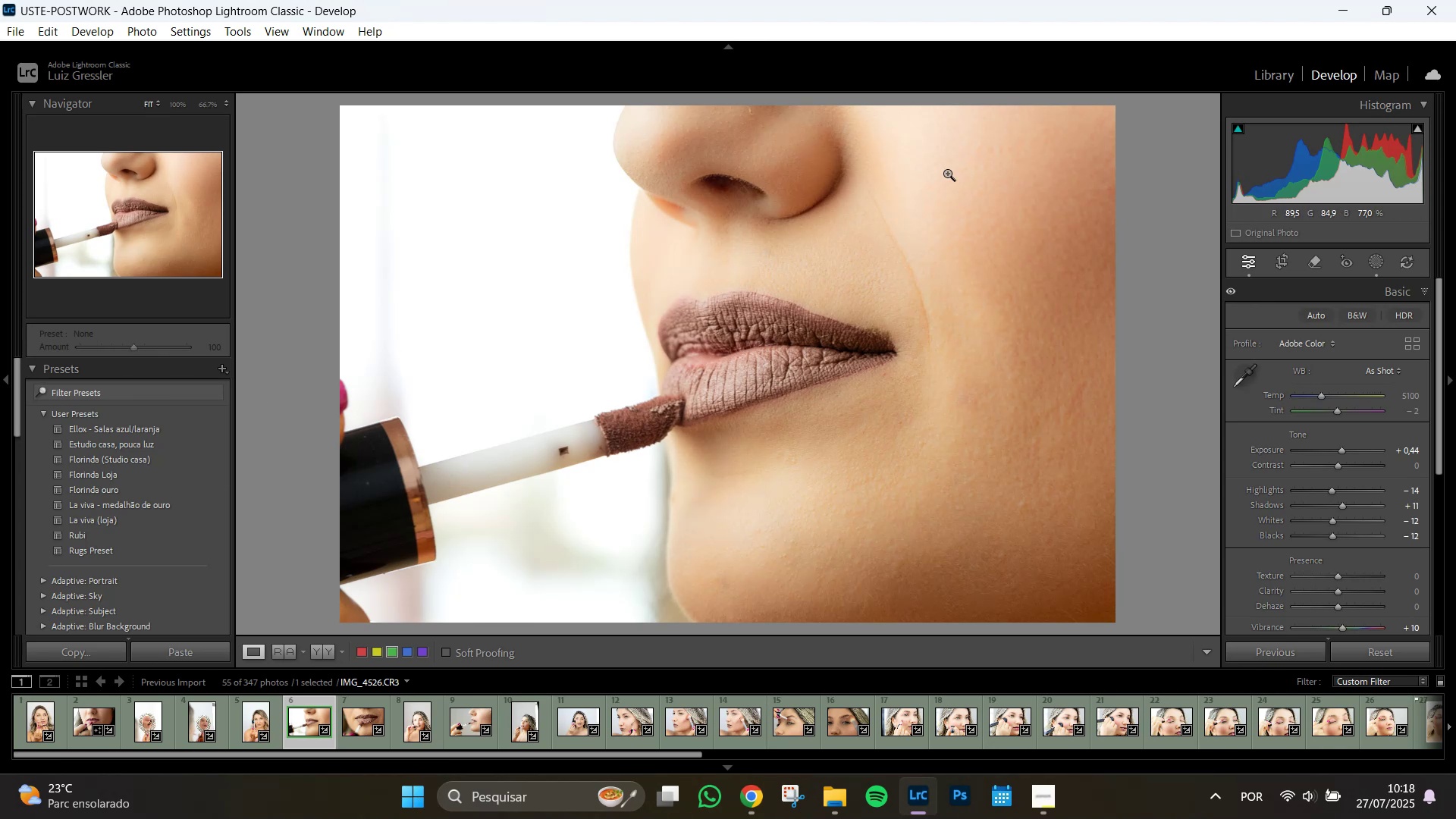 
key(Control+Meta+F24)
 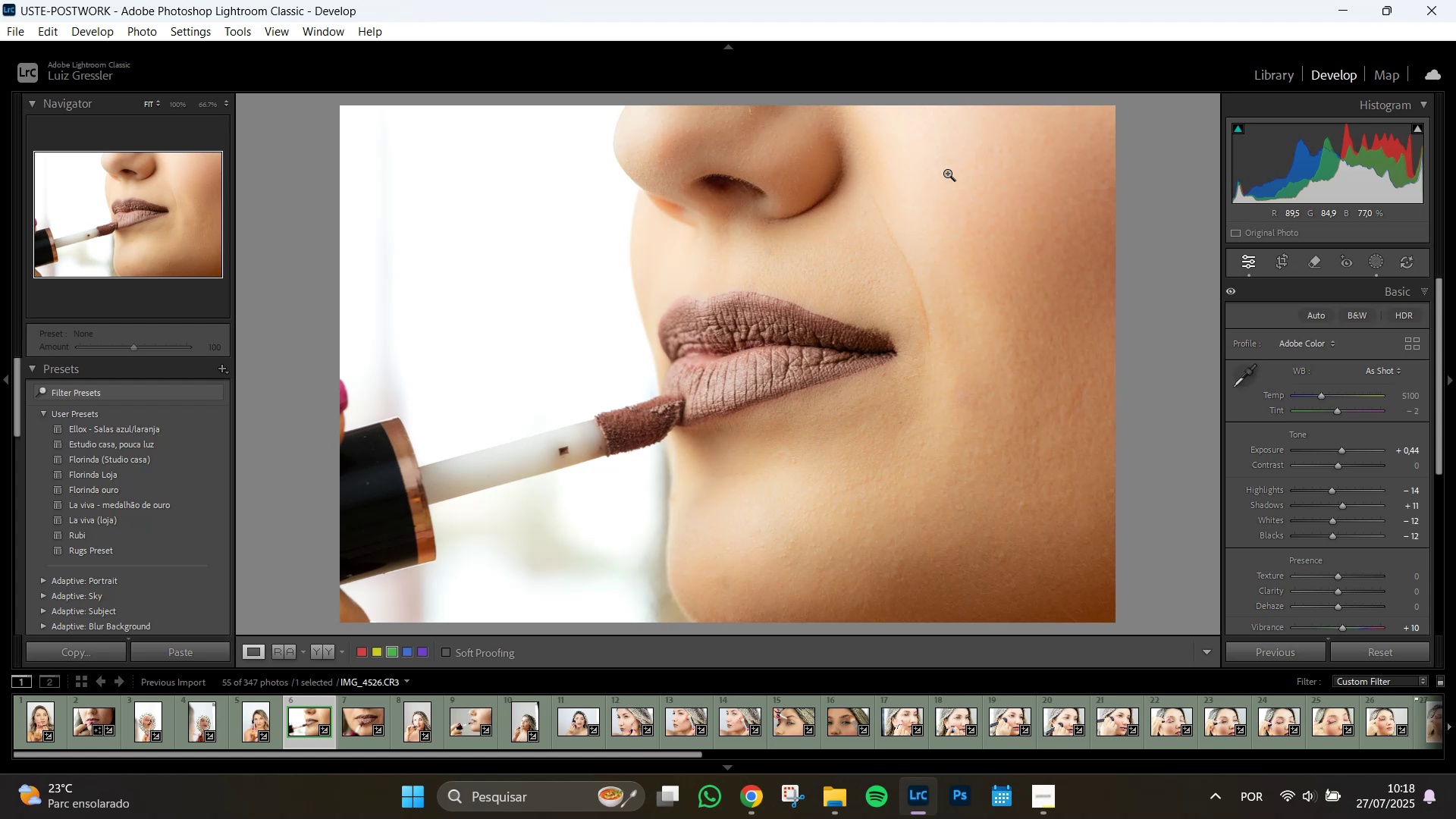 
wait(14.26)
 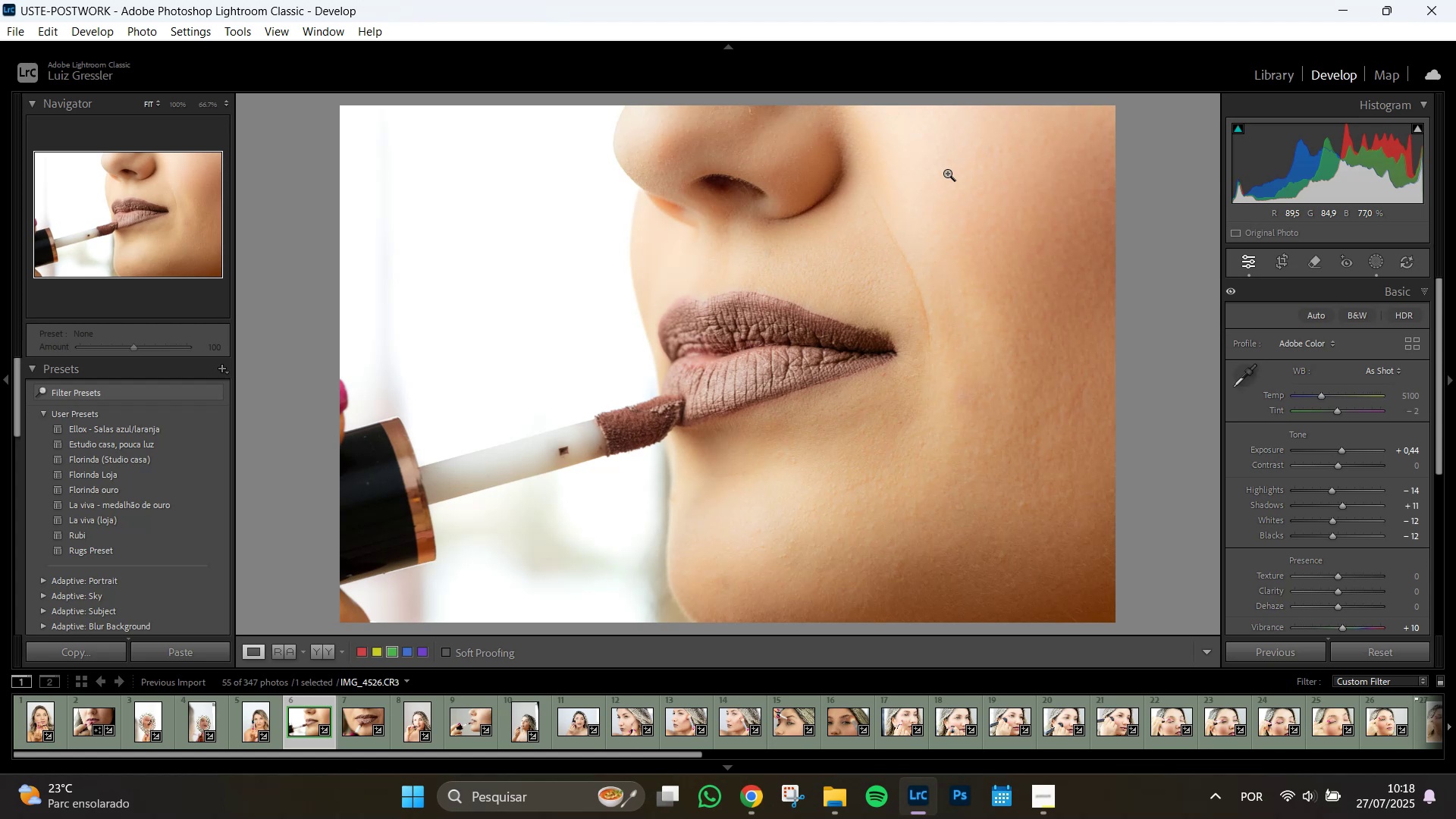 
left_click([1087, 9])
 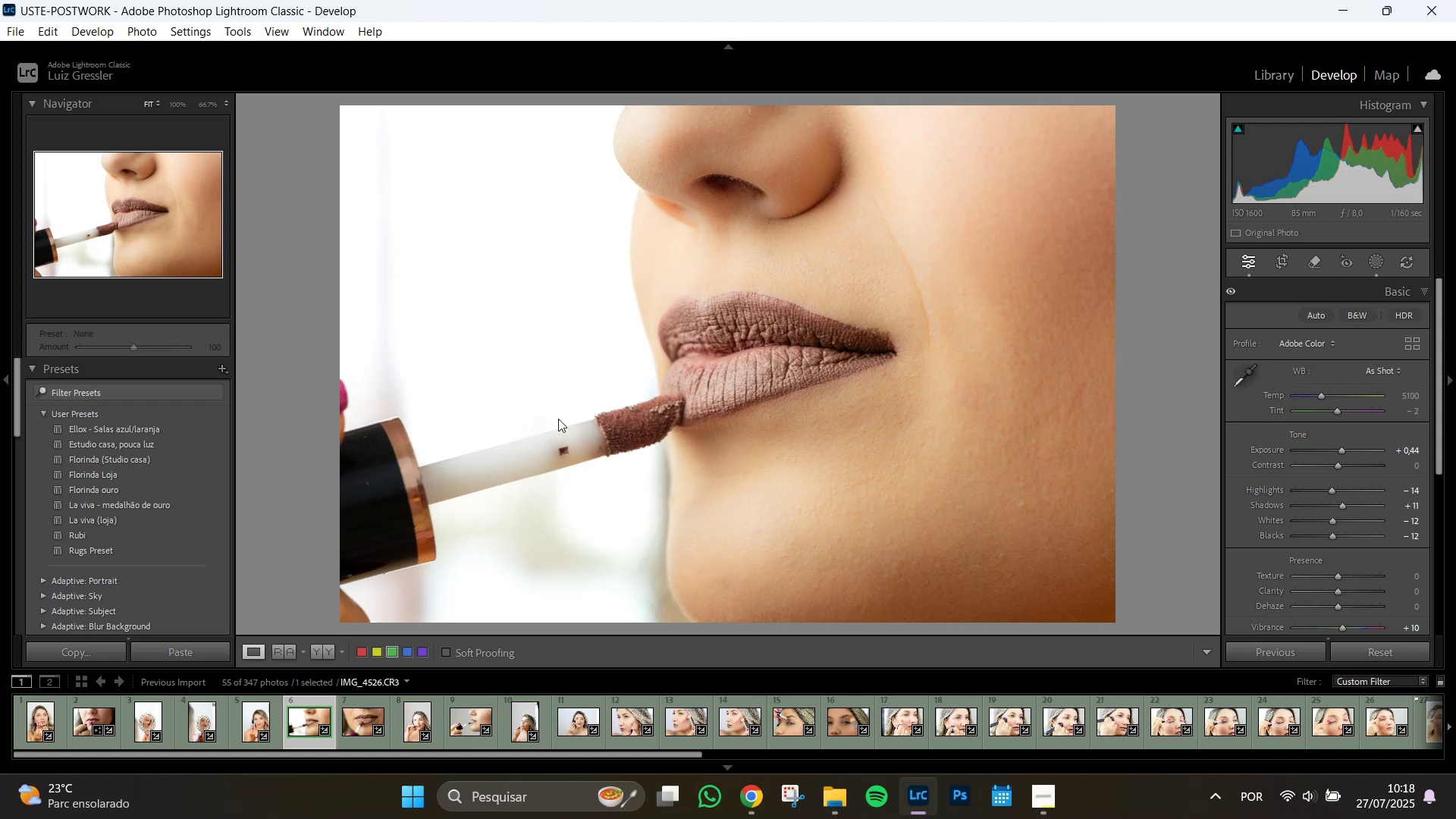 
wait(6.9)
 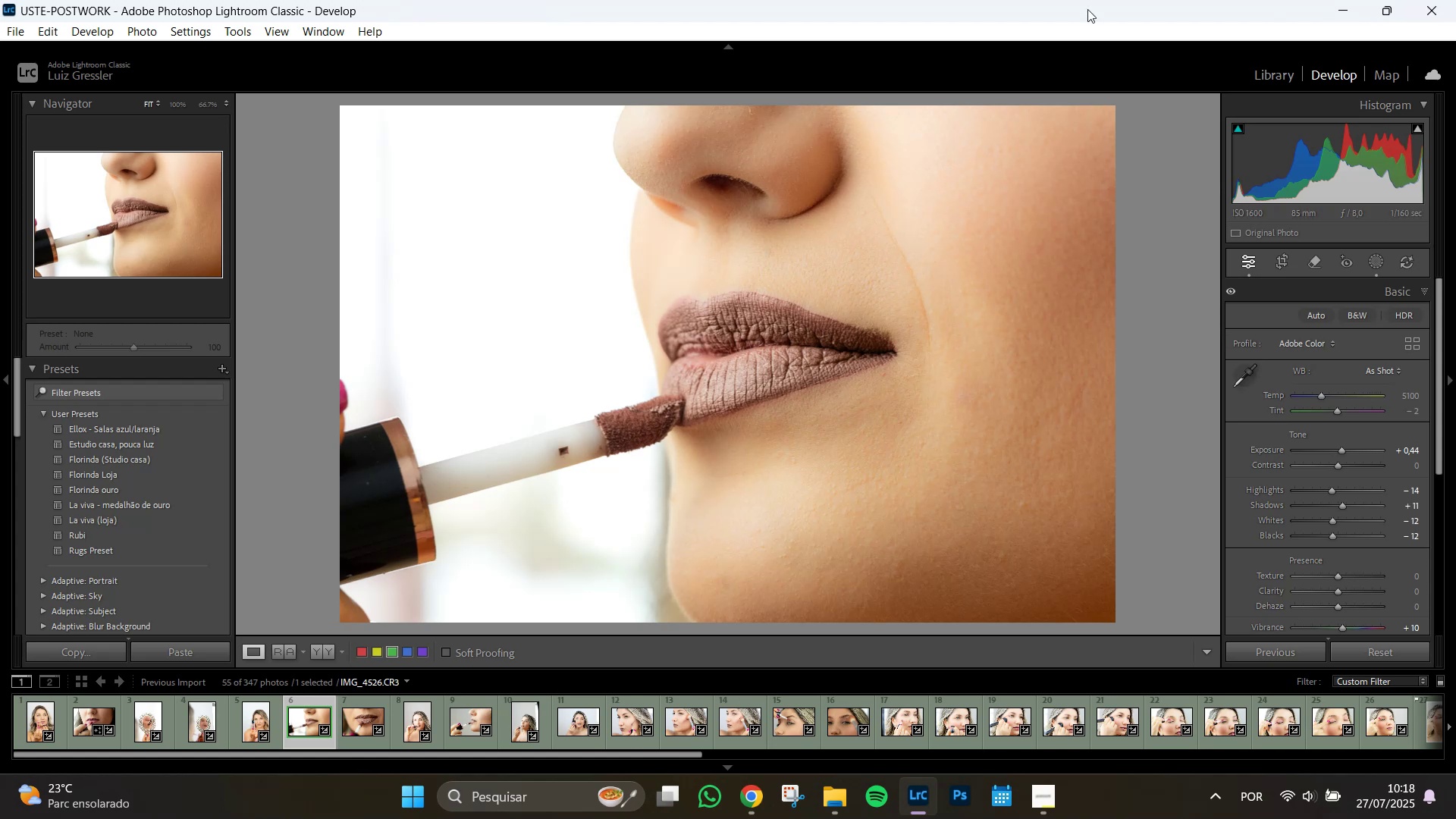 
left_click([353, 728])
 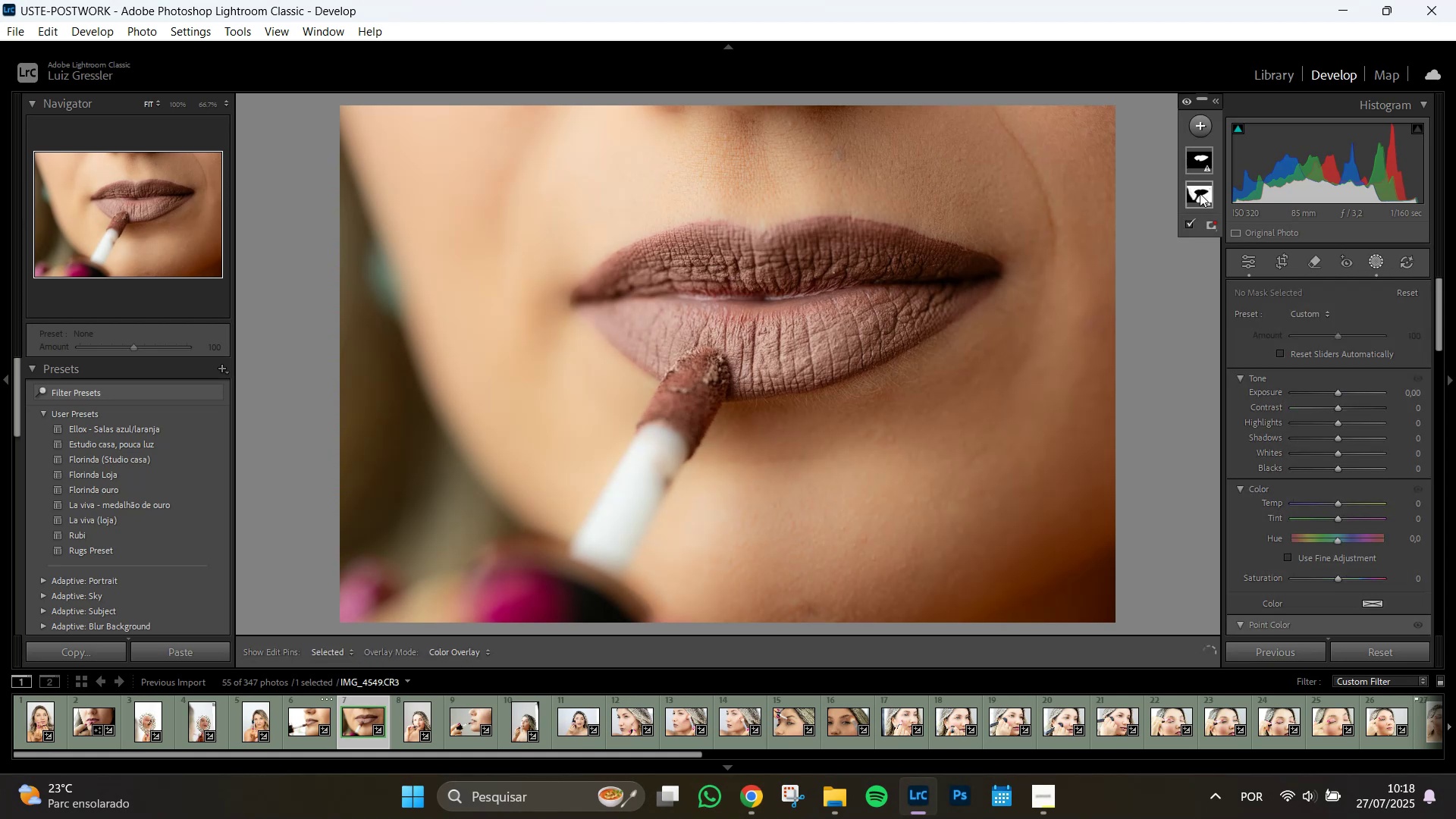 
wait(14.63)
 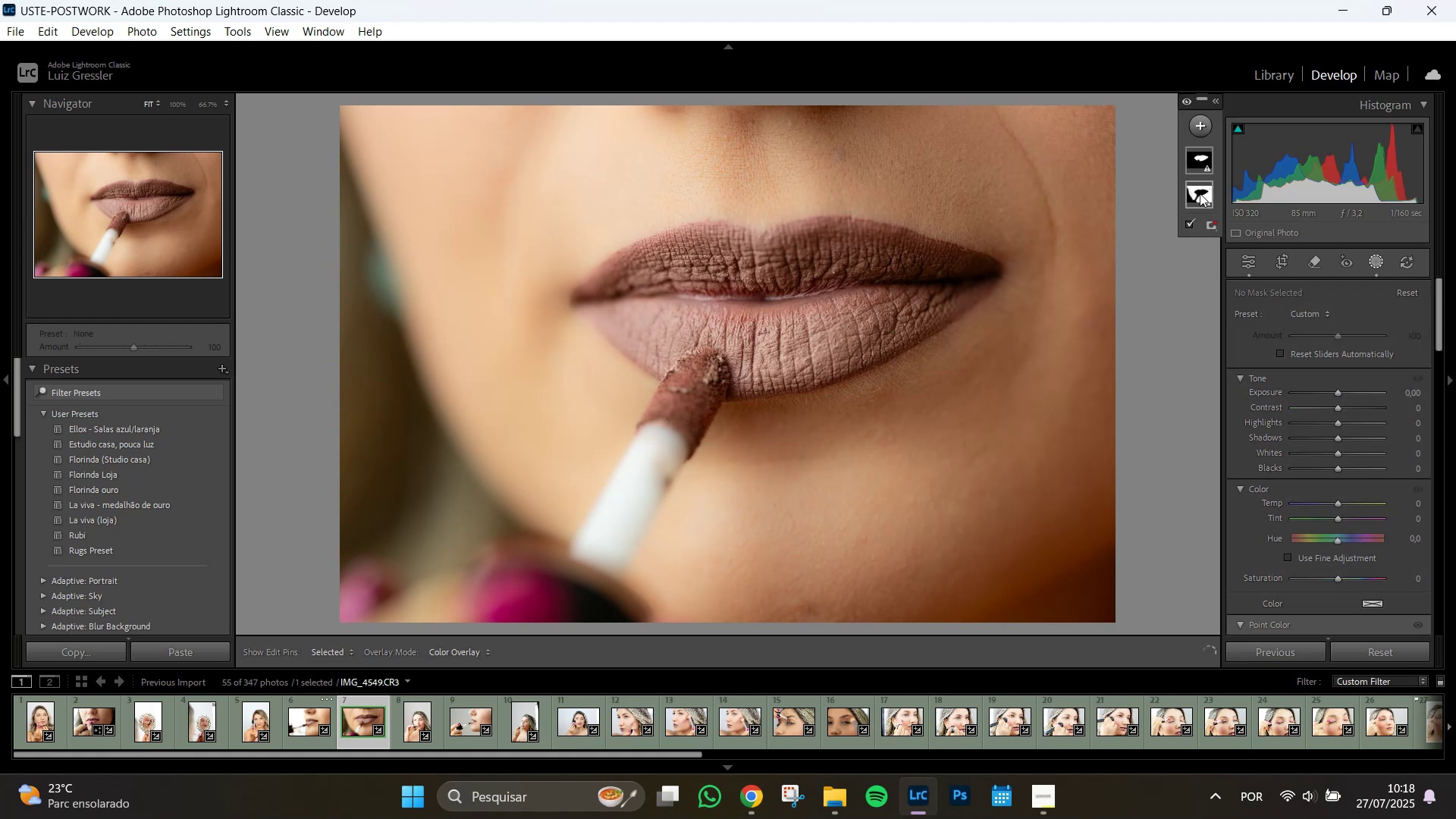 
left_click([403, 726])
 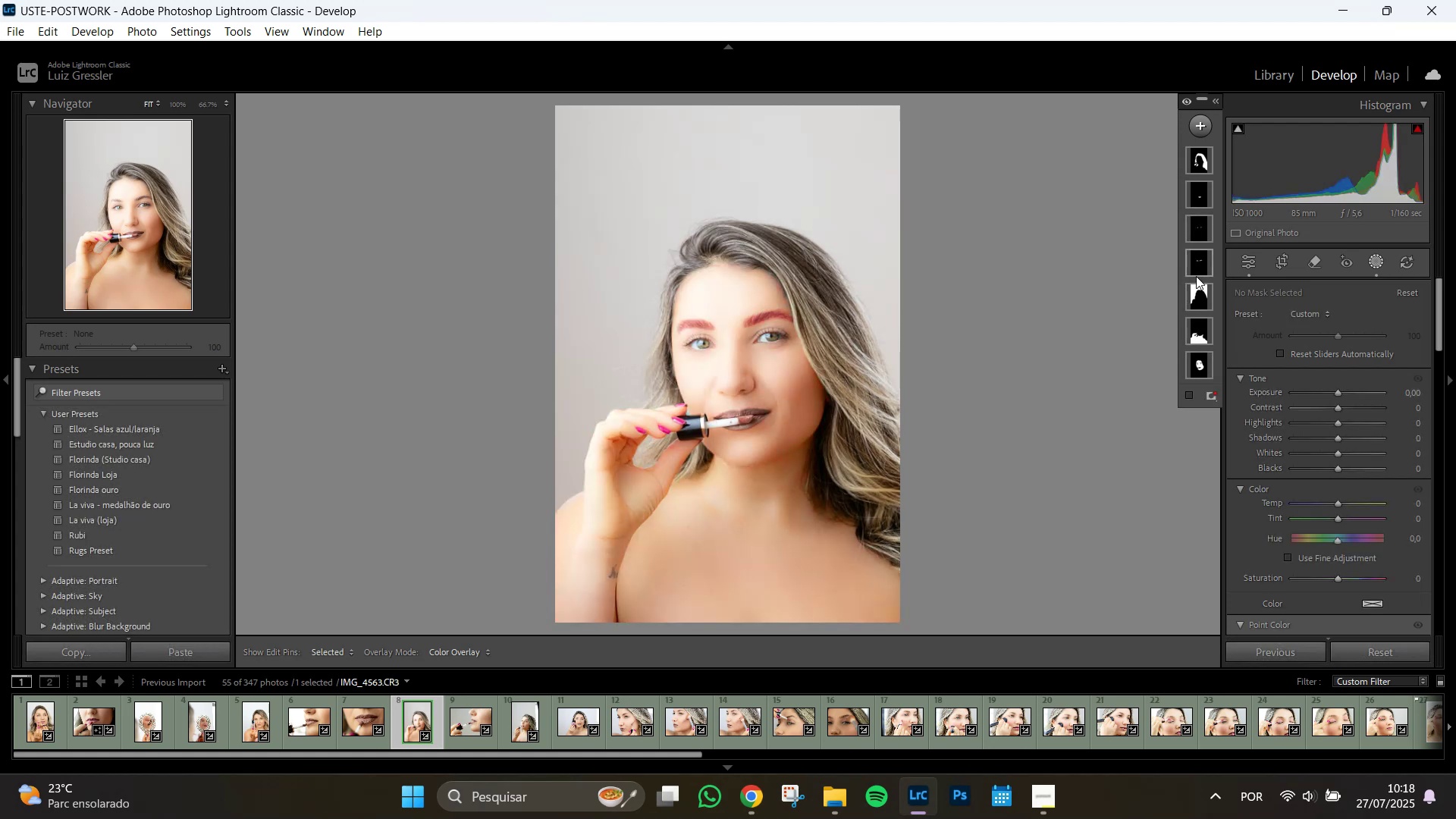 
wait(11.03)
 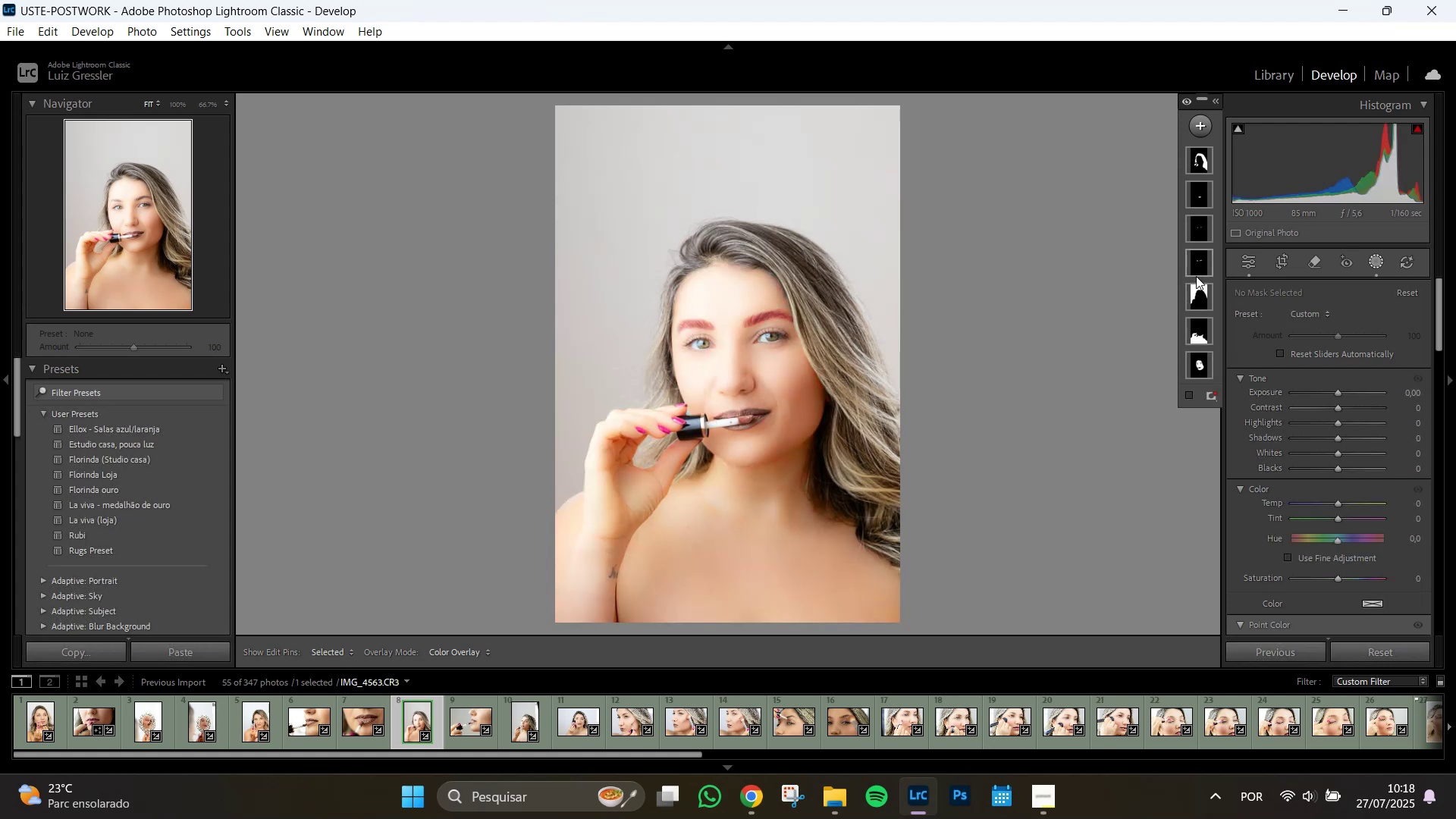 
left_click([467, 720])
 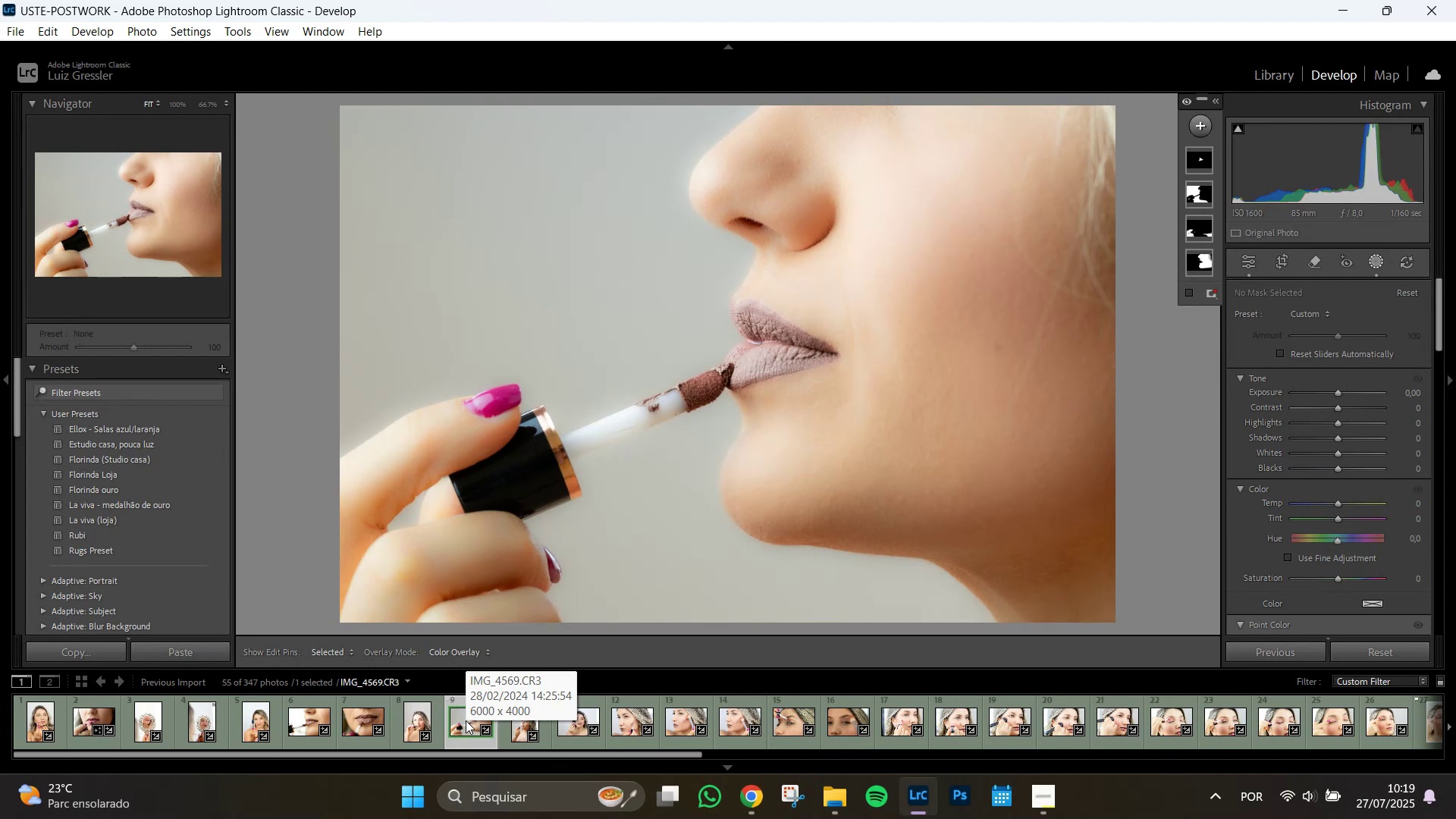 
wait(25.45)
 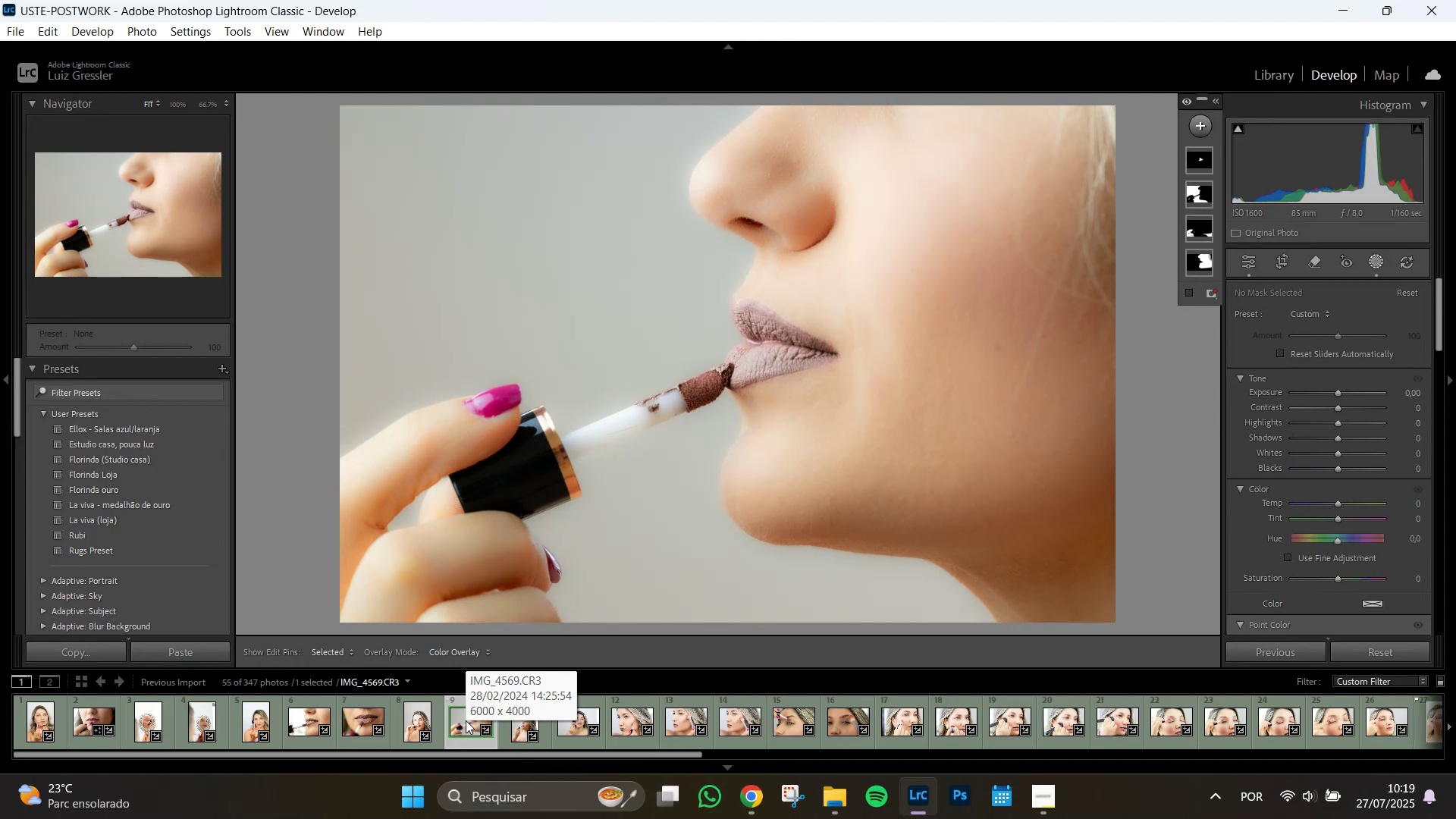 
left_click([1199, 193])
 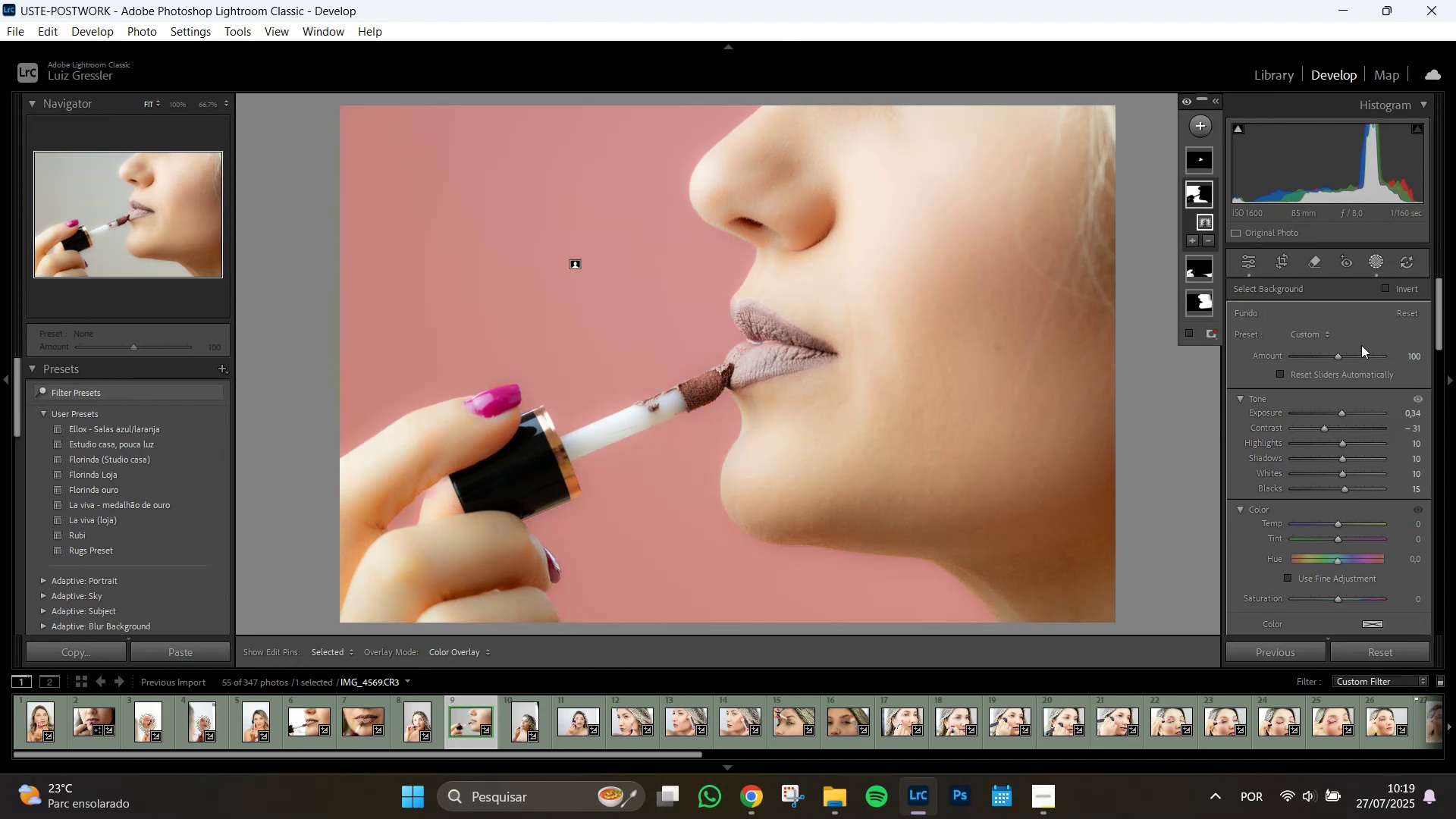 
left_click([1407, 315])
 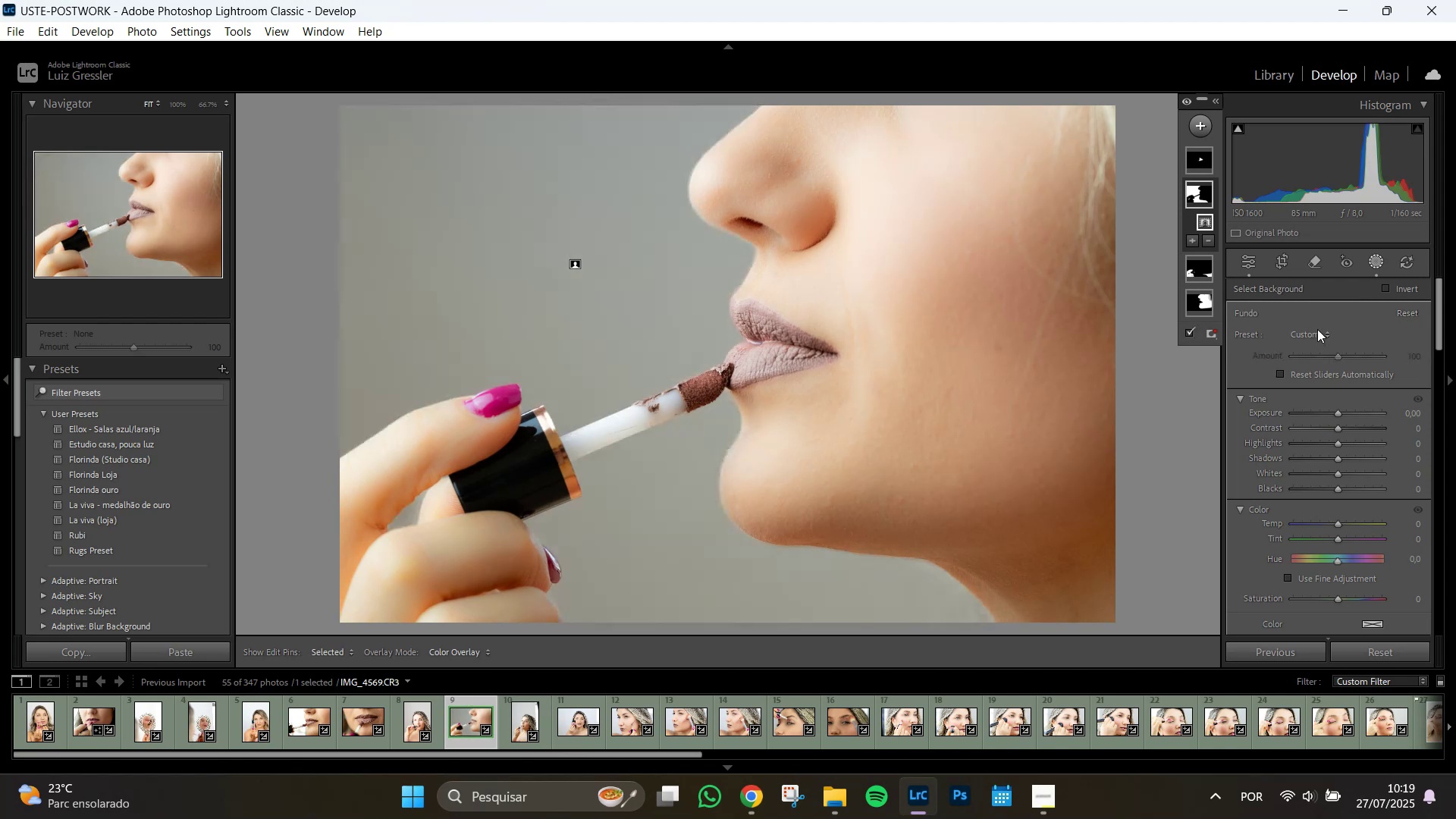 
left_click([1312, 334])
 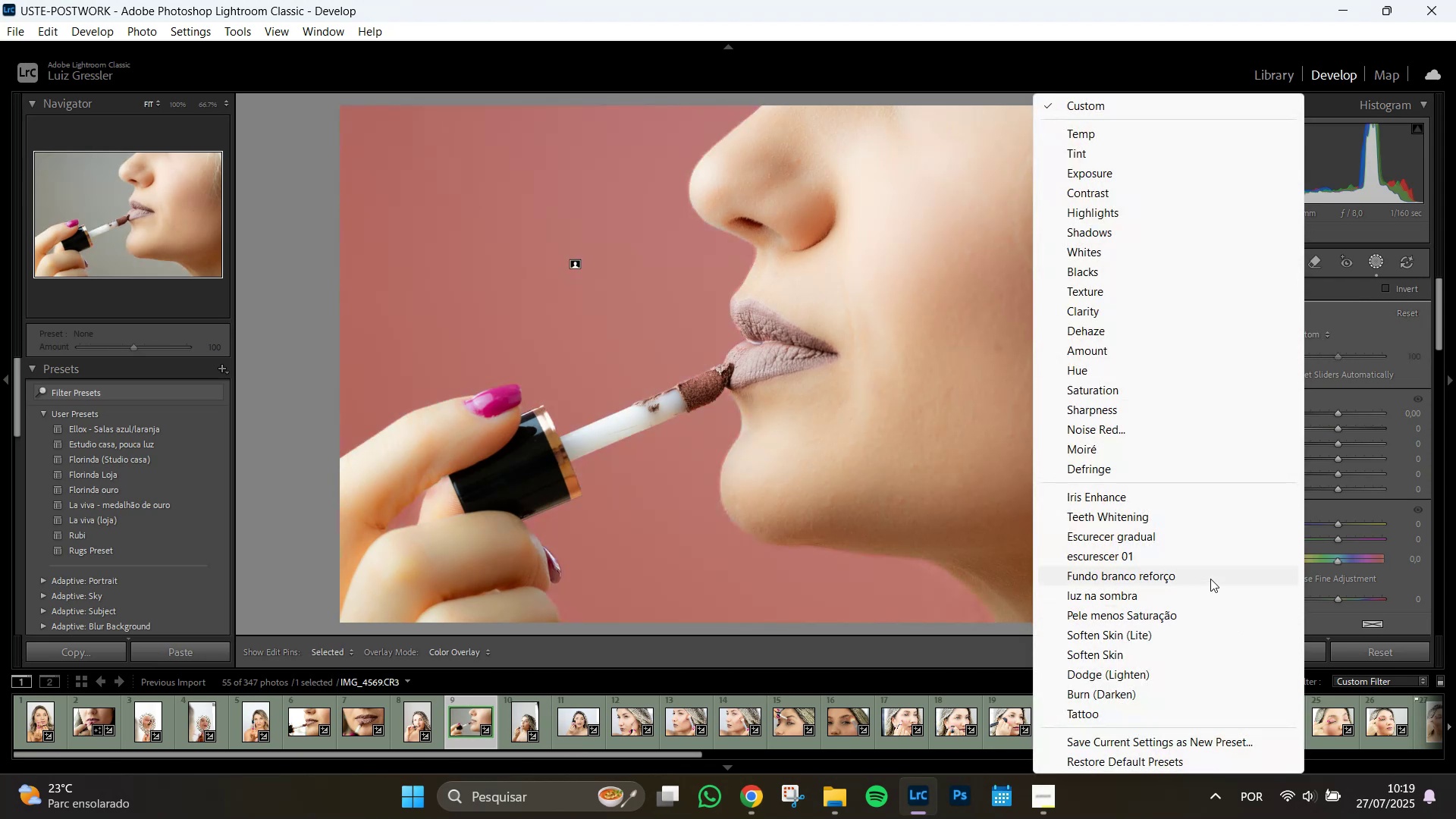 
left_click([1197, 575])
 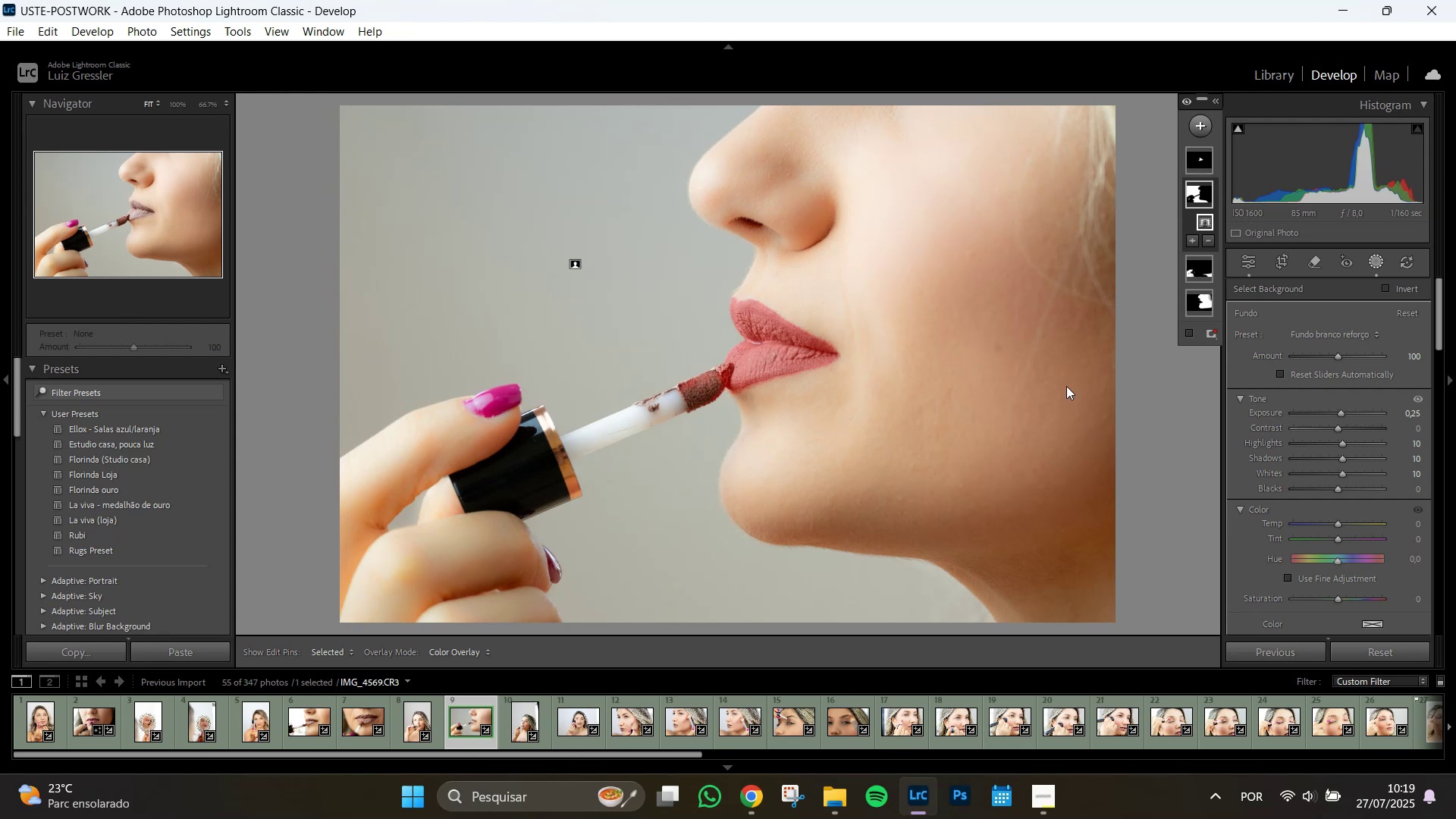 
wait(13.25)
 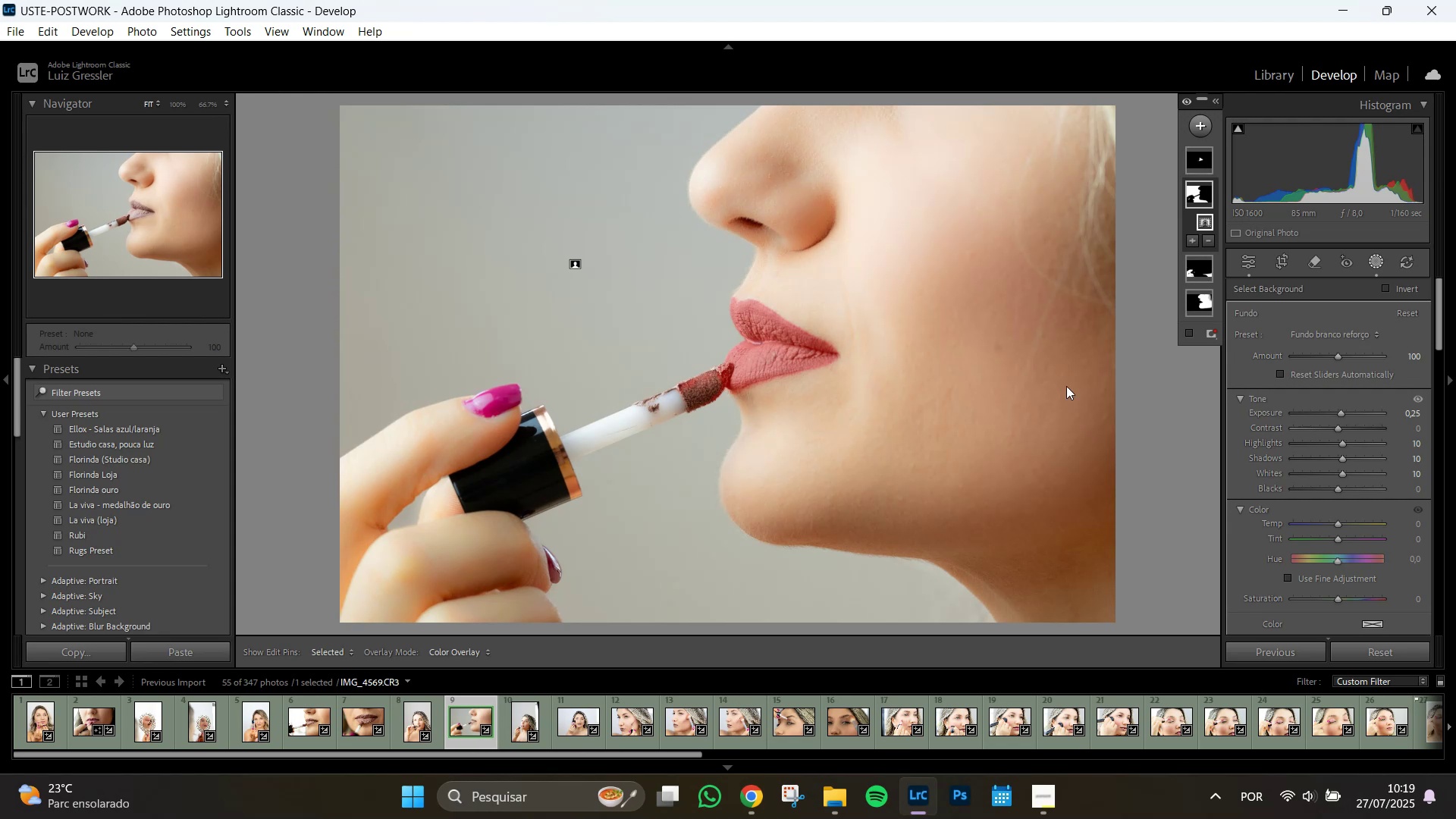 
left_click([518, 725])
 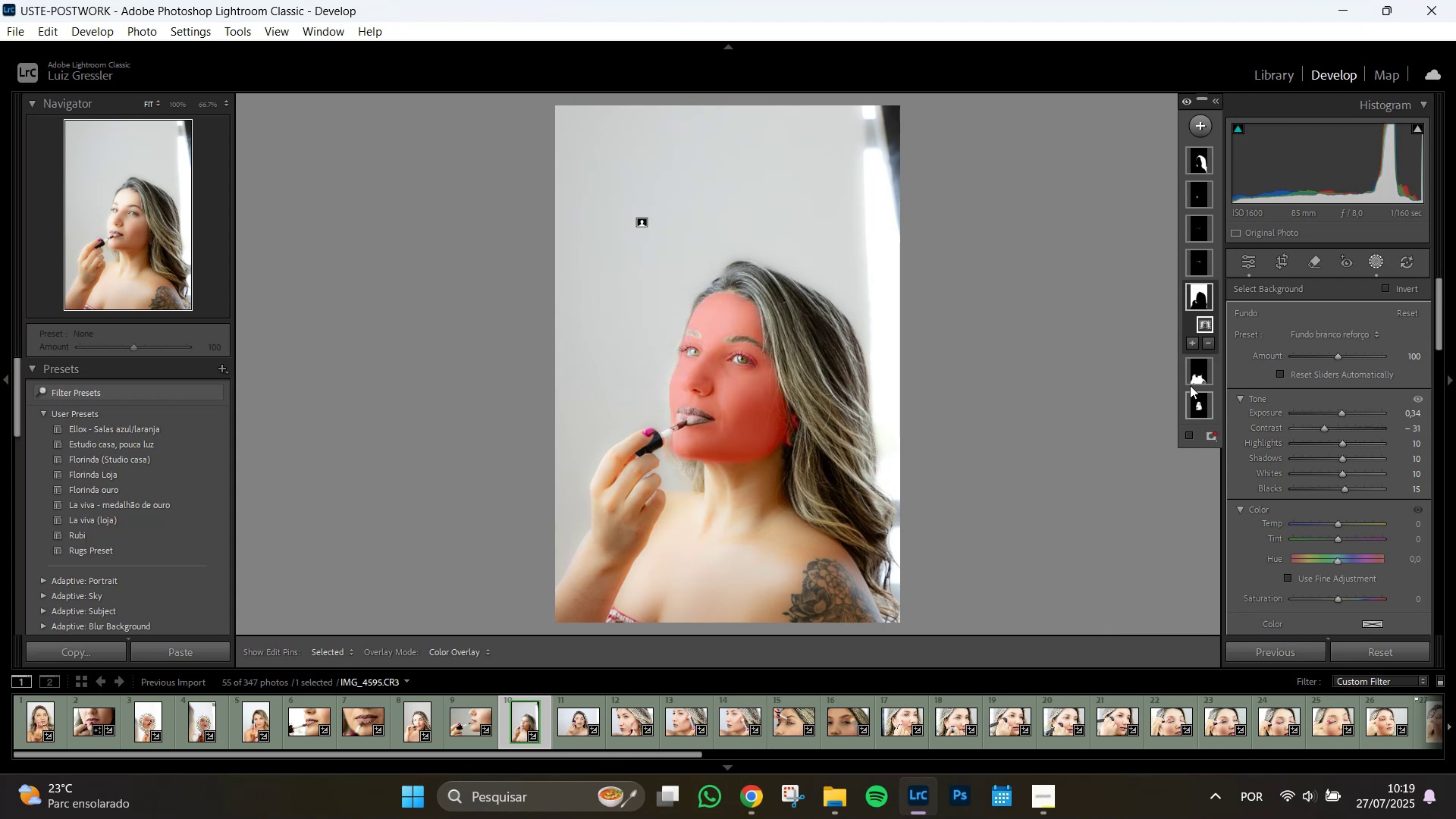 
wait(11.32)
 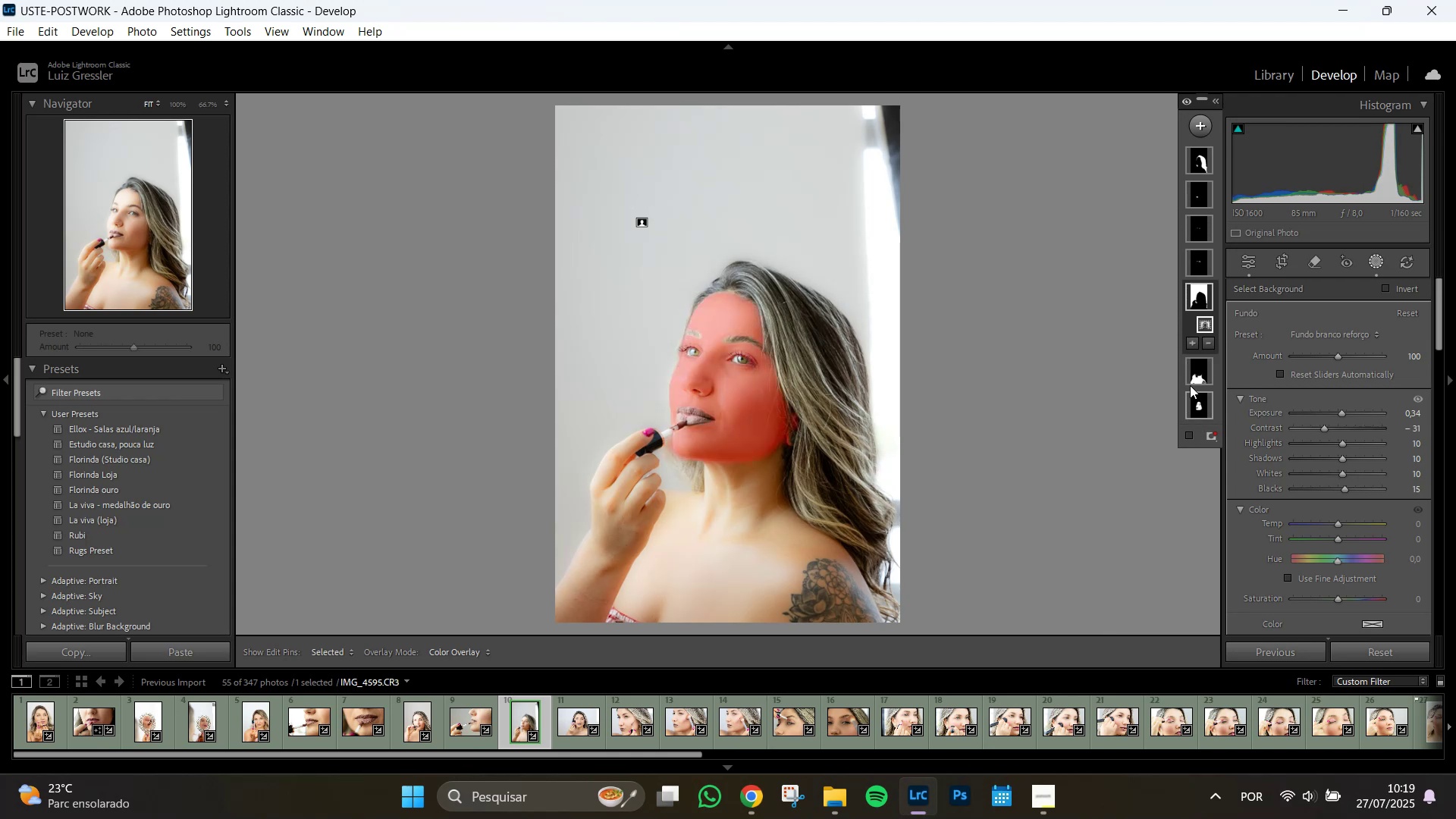 
left_click([1188, 299])
 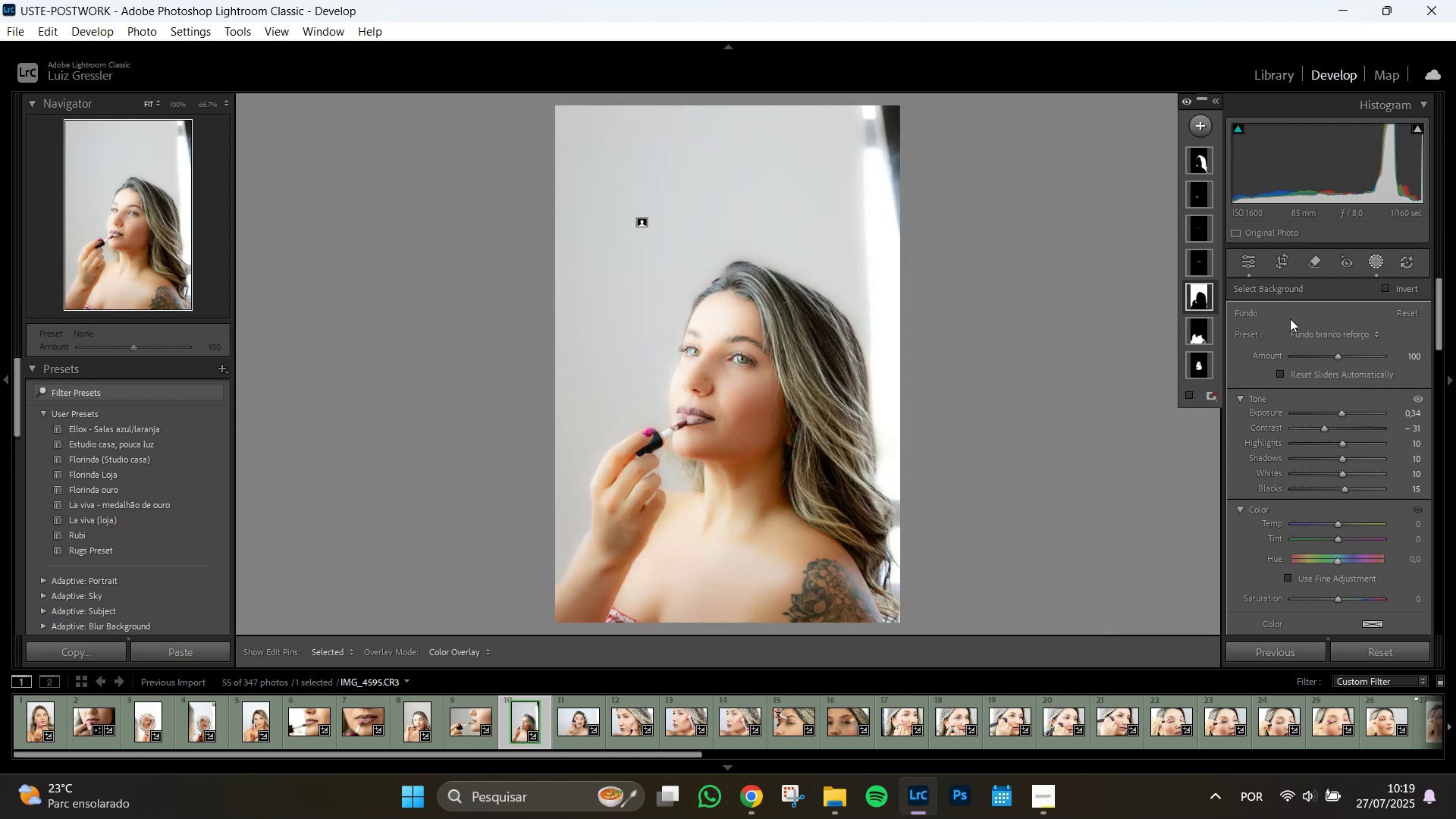 
mouse_move([1209, 297])
 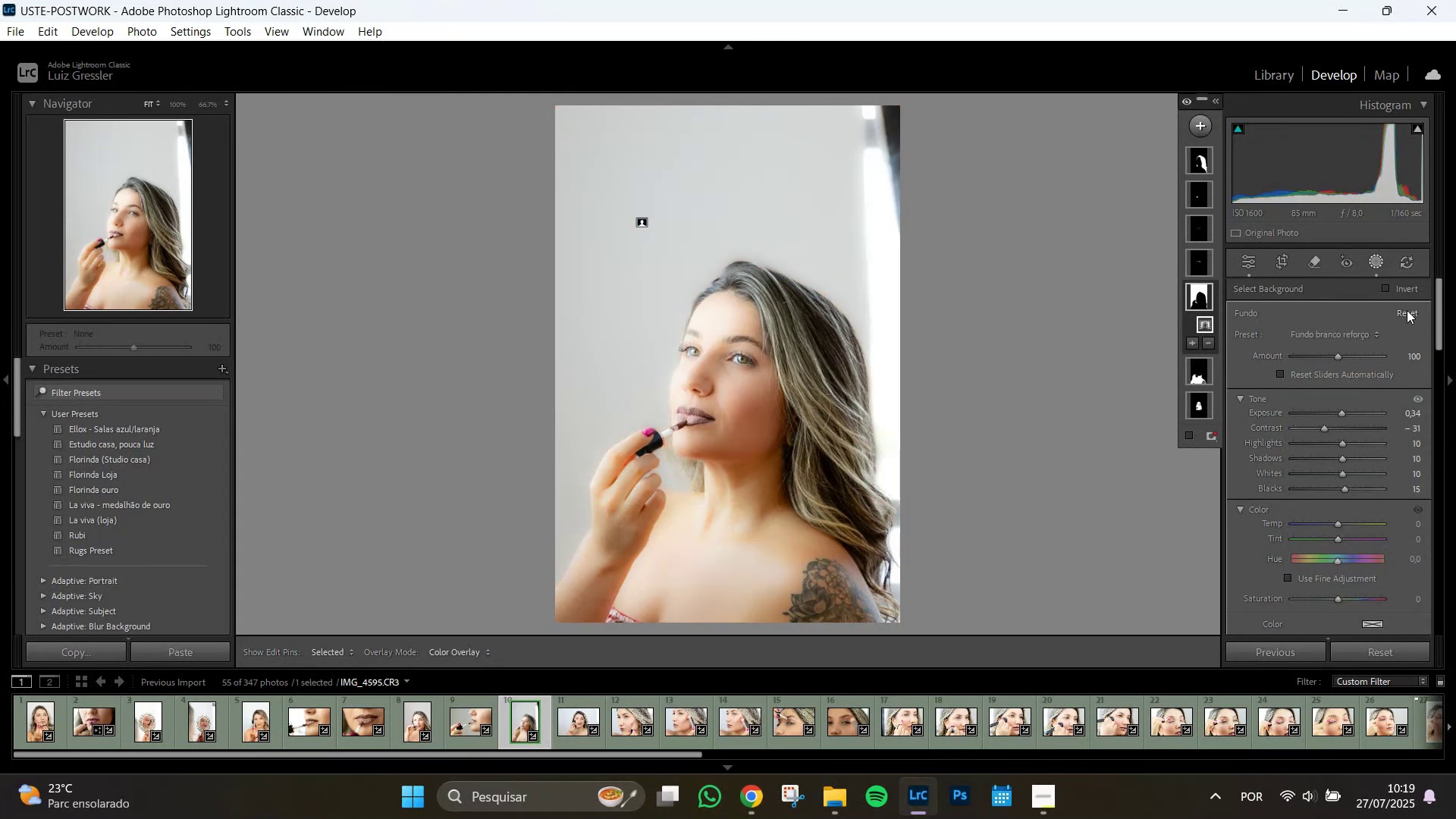 
left_click([1407, 310])
 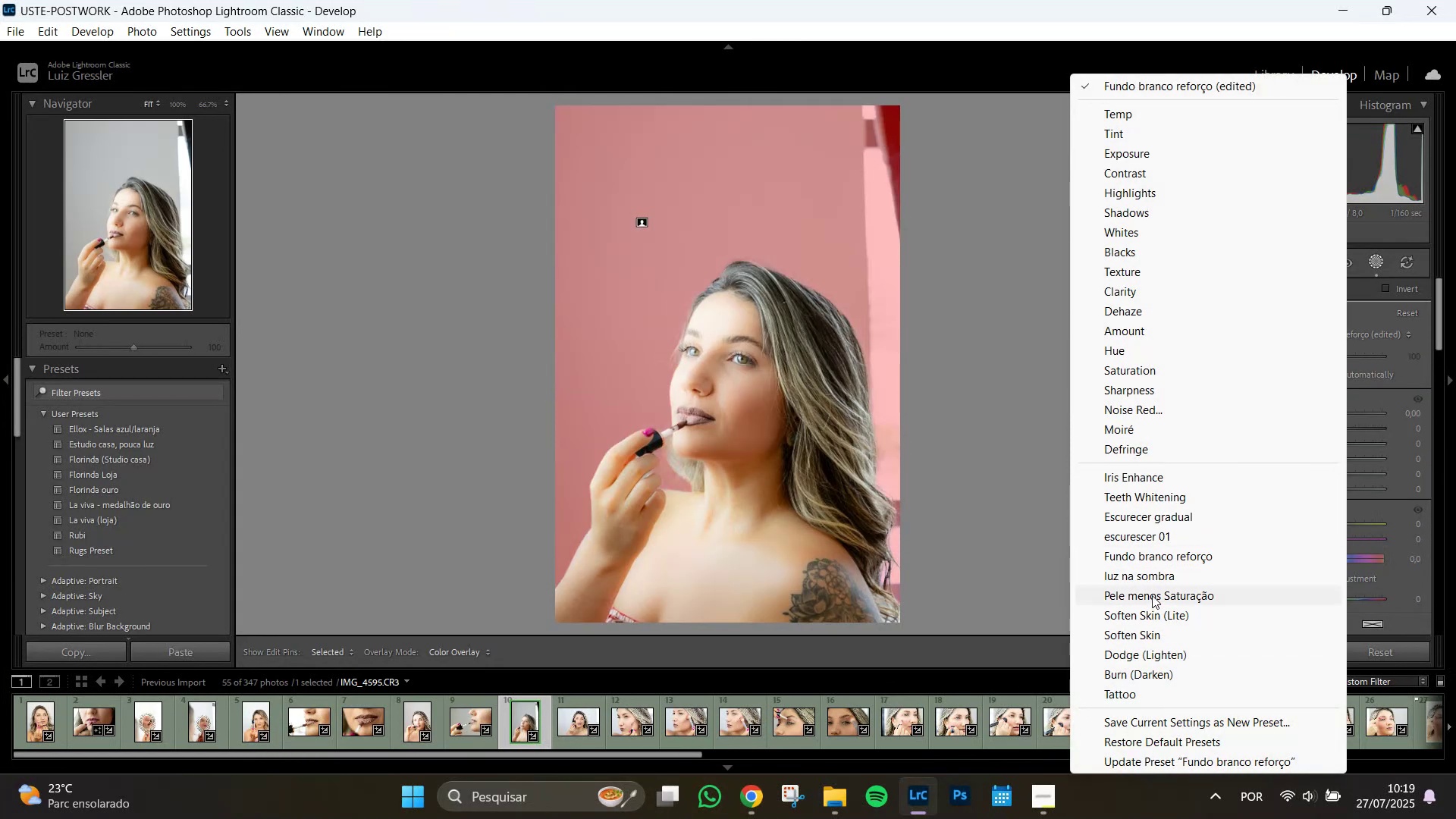 
wait(5.55)
 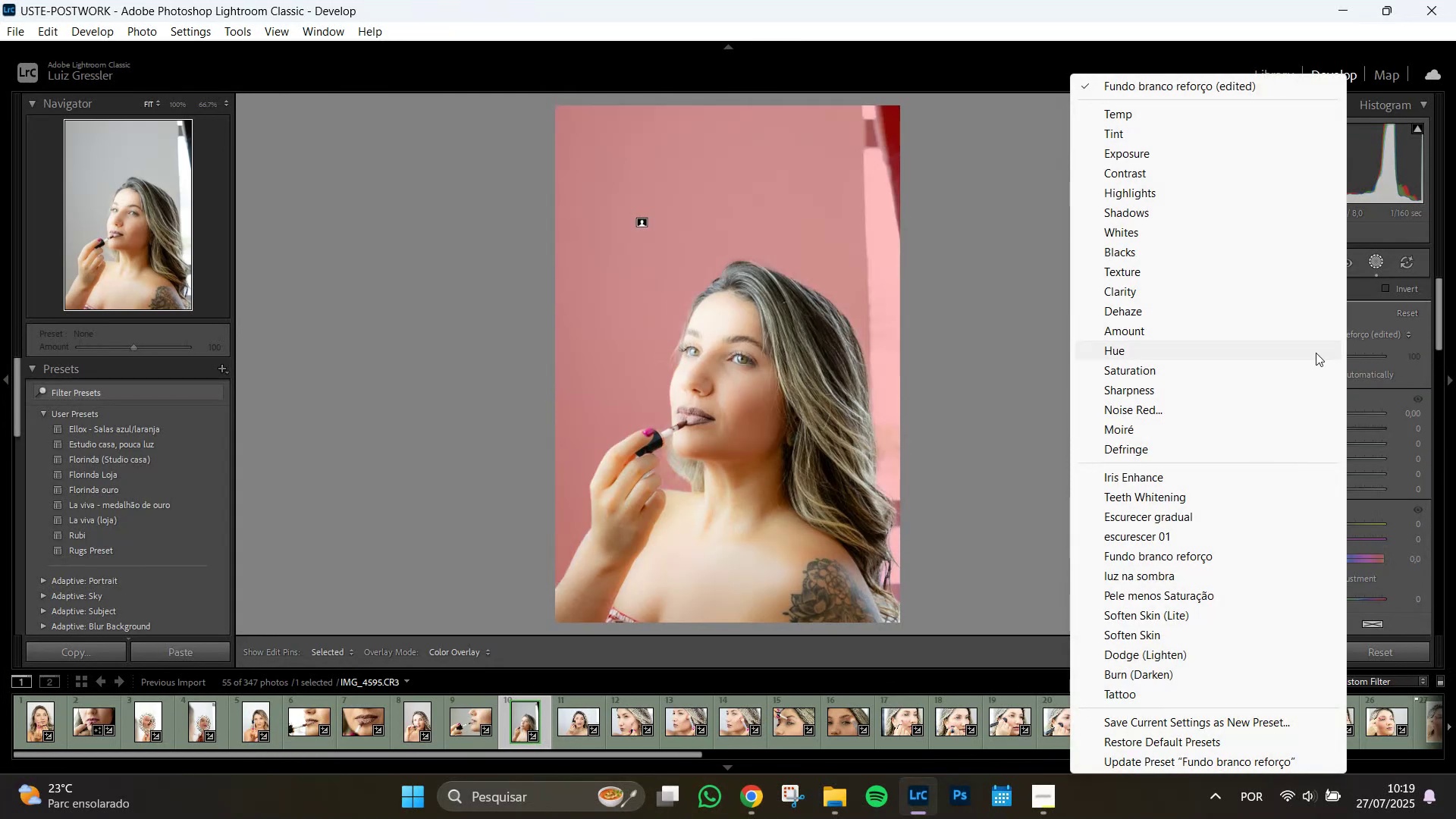 
left_click([1160, 555])
 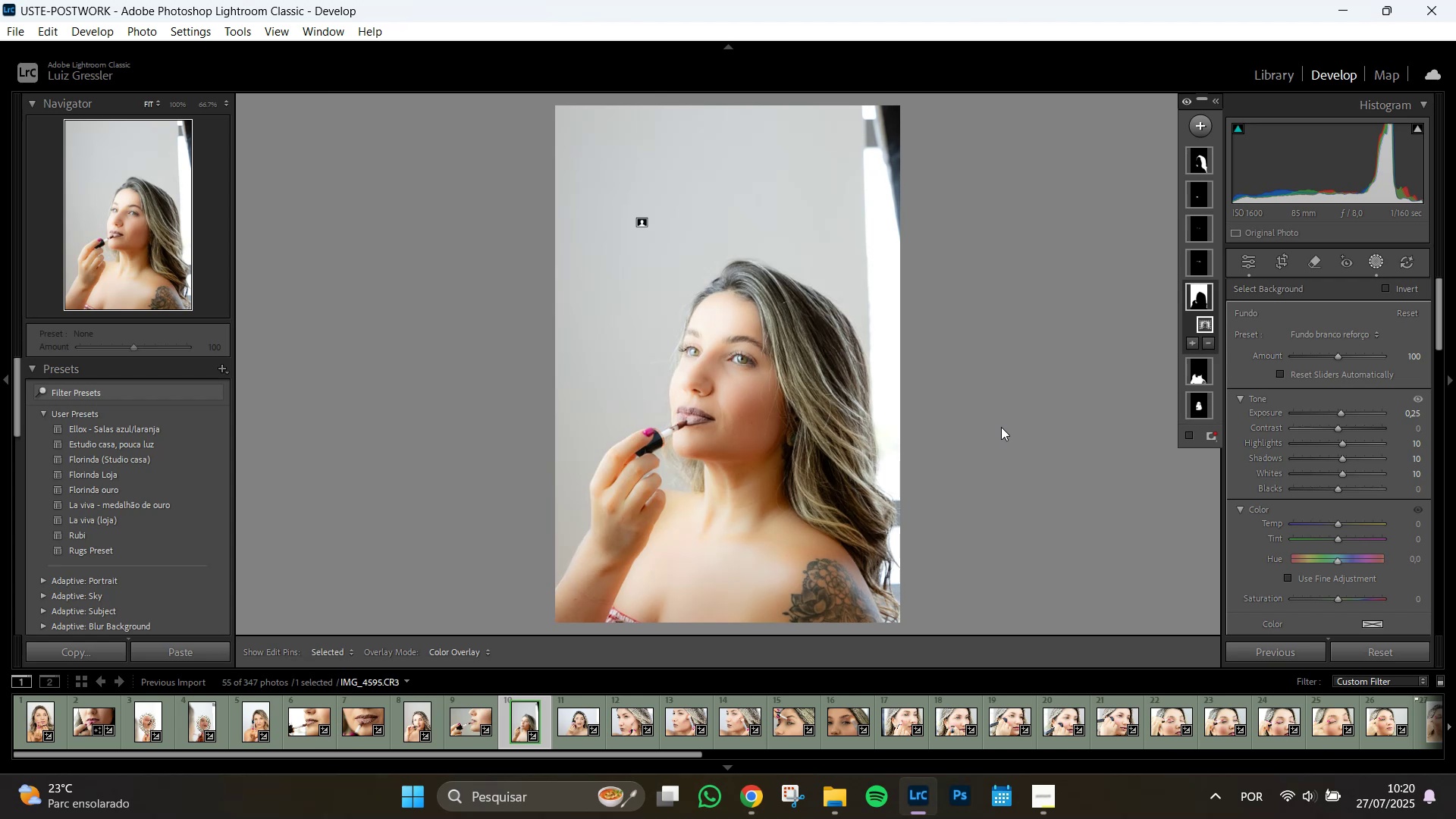 
wait(29.39)
 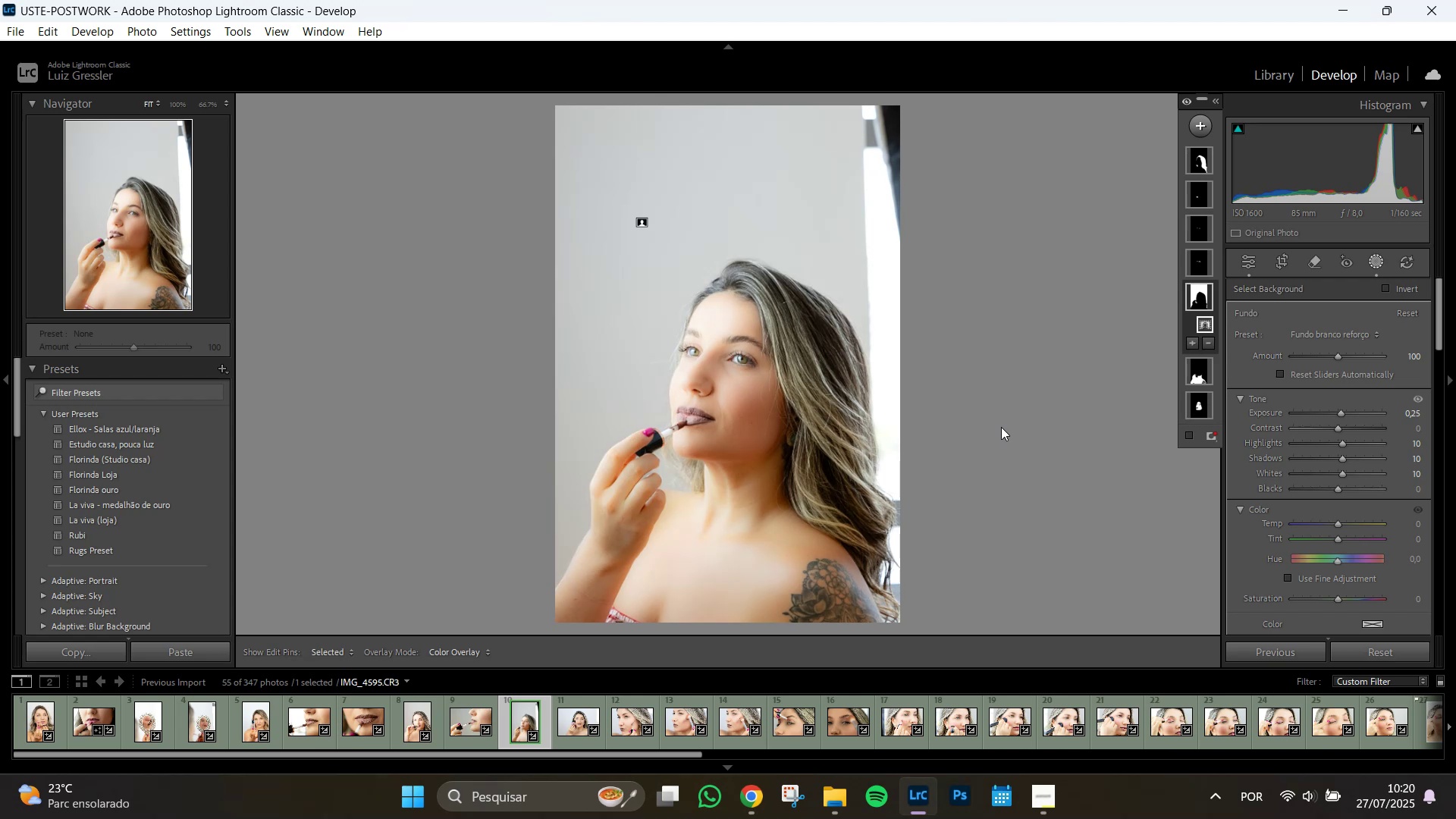 
left_click([1197, 378])
 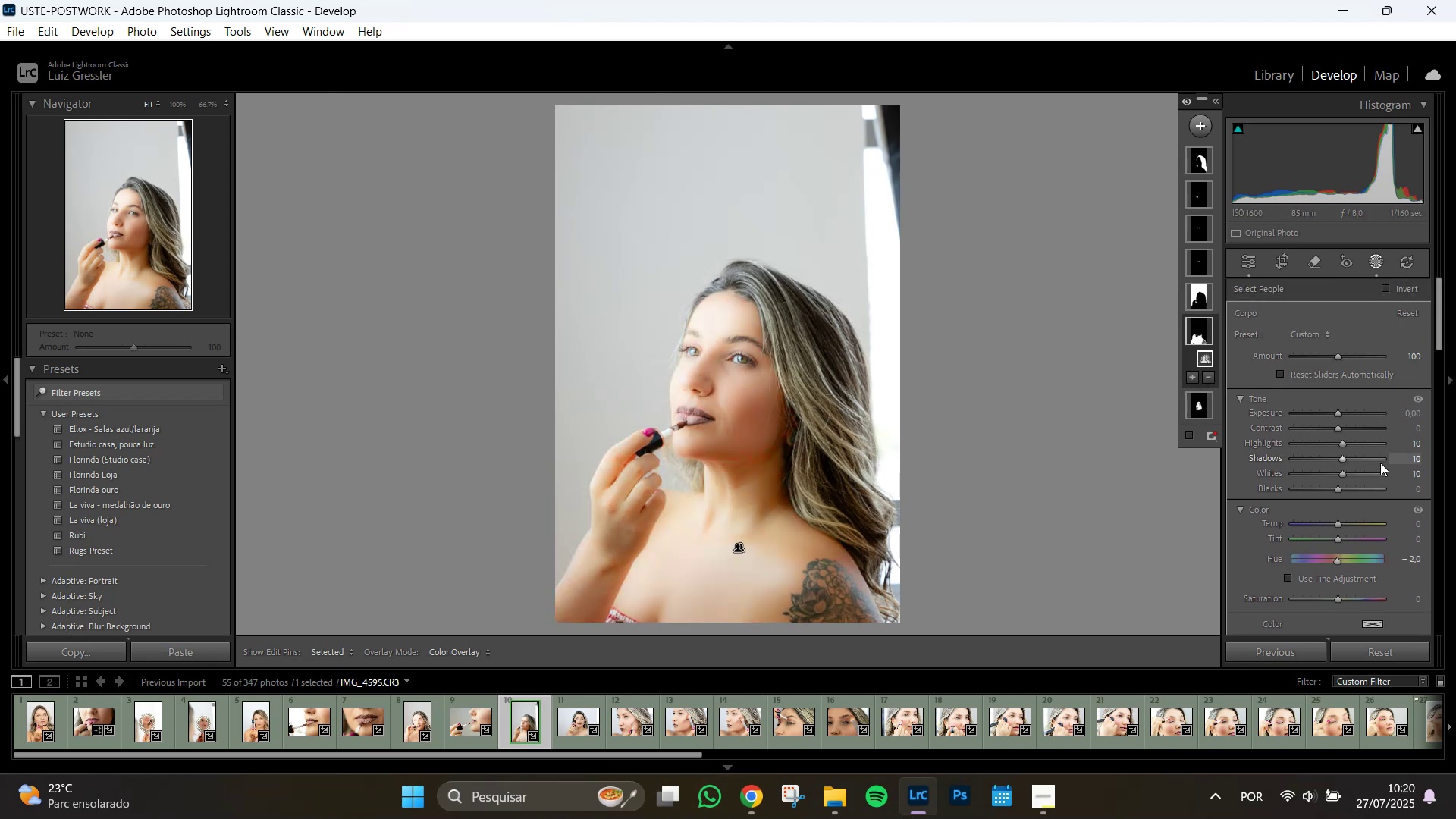 
scroll: coordinate [1380, 463], scroll_direction: down, amount: 3.0
 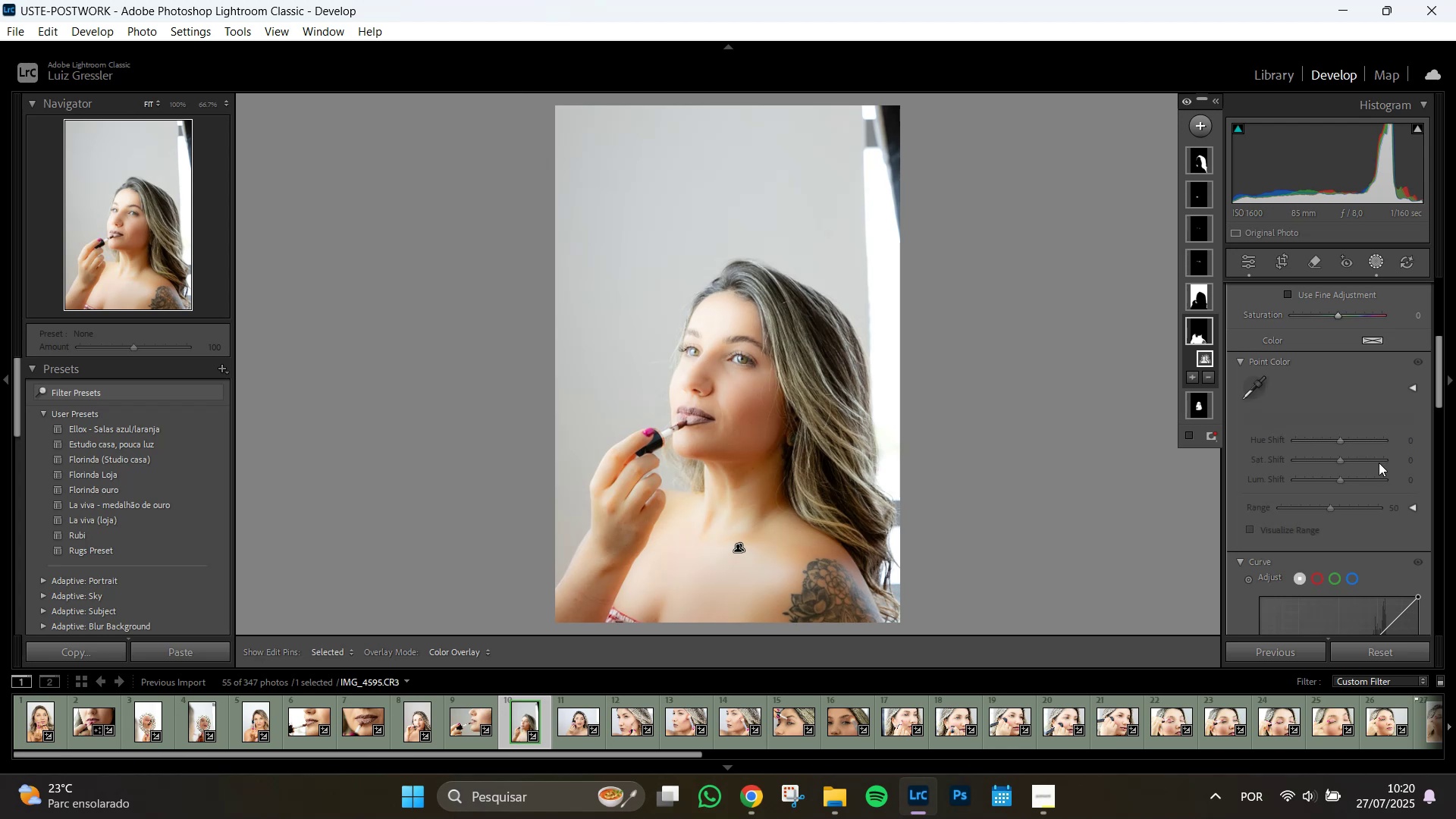 
scroll: coordinate [1379, 463], scroll_direction: up, amount: 4.0
 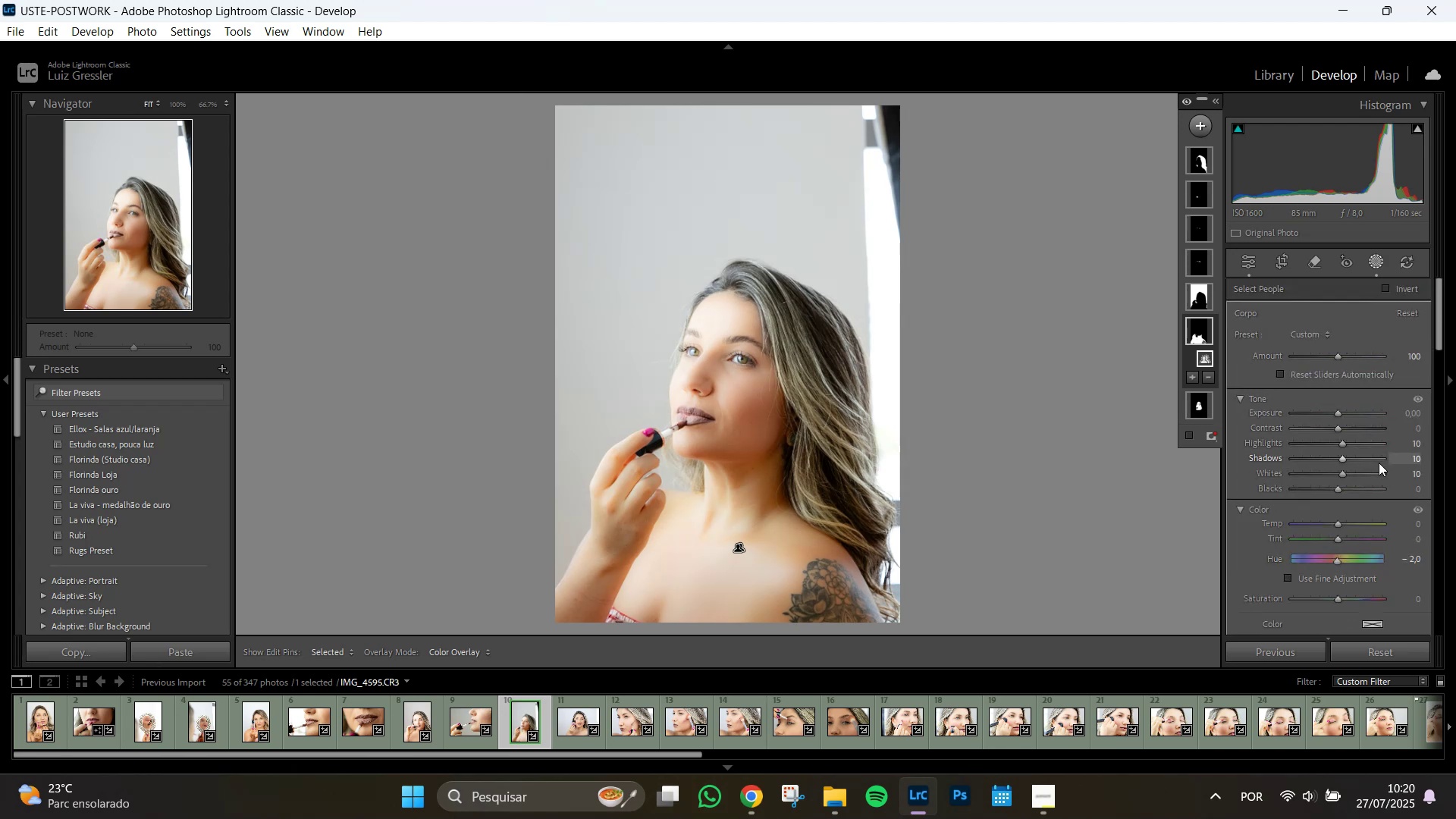 
scroll: coordinate [1326, 538], scroll_direction: down, amount: 6.0
 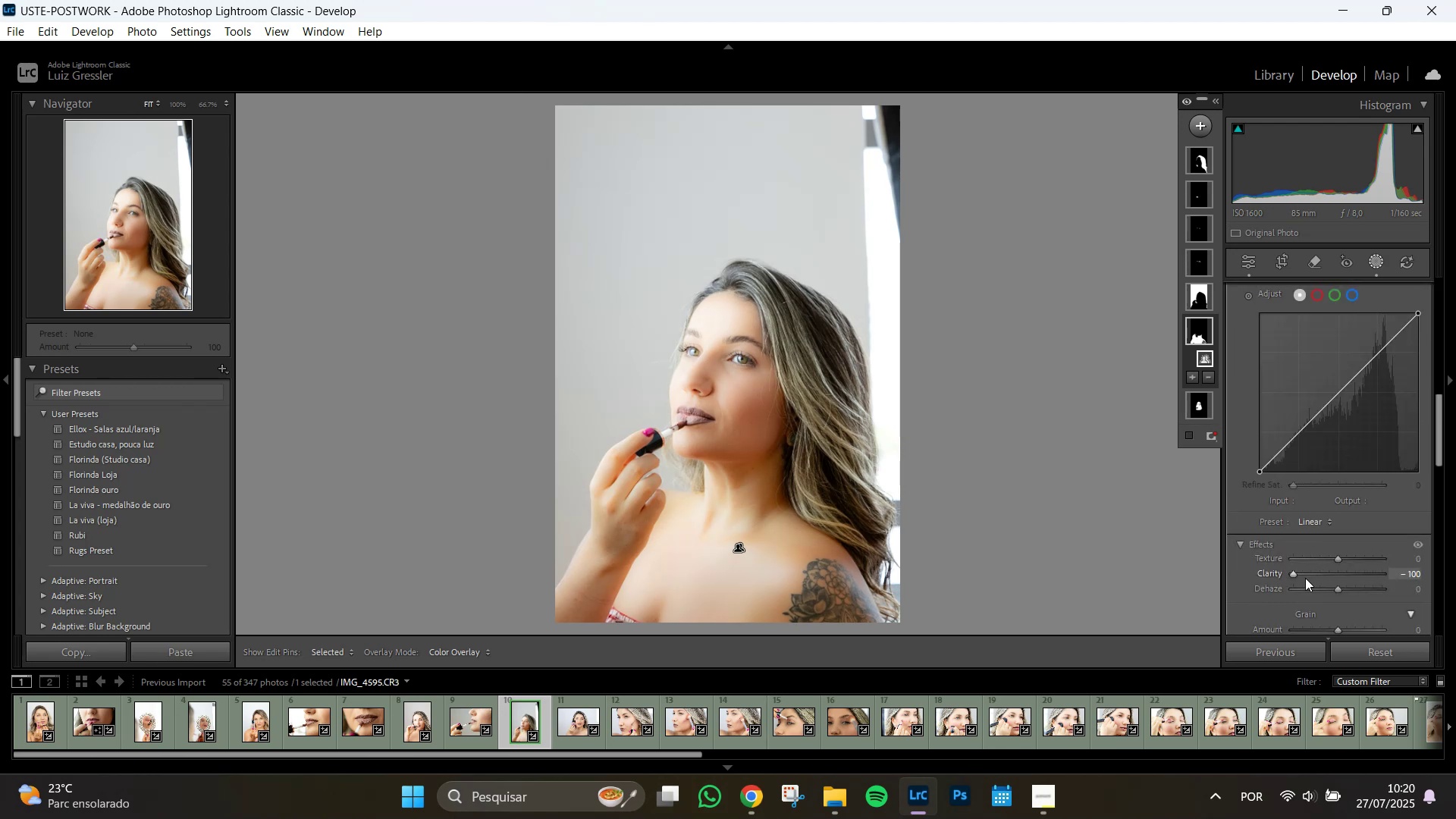 
left_click([1313, 576])
 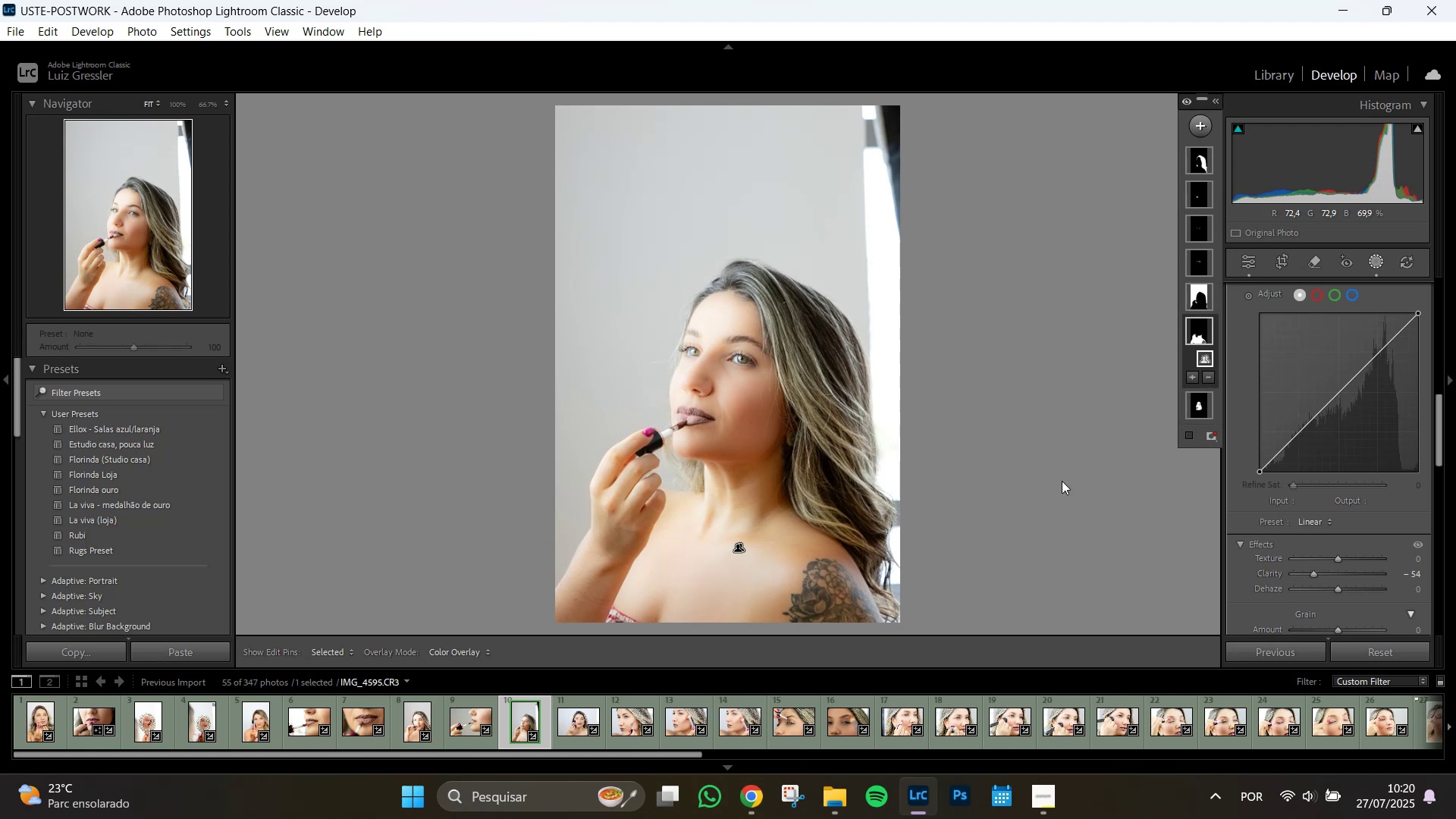 
wait(10.68)
 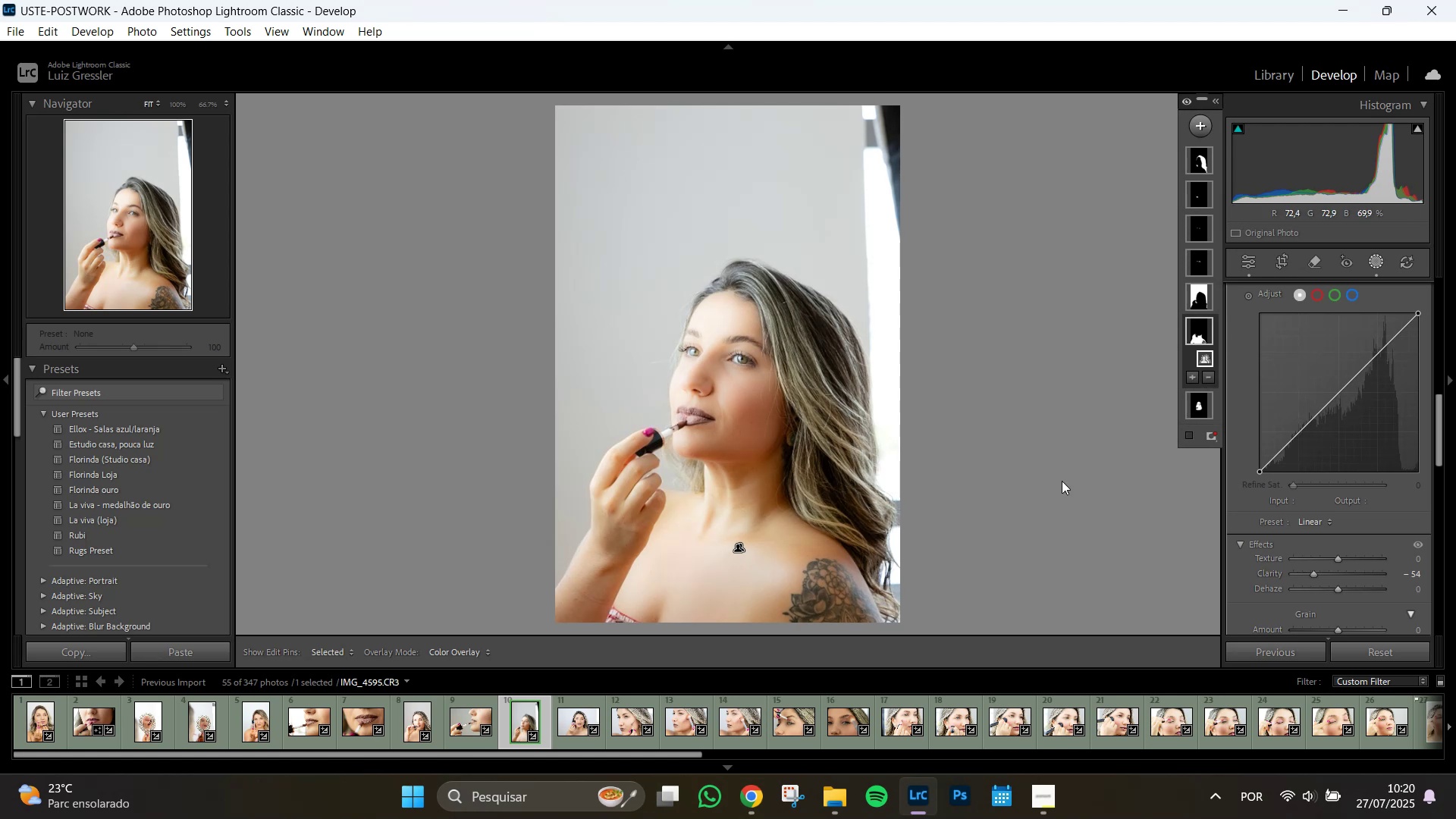 
left_click([568, 726])
 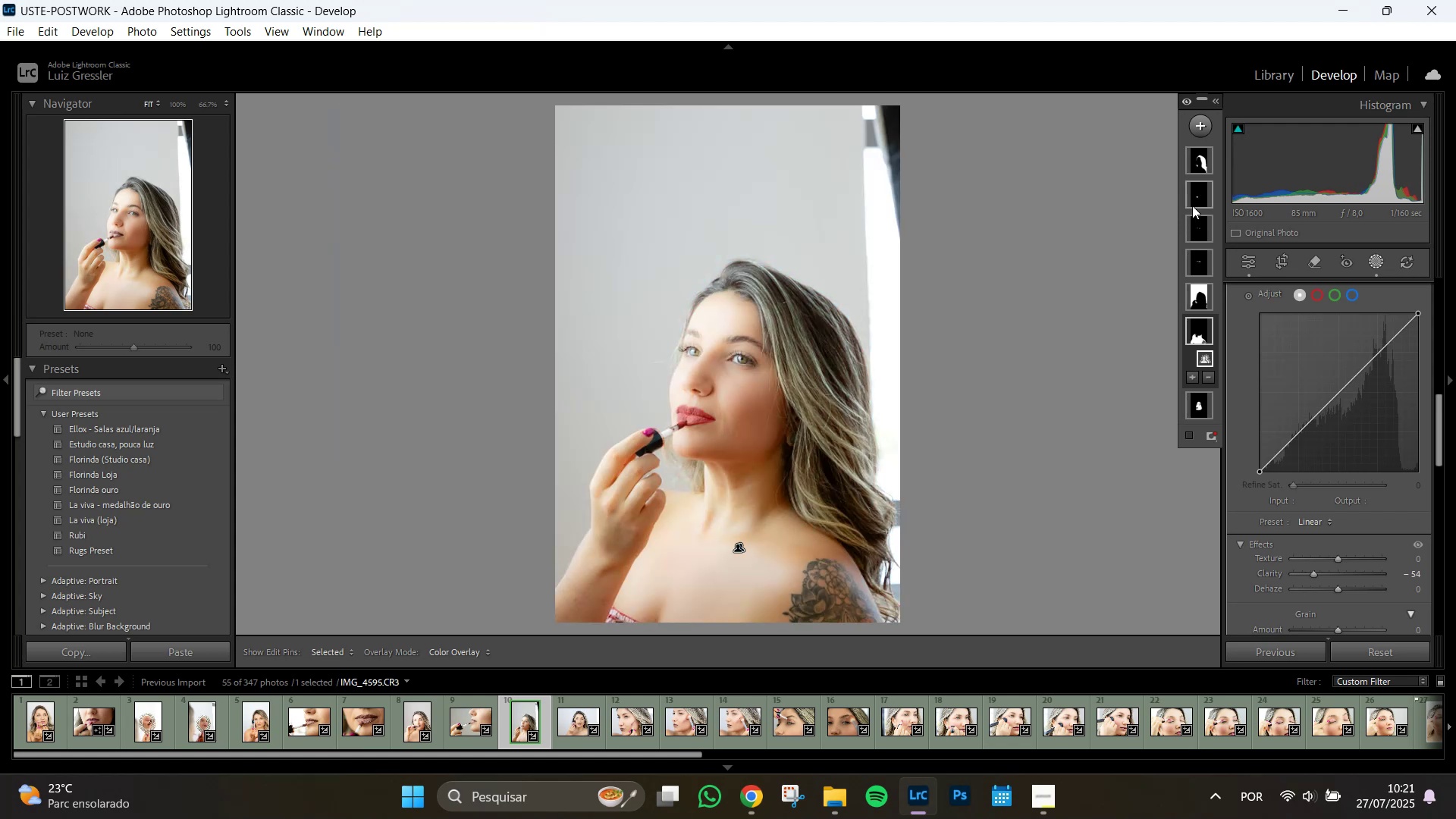 
wait(19.7)
 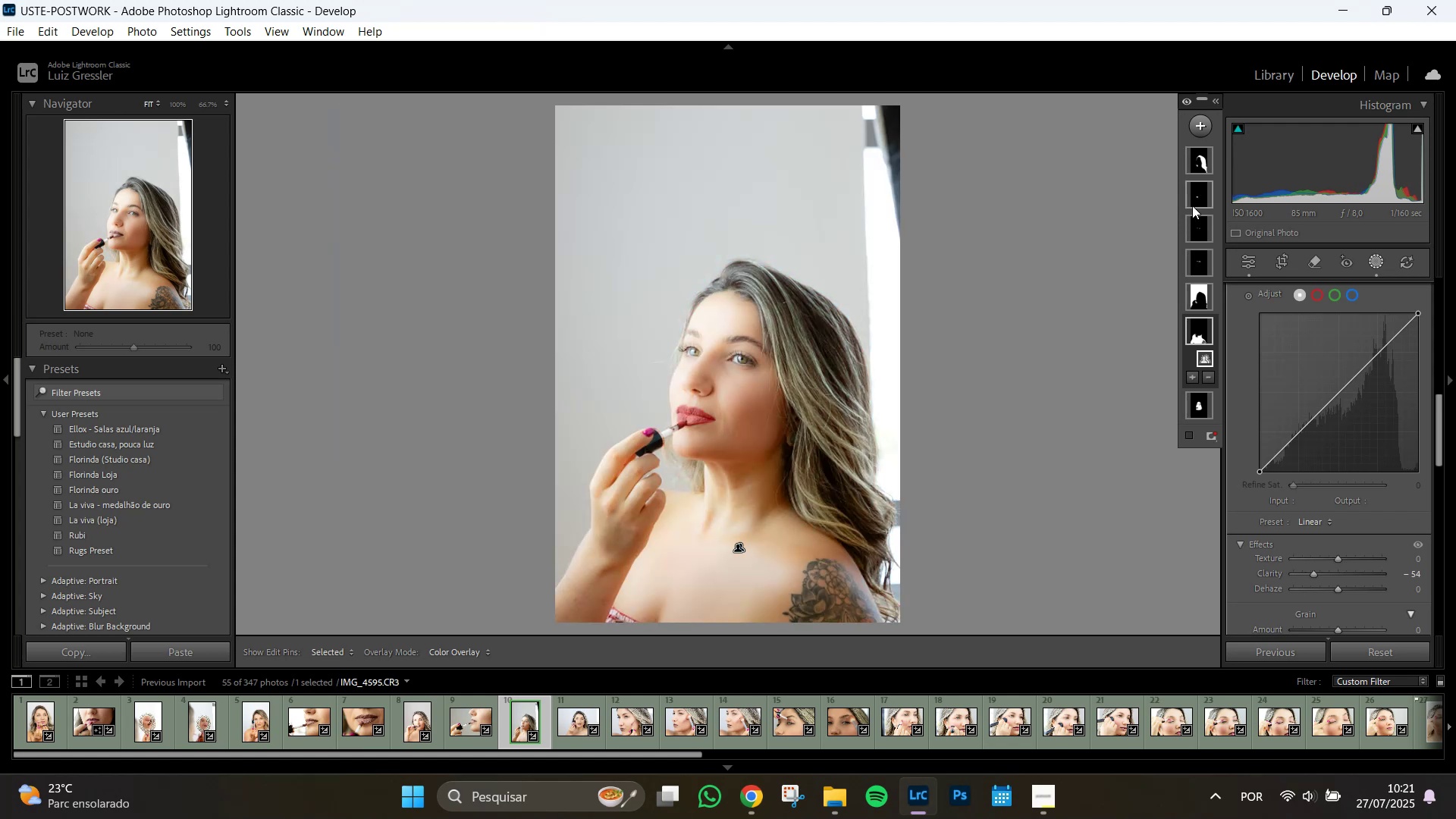 
left_click([1199, 298])
 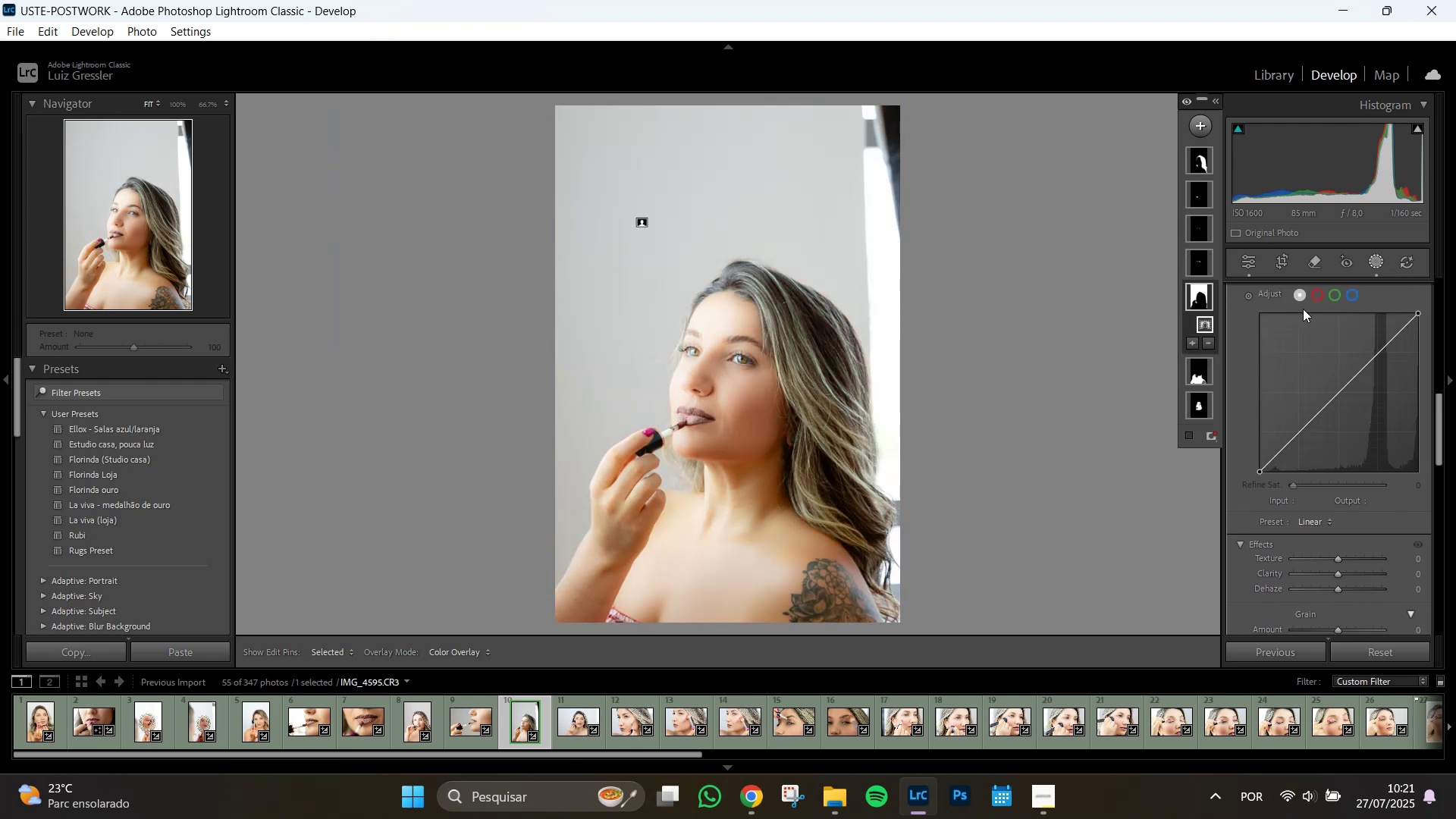 
scroll: coordinate [1312, 315], scroll_direction: up, amount: 11.0
 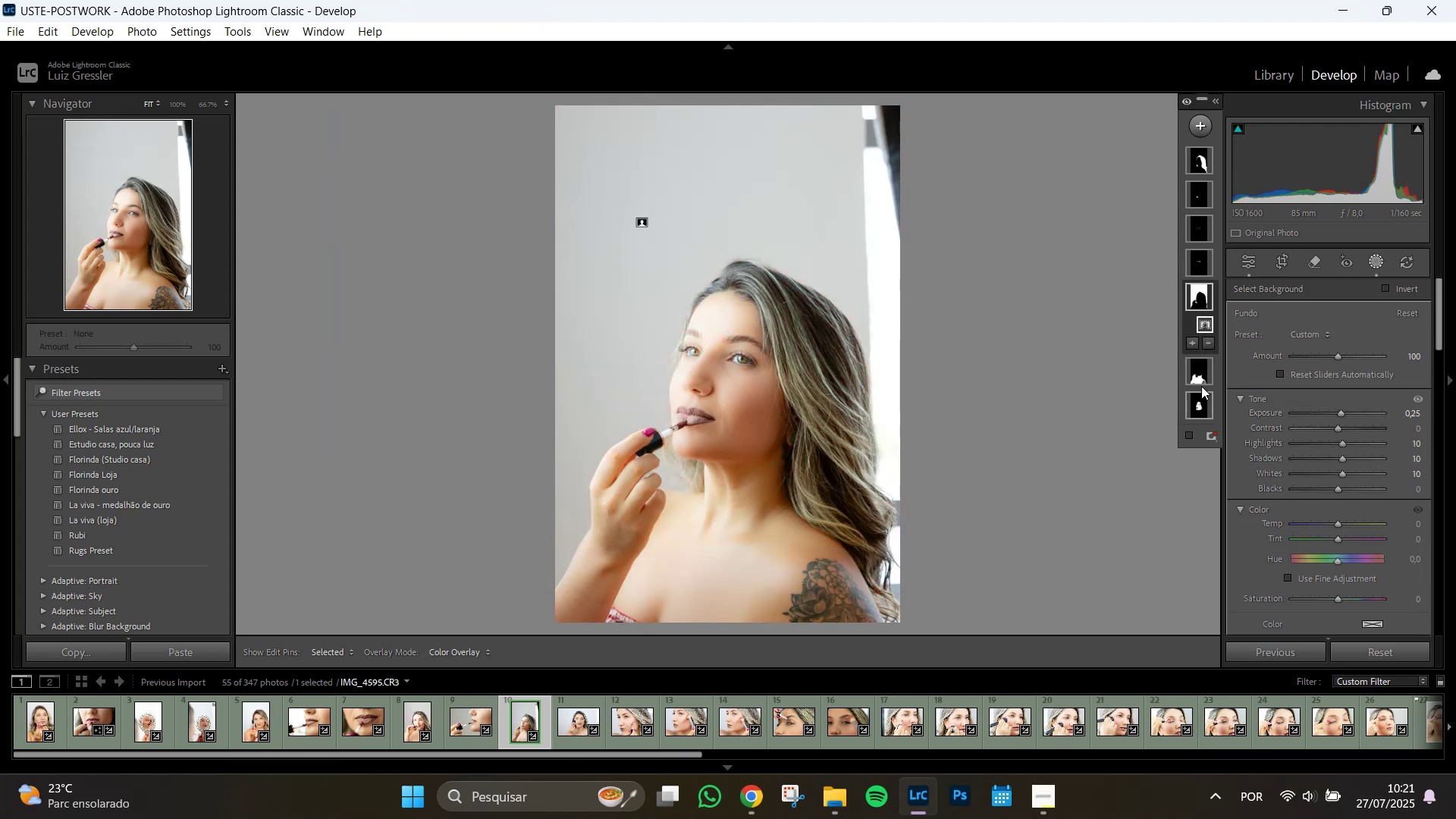 
left_click([1196, 371])
 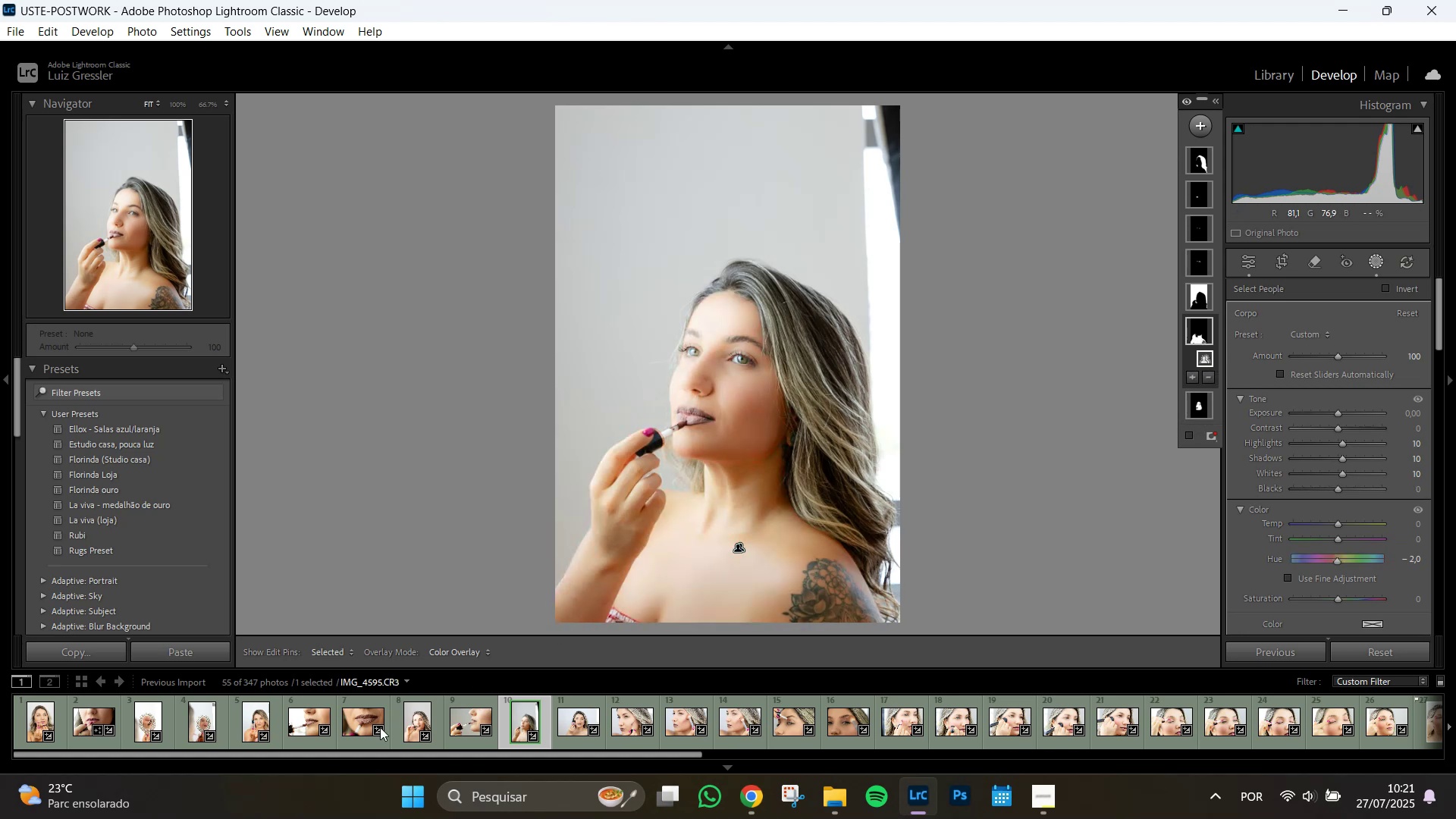 
wait(5.27)
 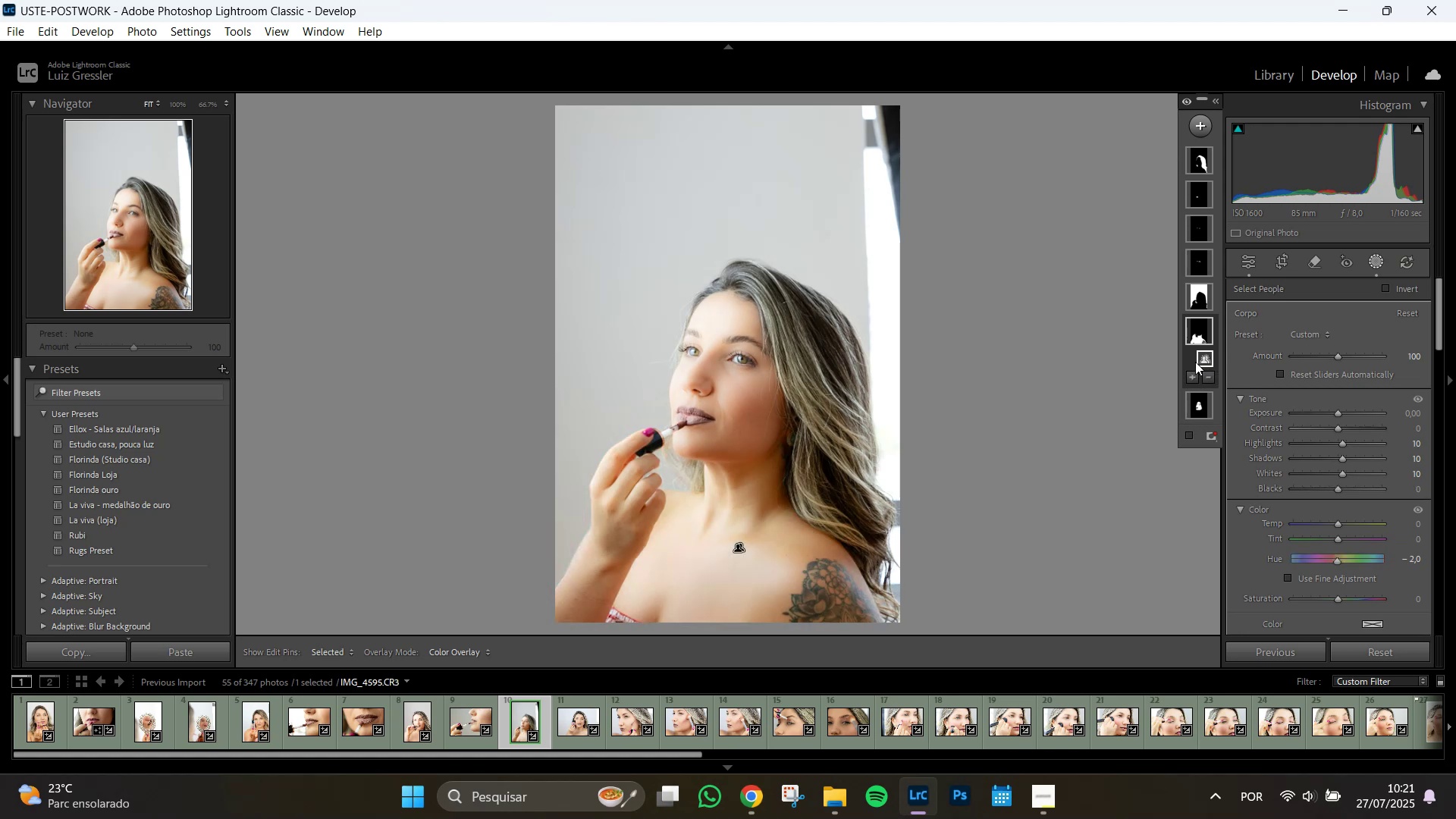 
mouse_move([592, 708])
 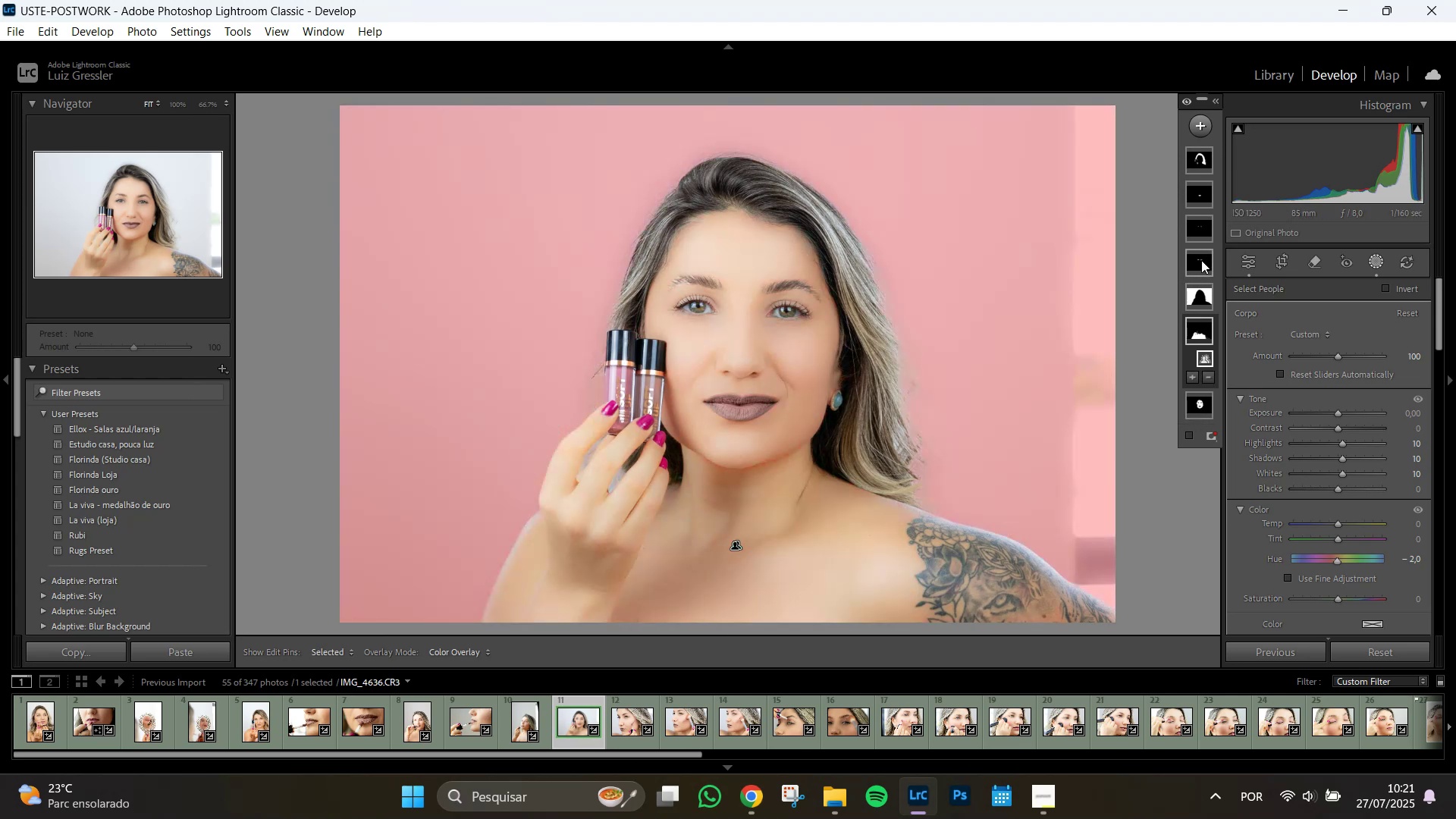 
wait(14.22)
 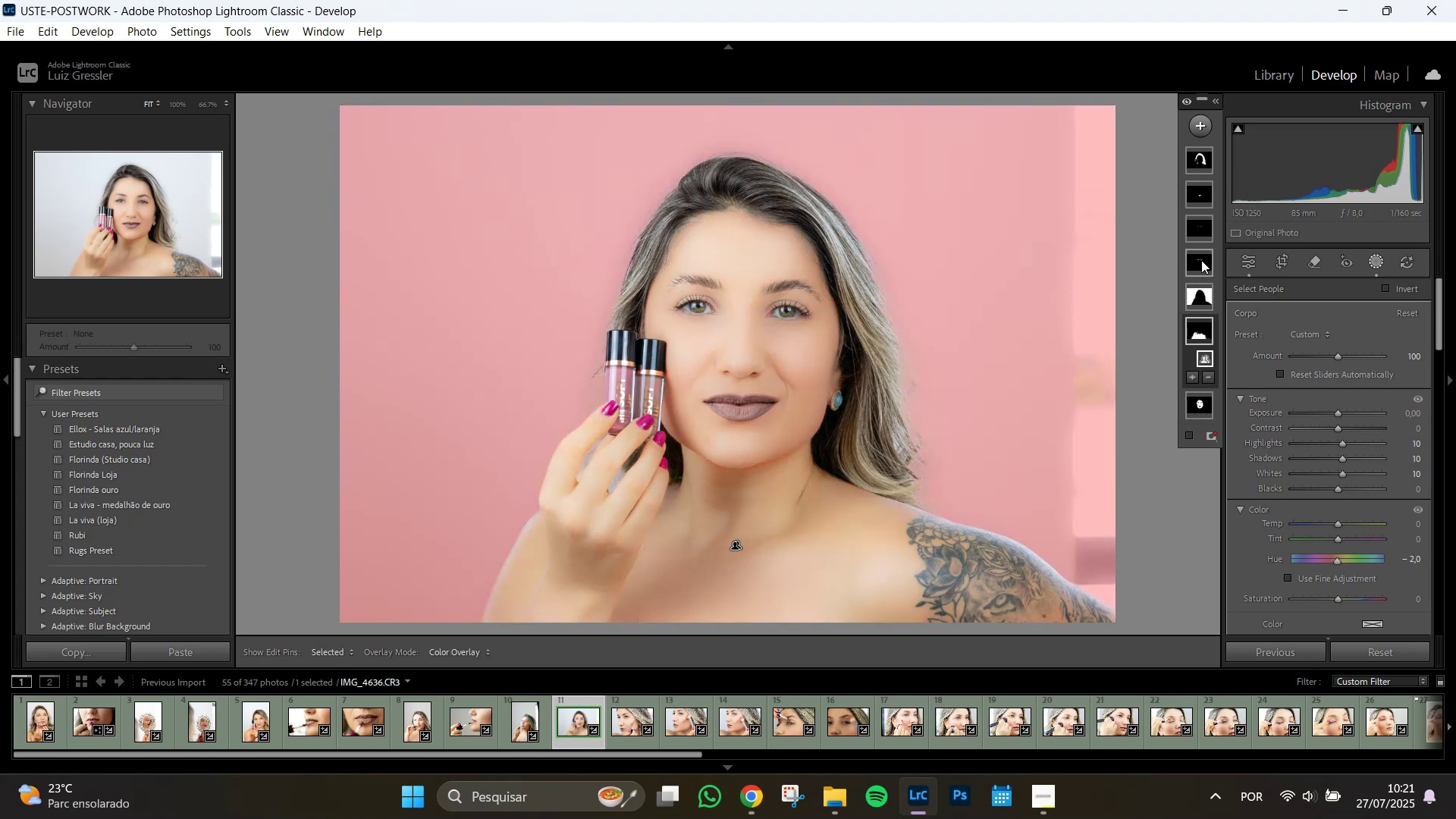 
mouse_move([1219, 320])
 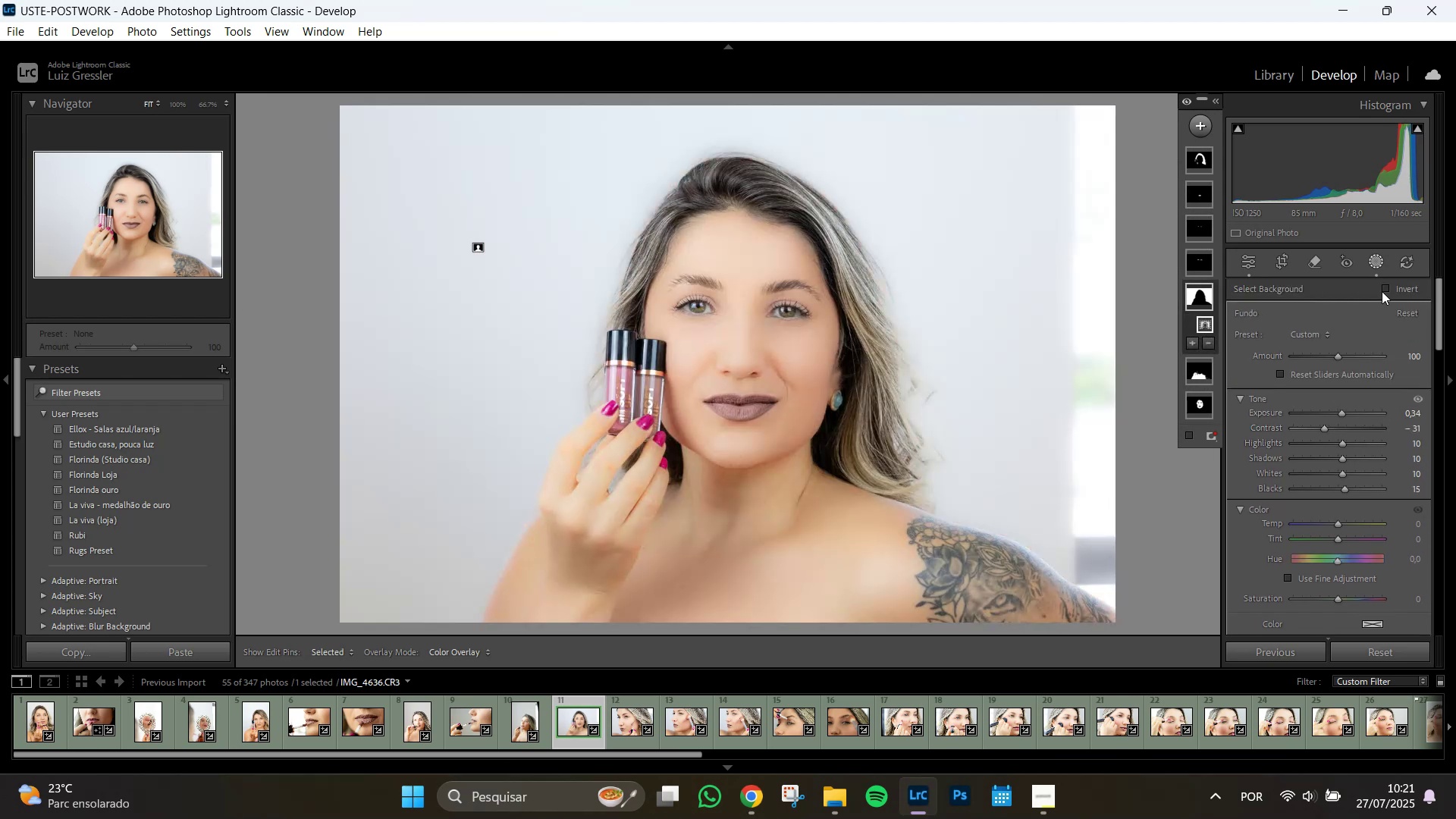 
left_click([1407, 313])
 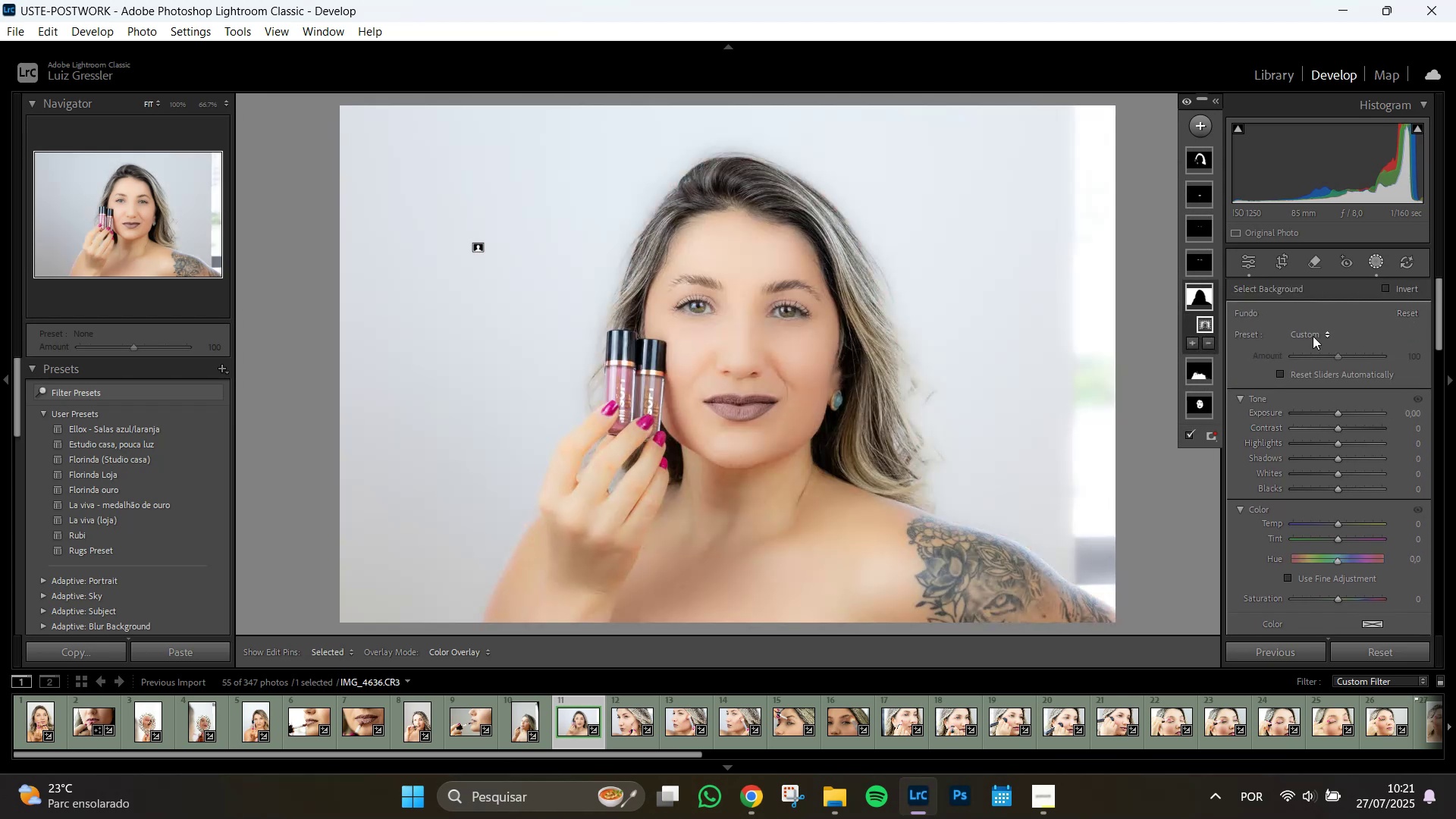 
left_click([1313, 336])
 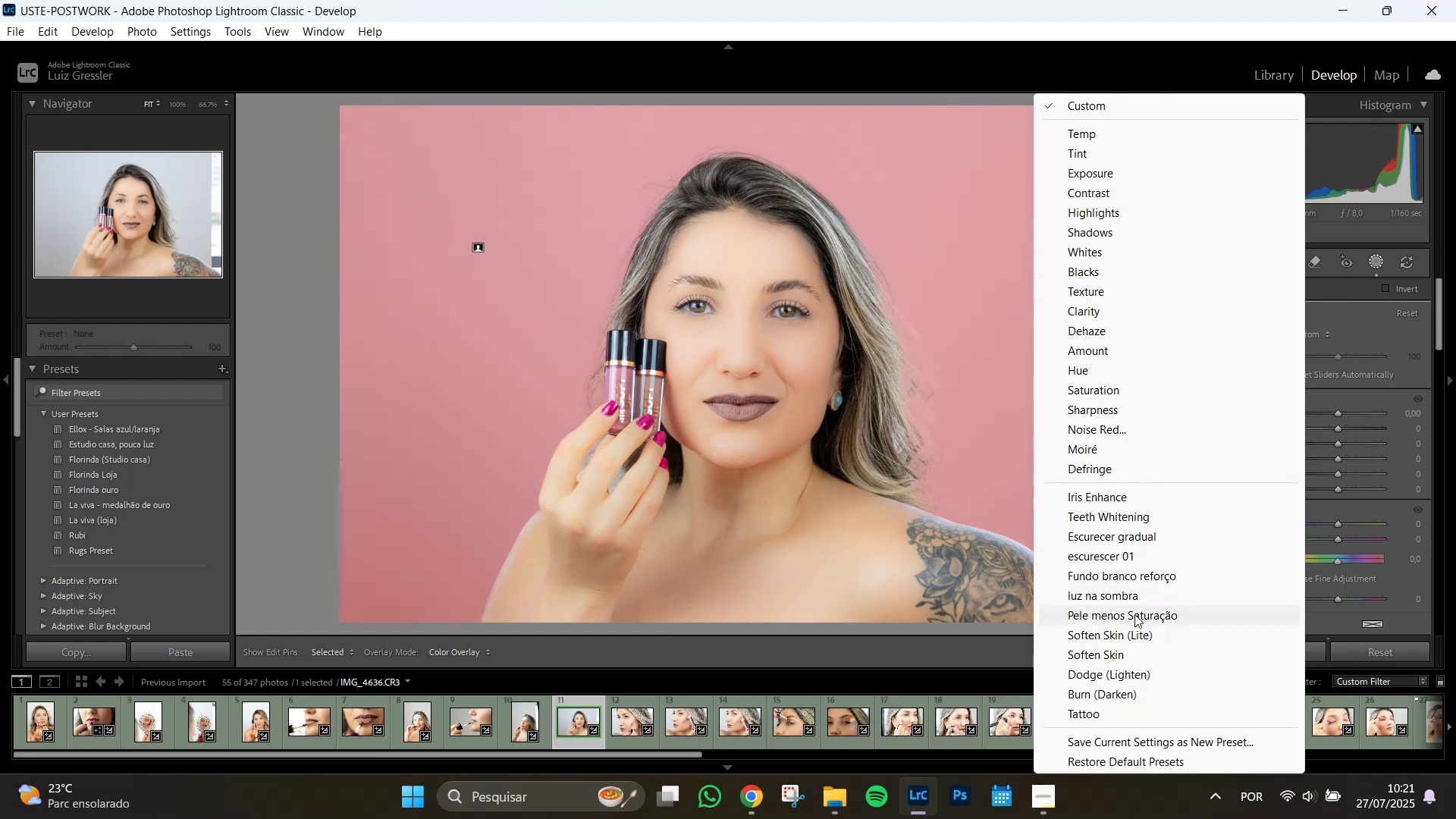 
wait(6.3)
 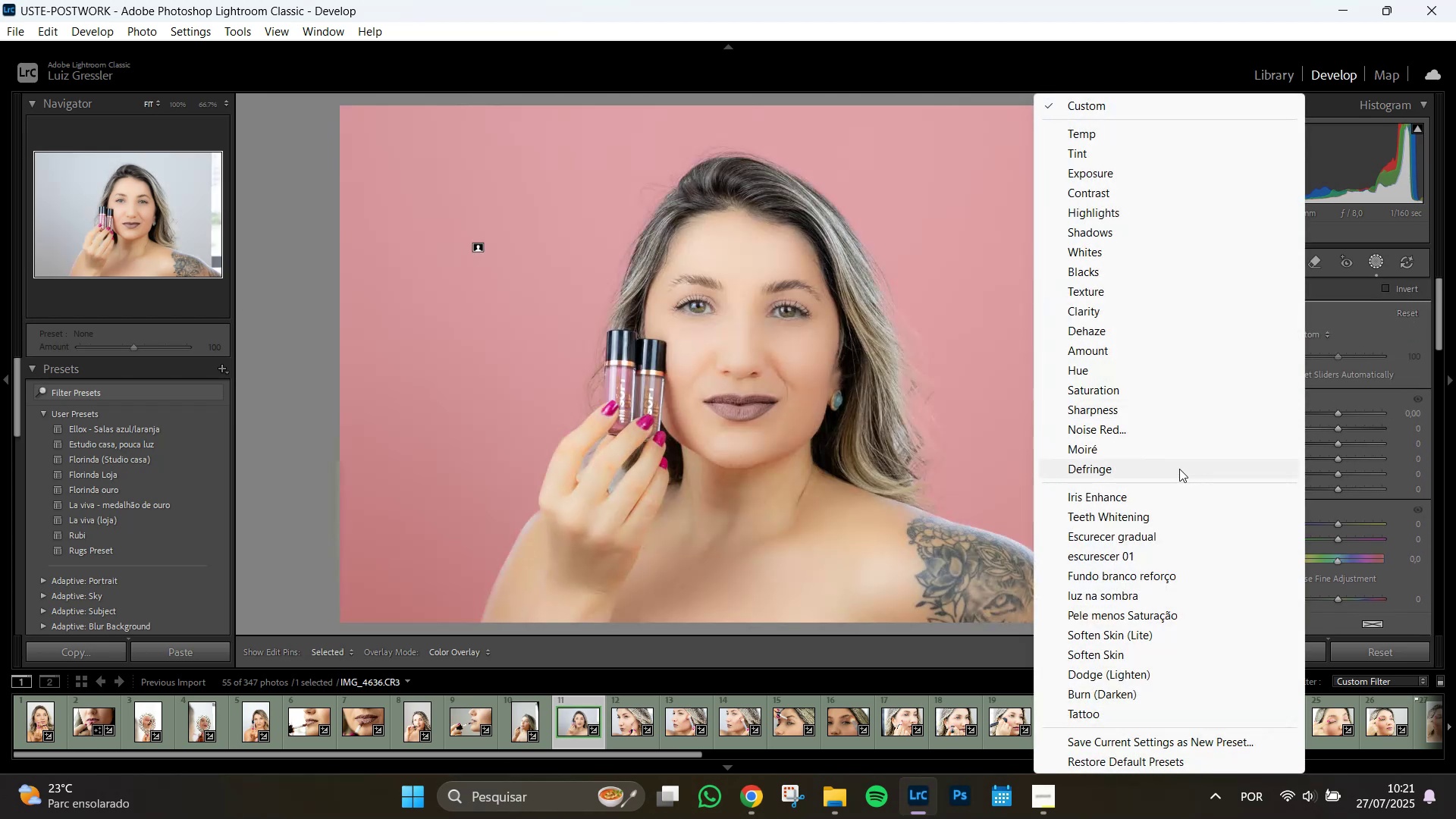 
left_click([1156, 578])
 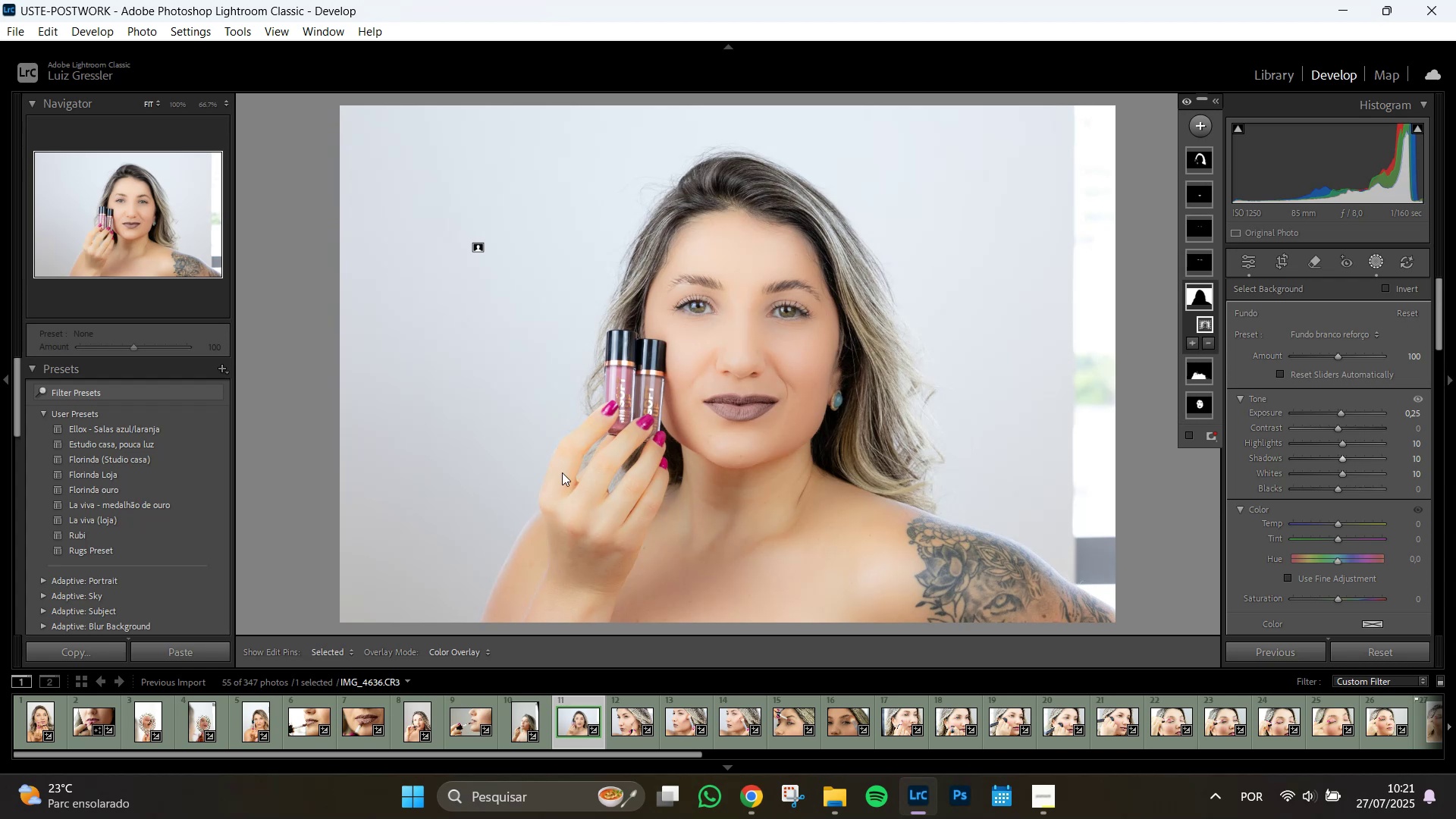 
wait(14.07)
 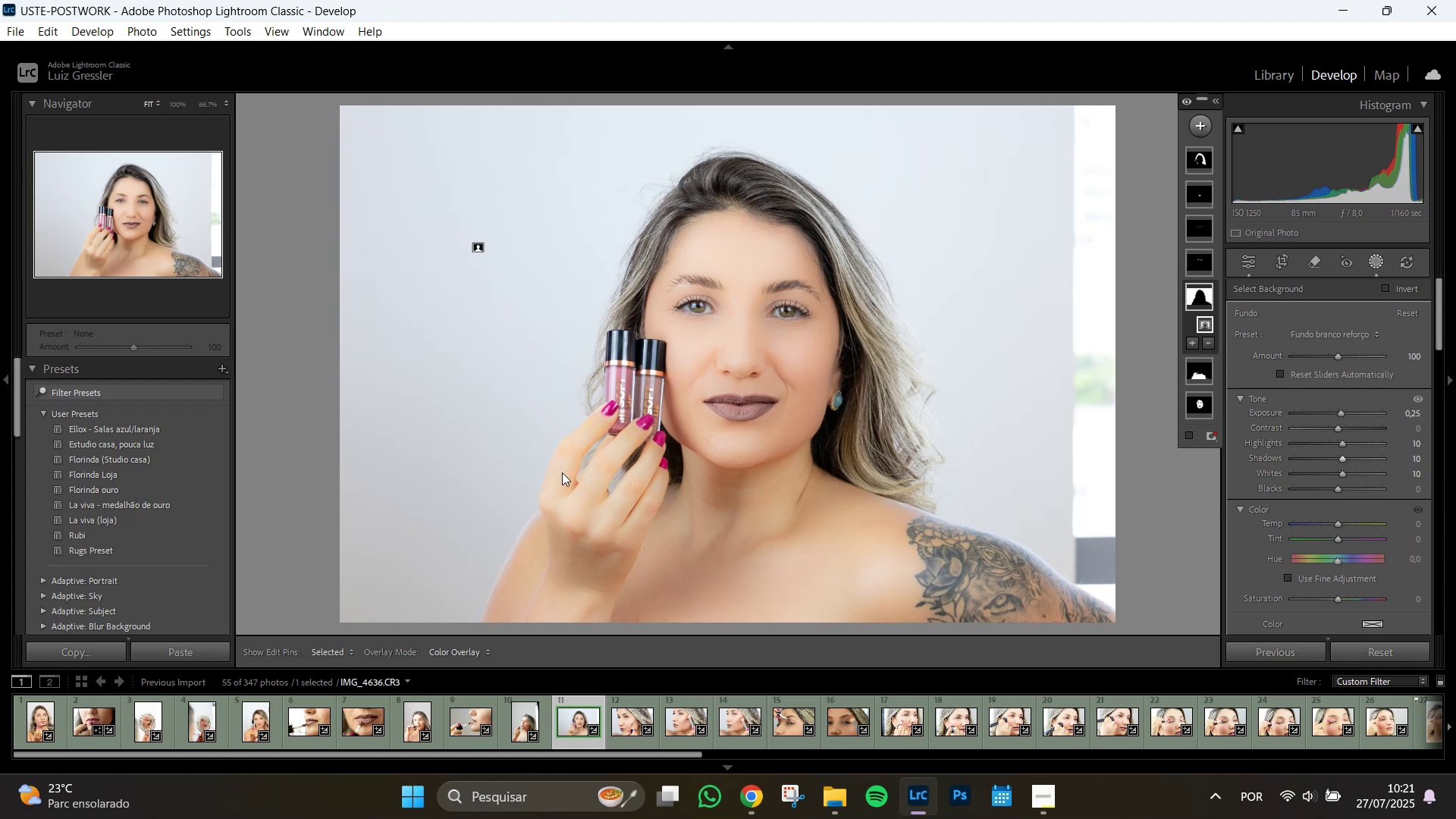 
left_click([1201, 118])
 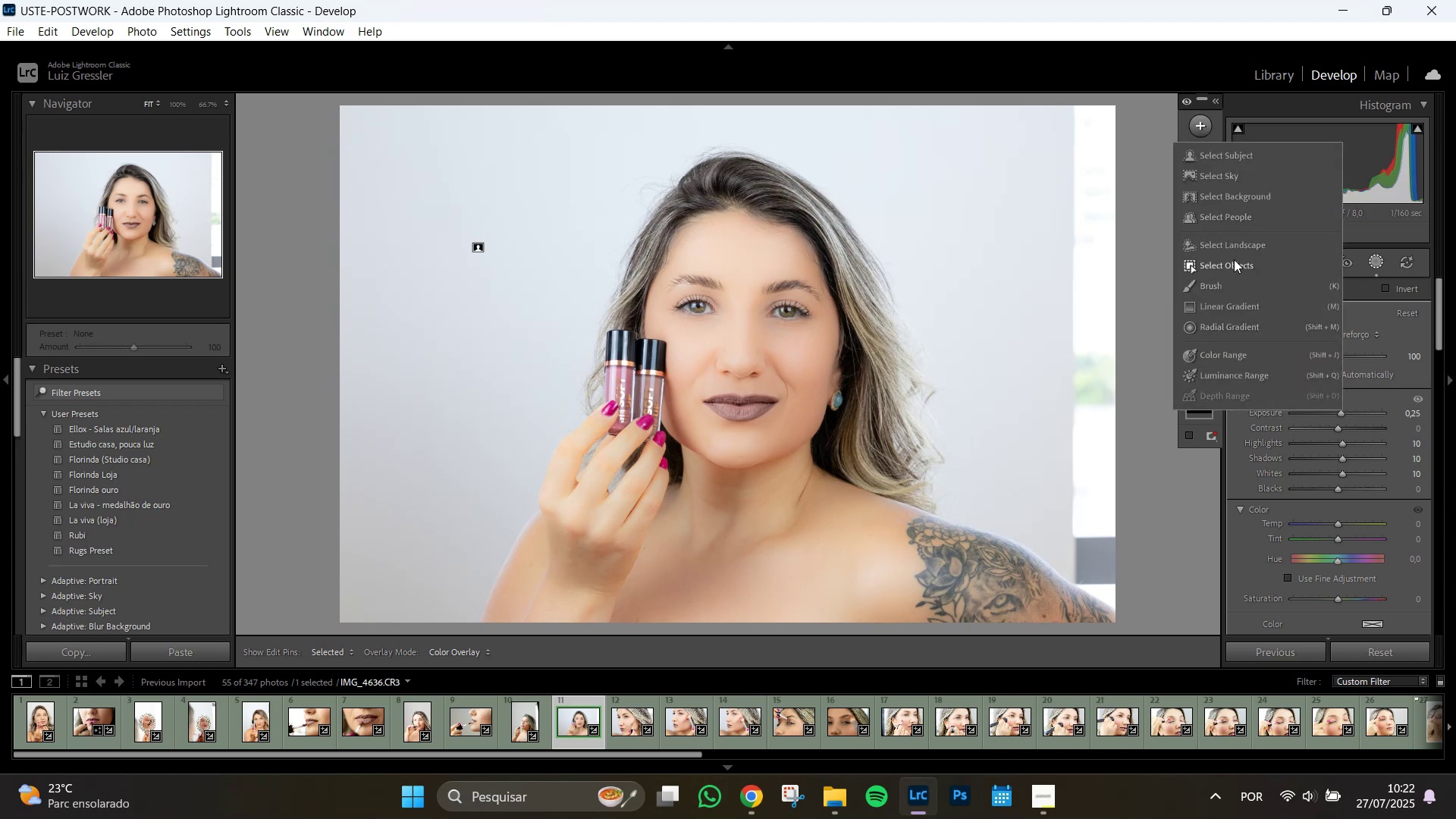 
left_click([1227, 269])
 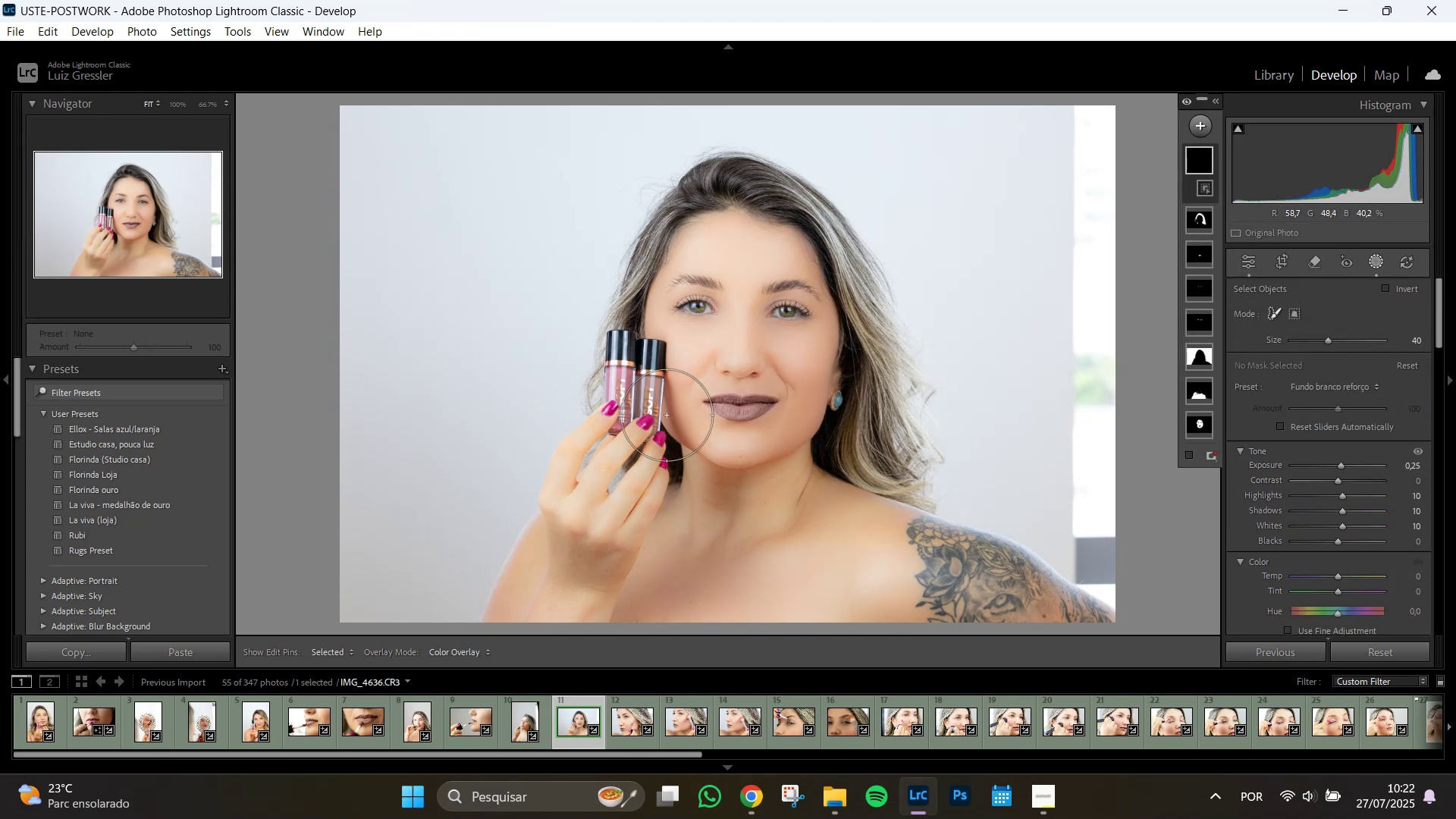 
scroll: coordinate [650, 397], scroll_direction: down, amount: 2.0
 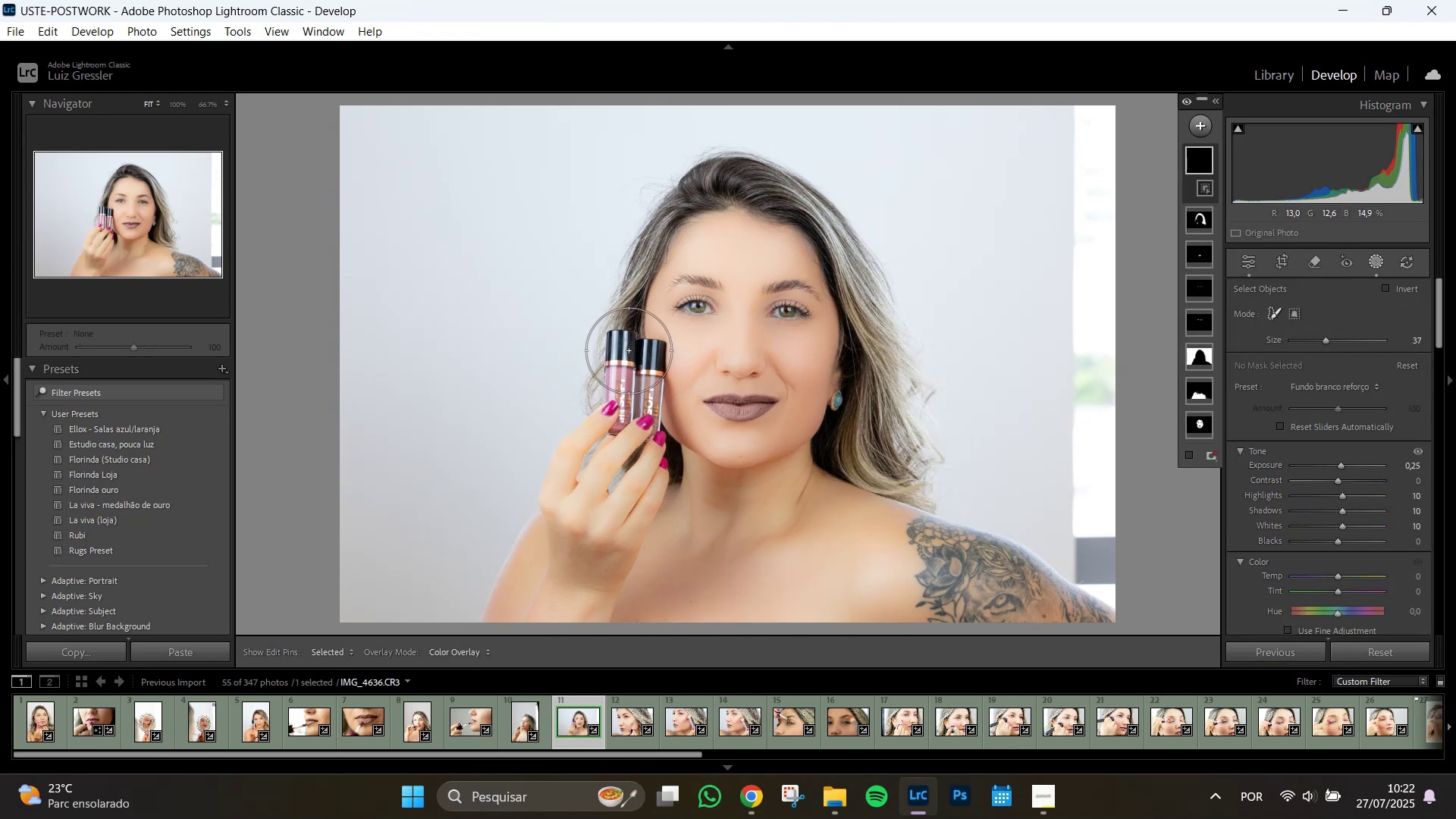 
left_click_drag(start_coordinate=[632, 355], to_coordinate=[635, 389])
 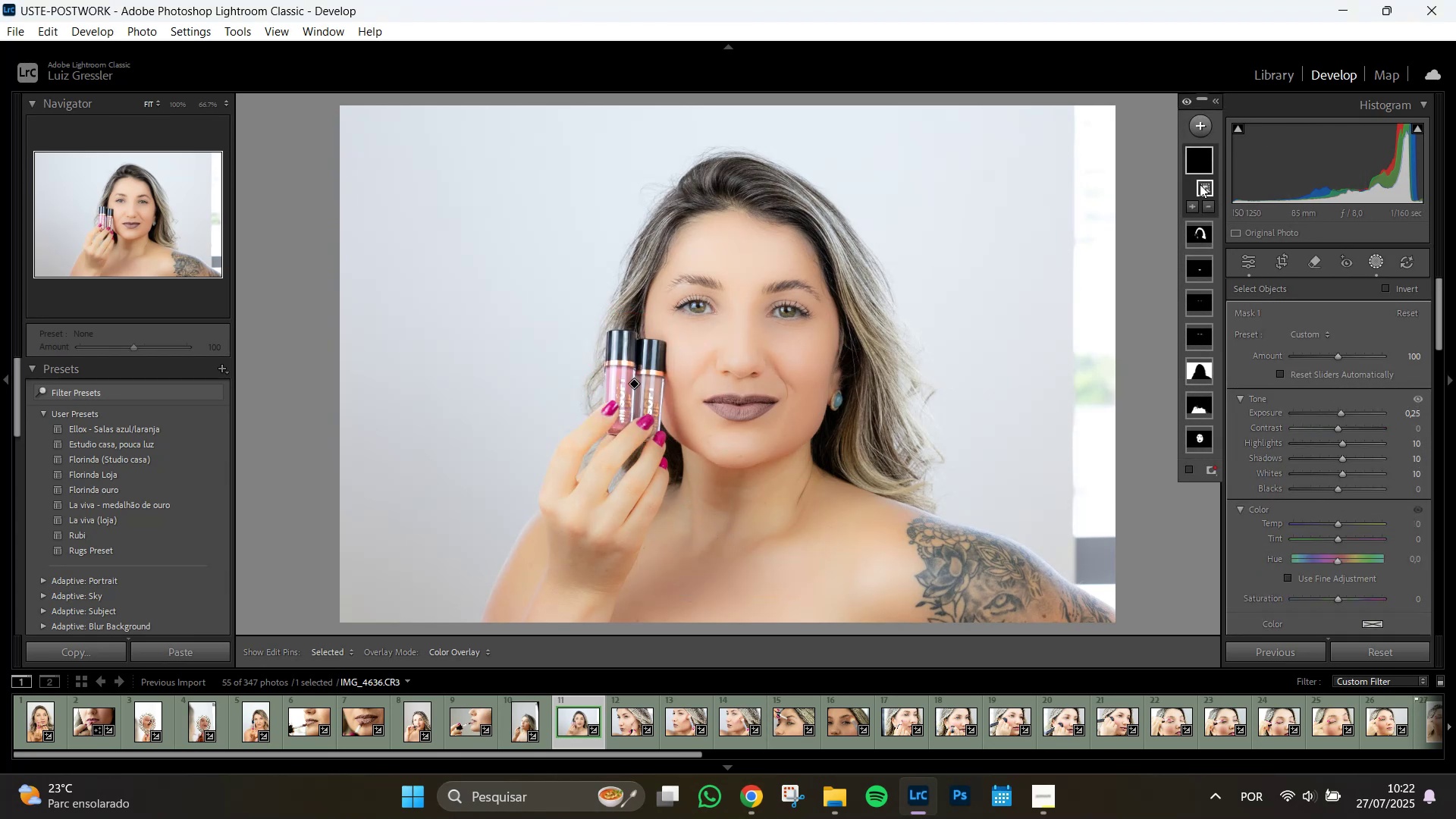 
wait(11.97)
 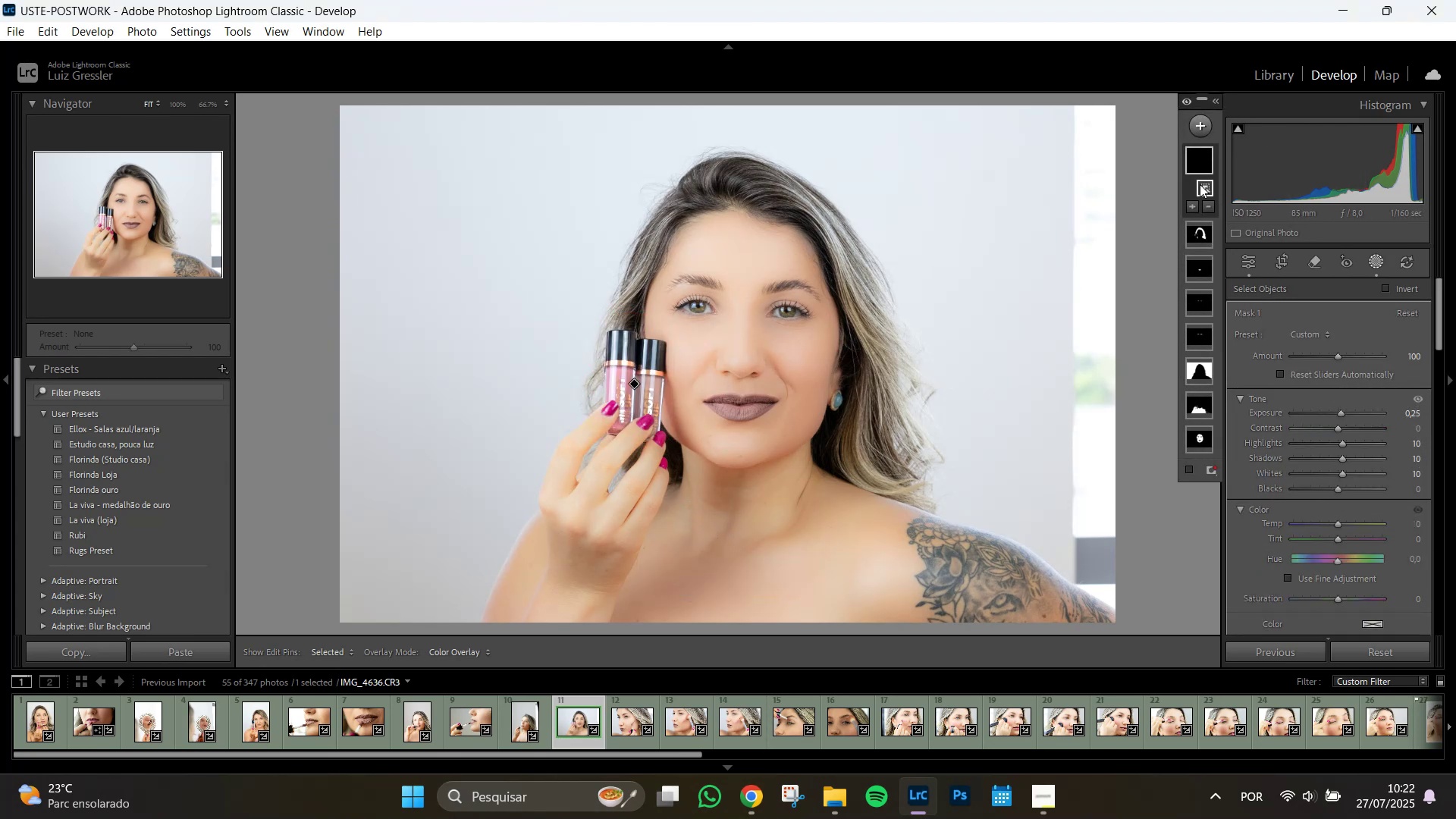 
left_click([1184, 428])
 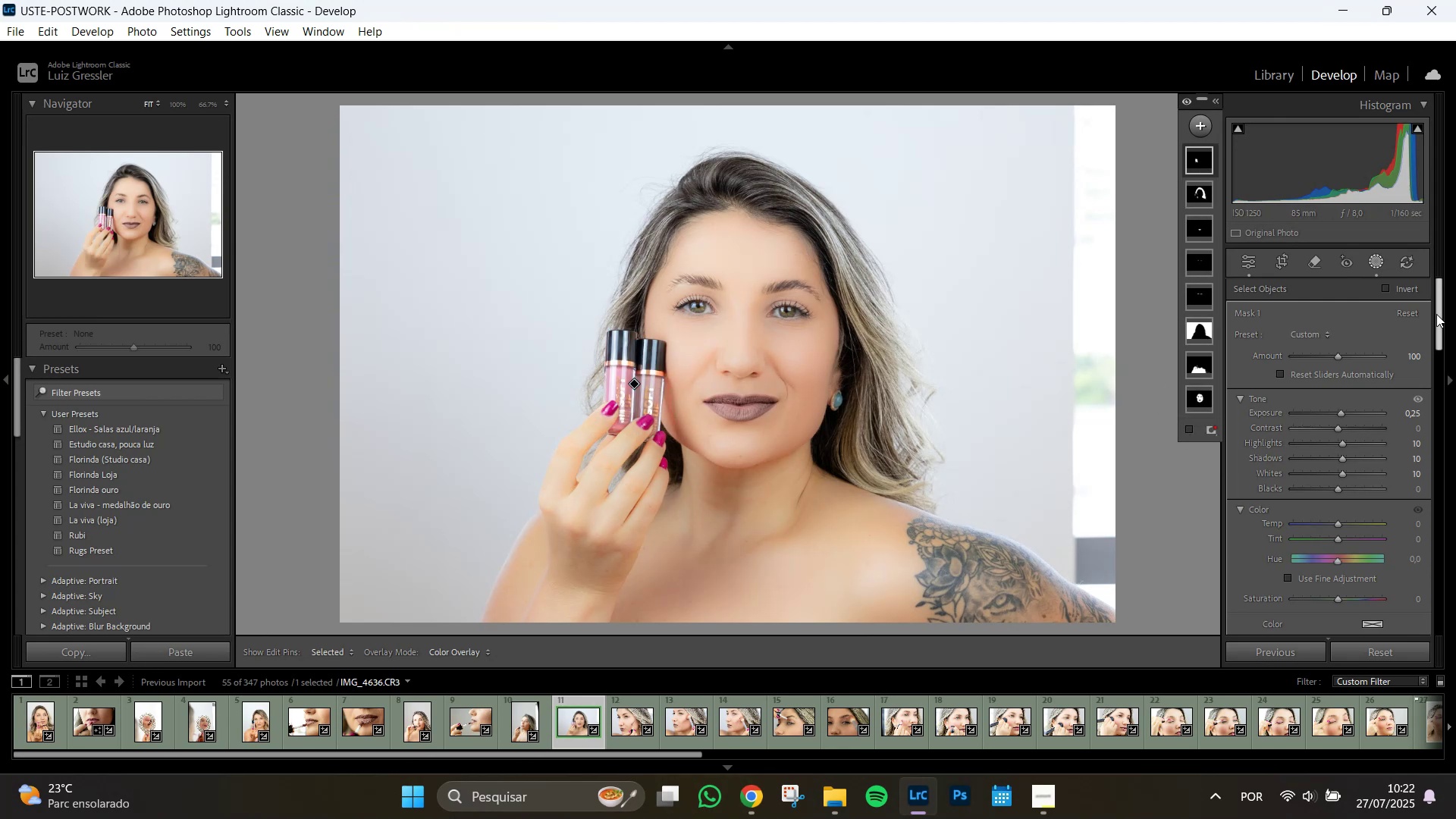 
left_click([1402, 310])
 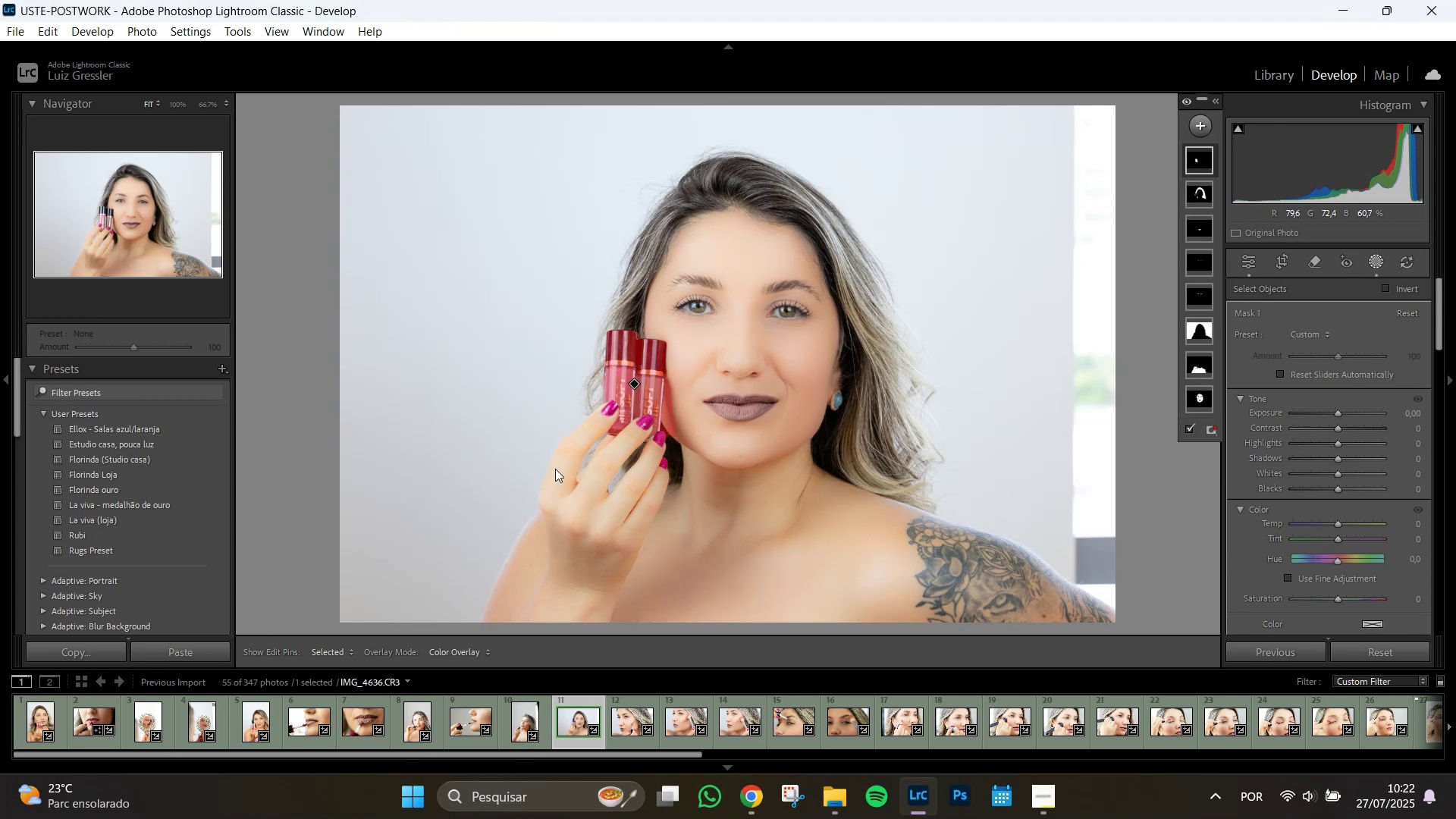 
key(Z)
 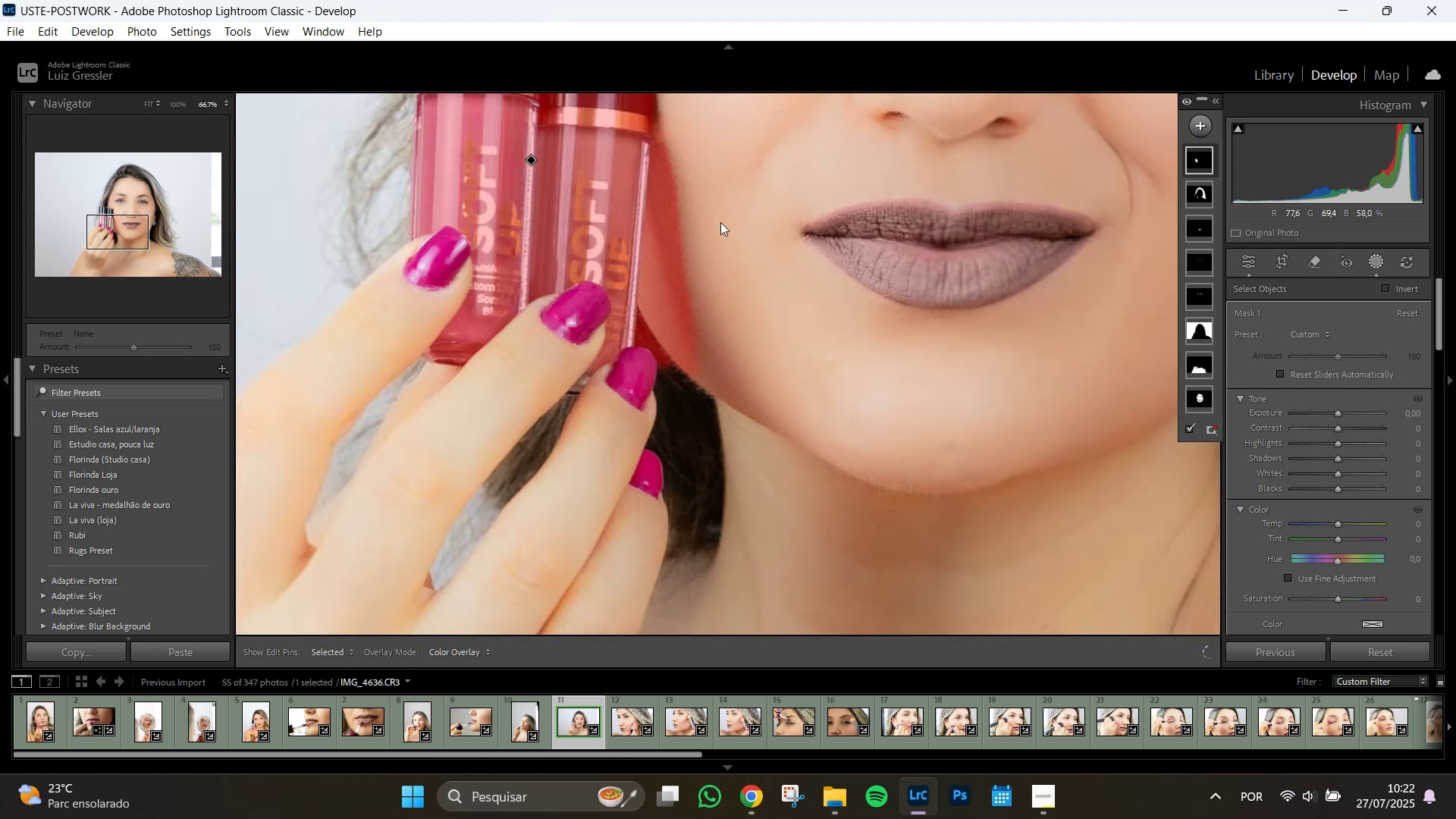 
hold_key(key=Space, duration=1.51)
 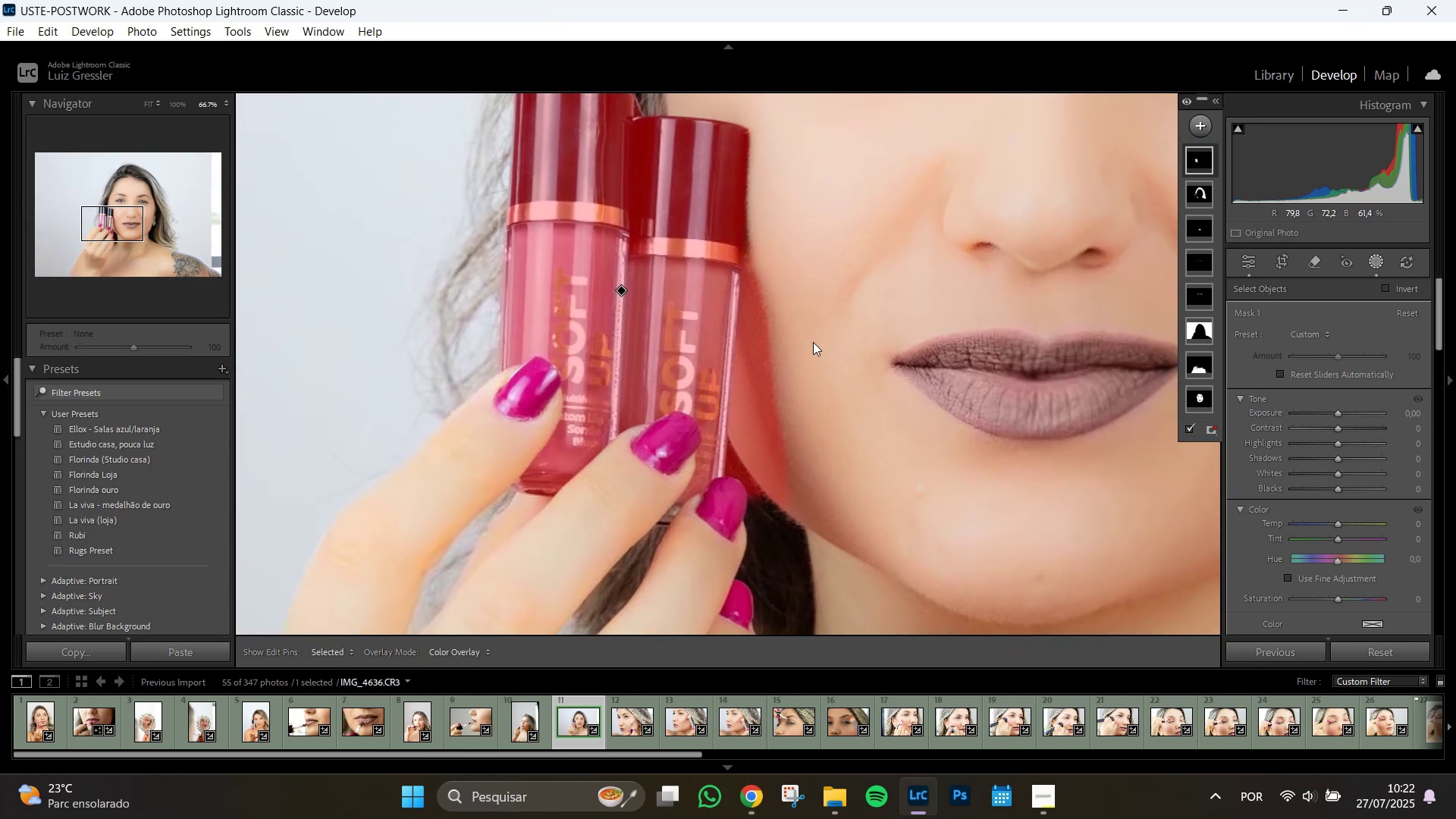 
left_click_drag(start_coordinate=[723, 212], to_coordinate=[813, 343])
 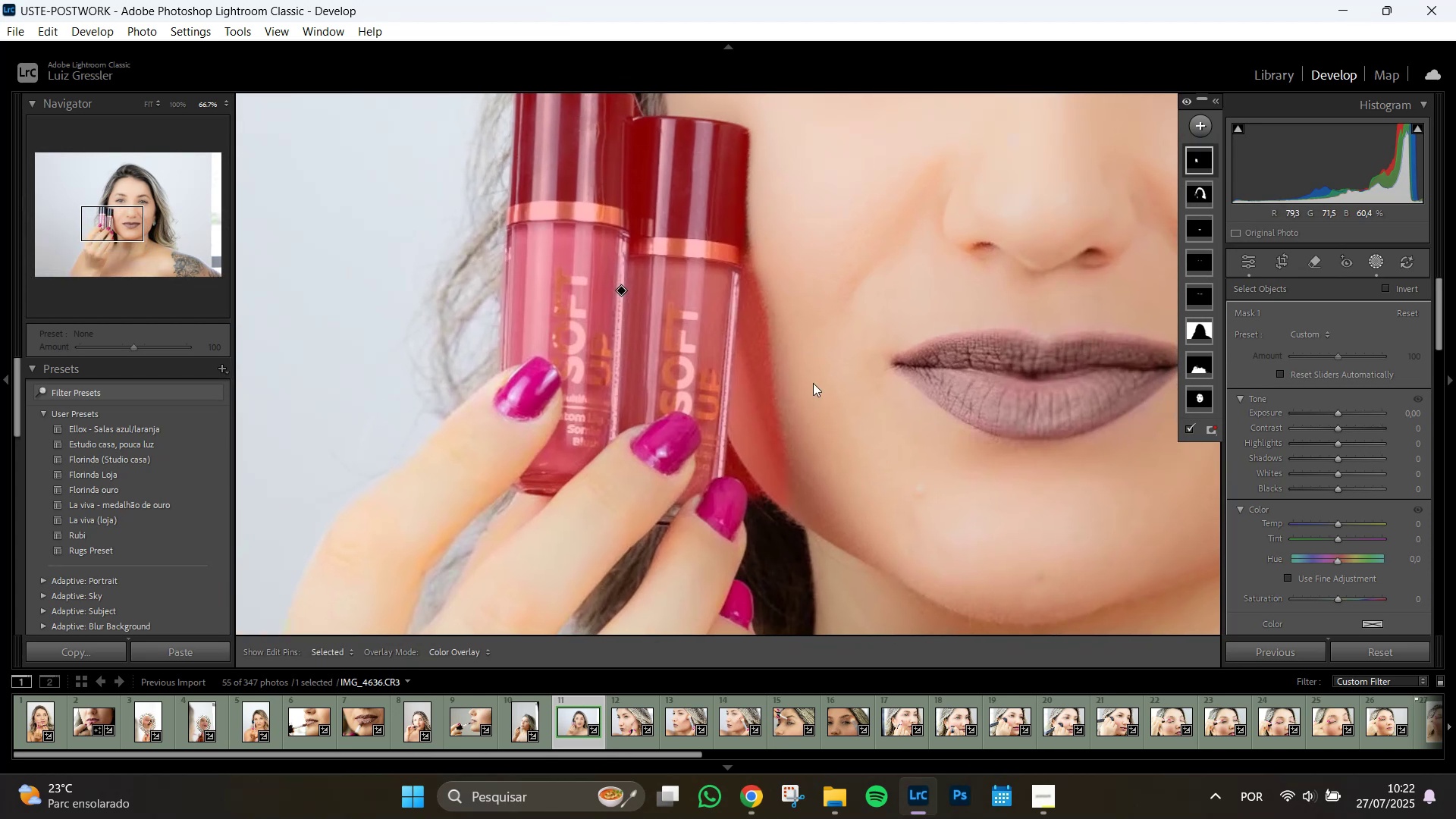 
hold_key(key=Space, duration=0.41)
 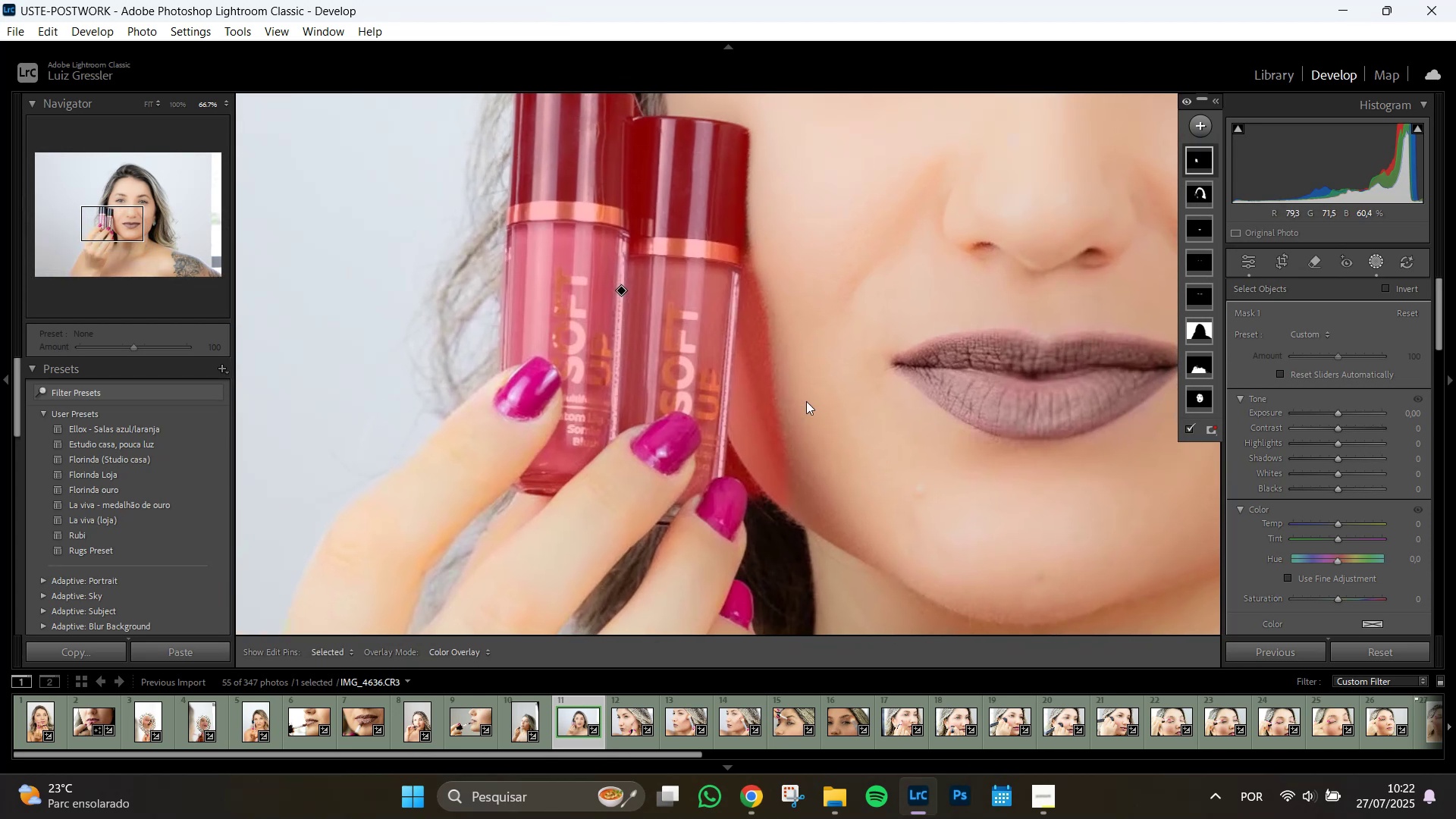 
left_click([1200, 163])
 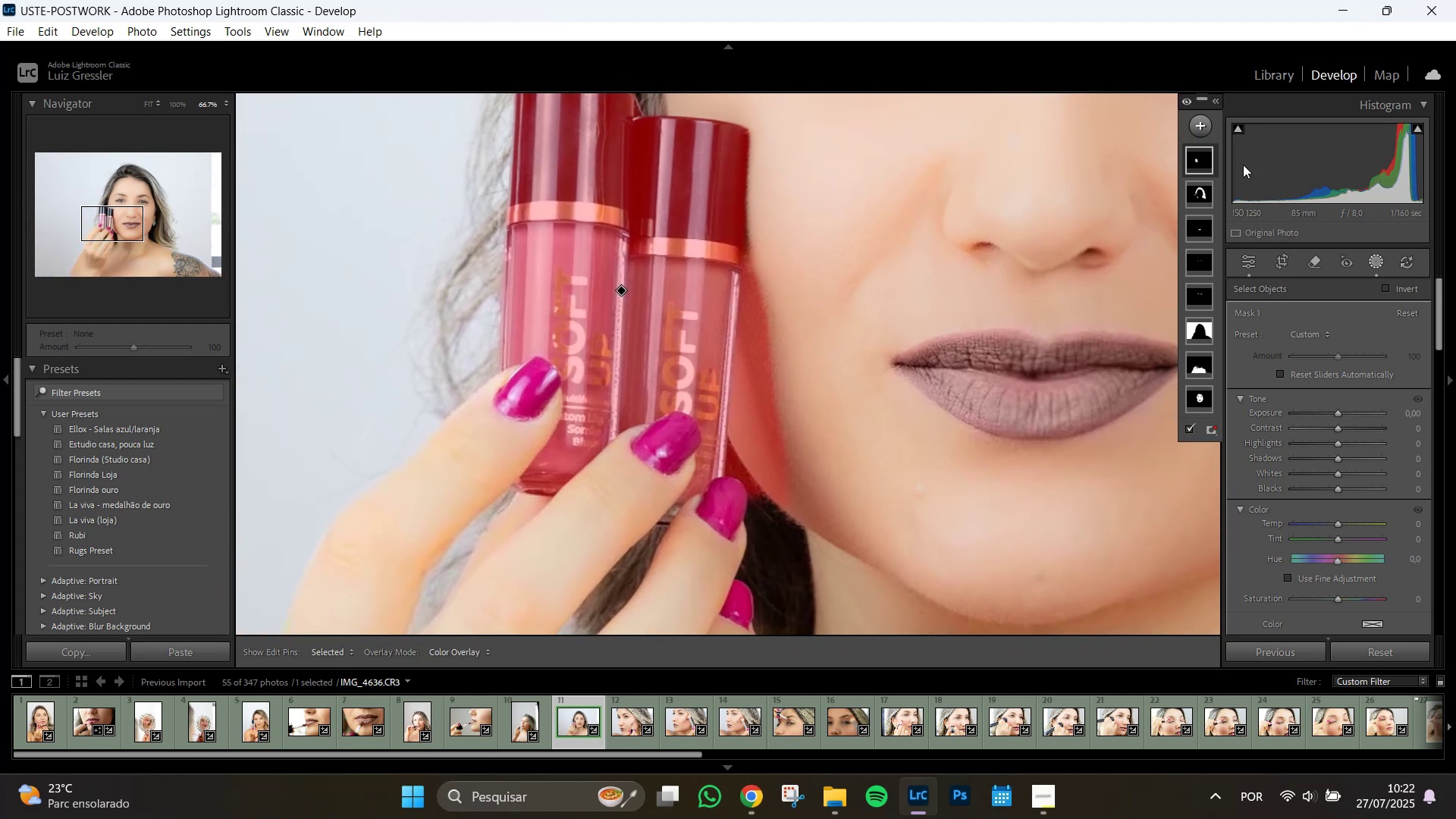 
left_click([1189, 159])
 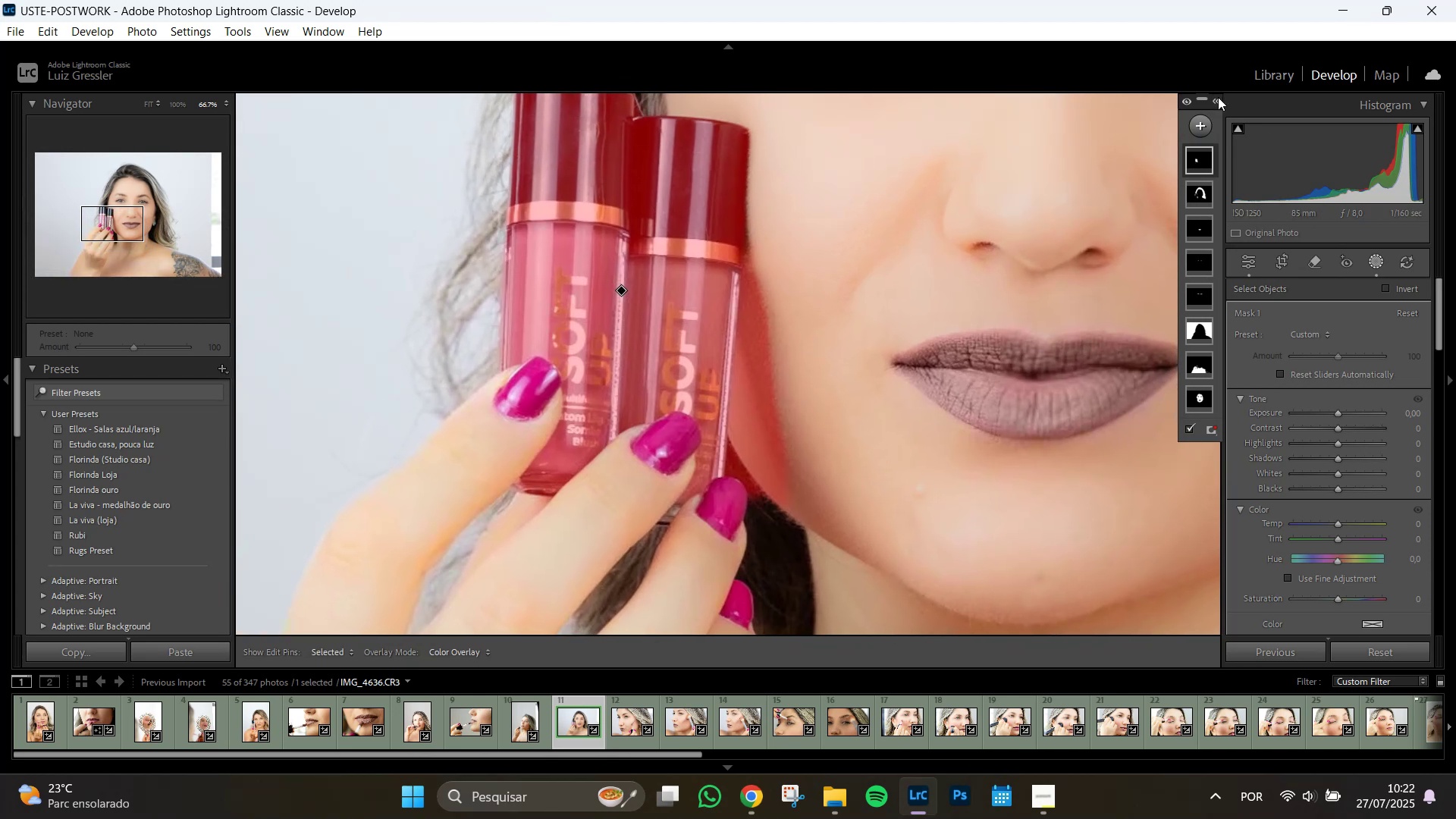 
left_click([1216, 102])
 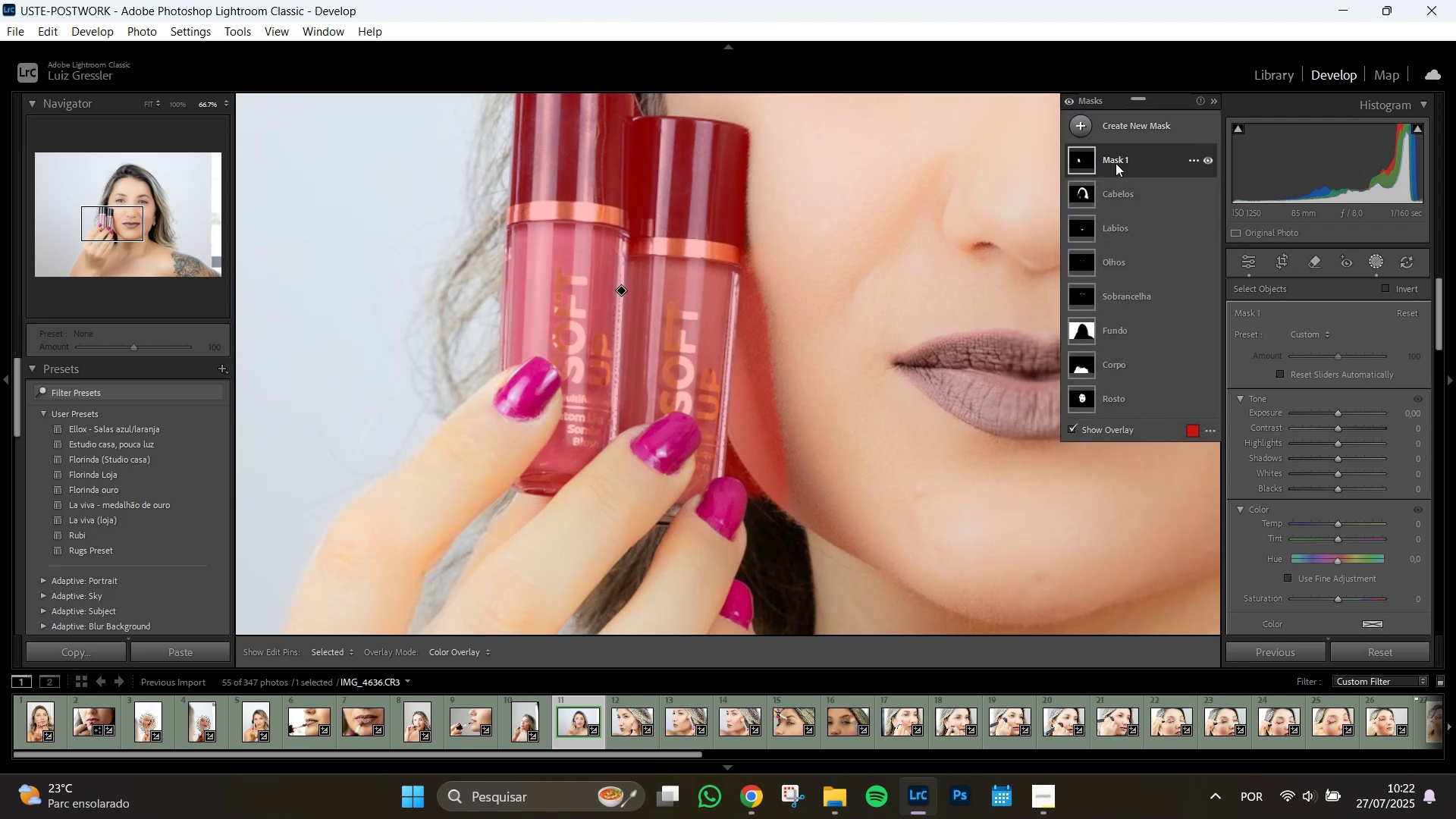 
left_click([1108, 162])
 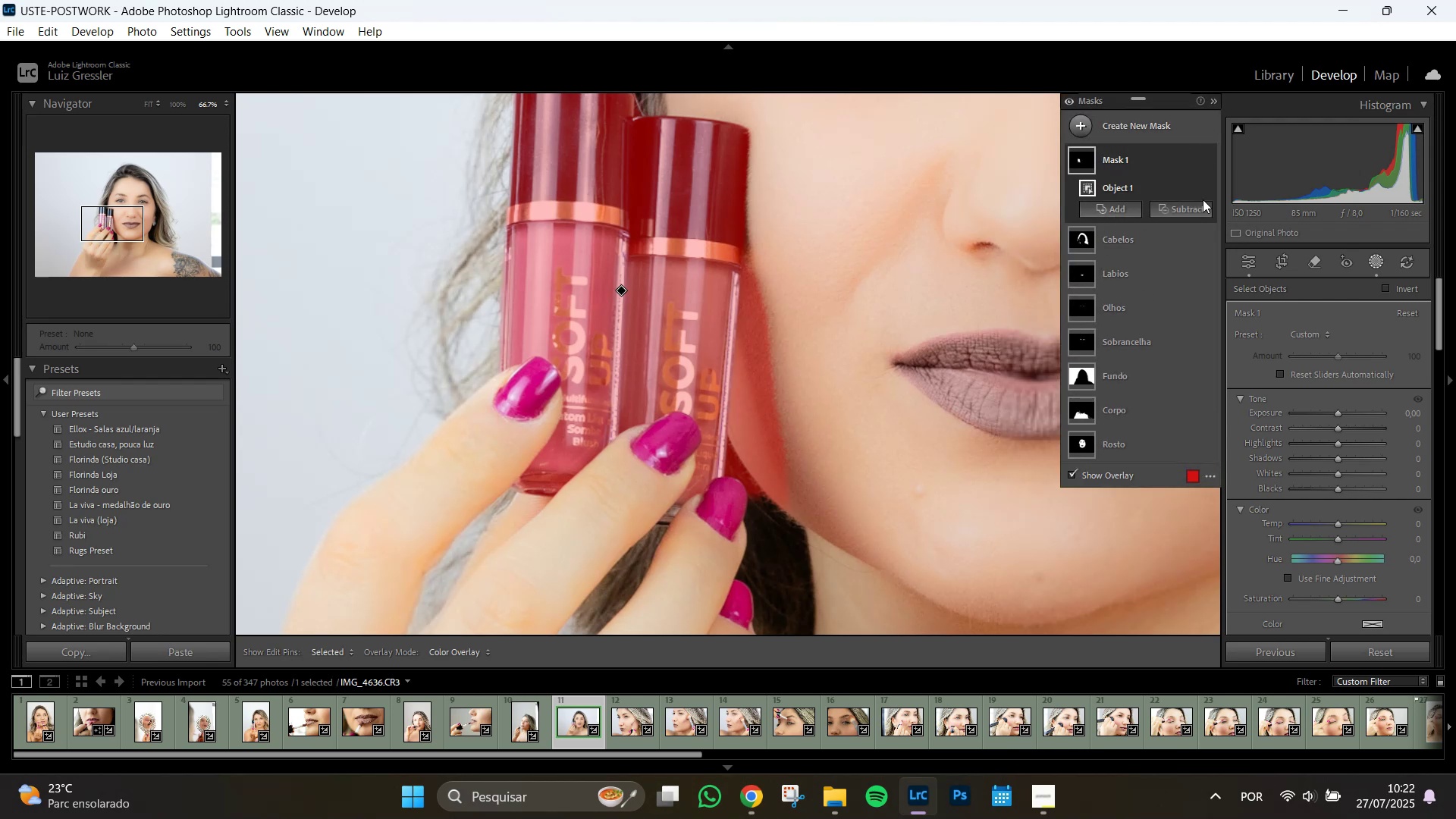 
left_click([1215, 102])
 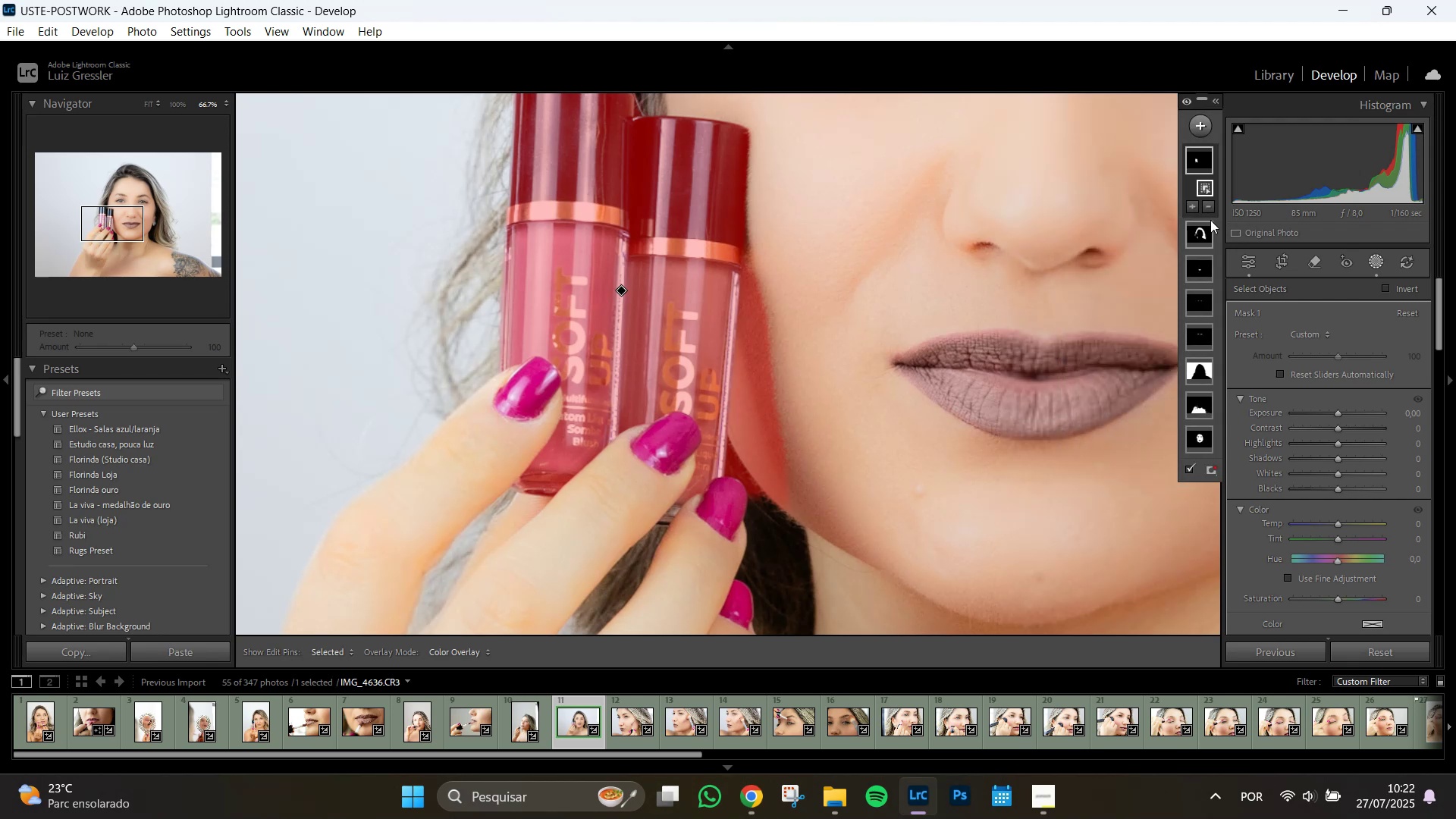 
left_click([1208, 206])
 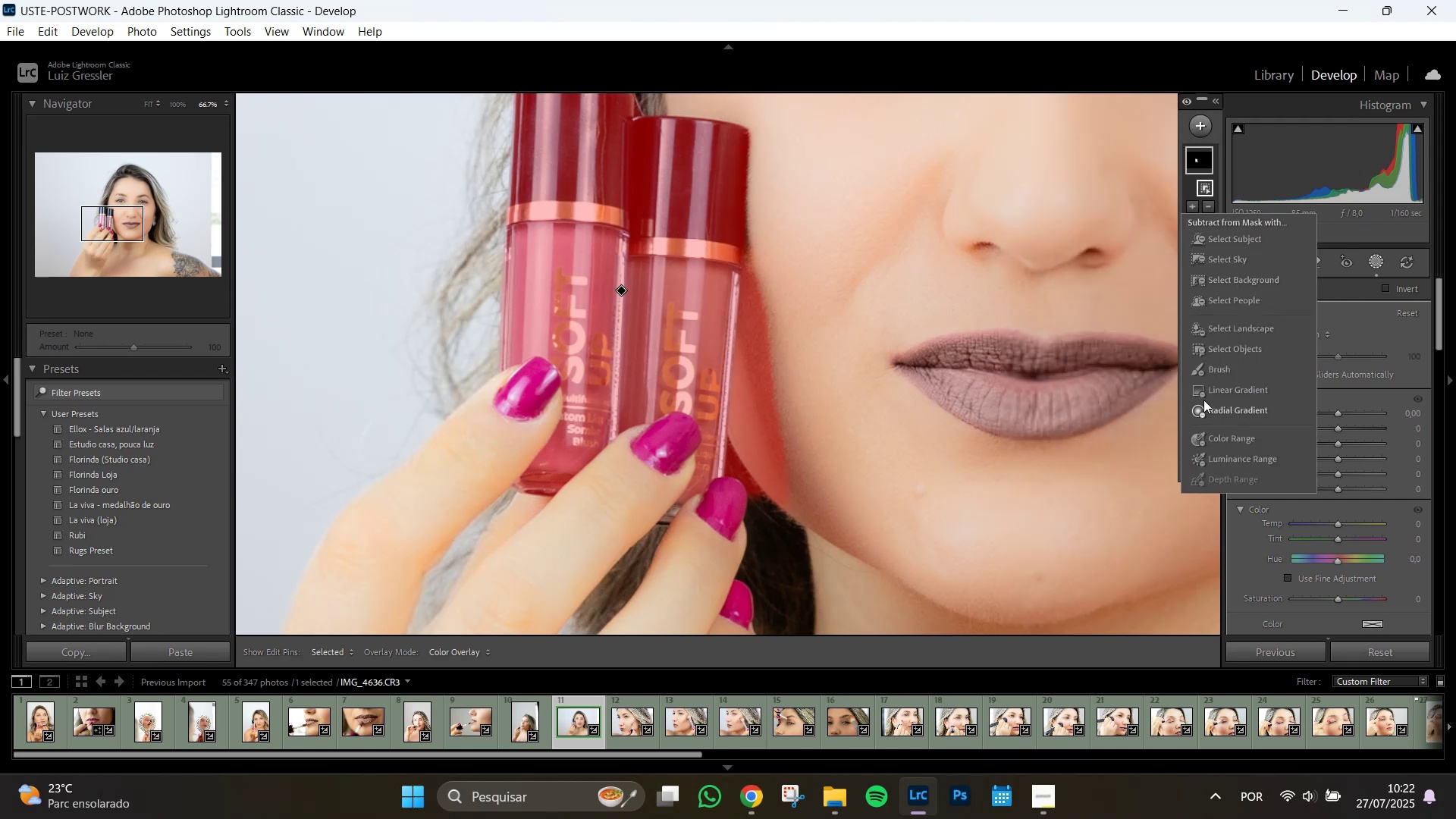 
left_click([1216, 368])
 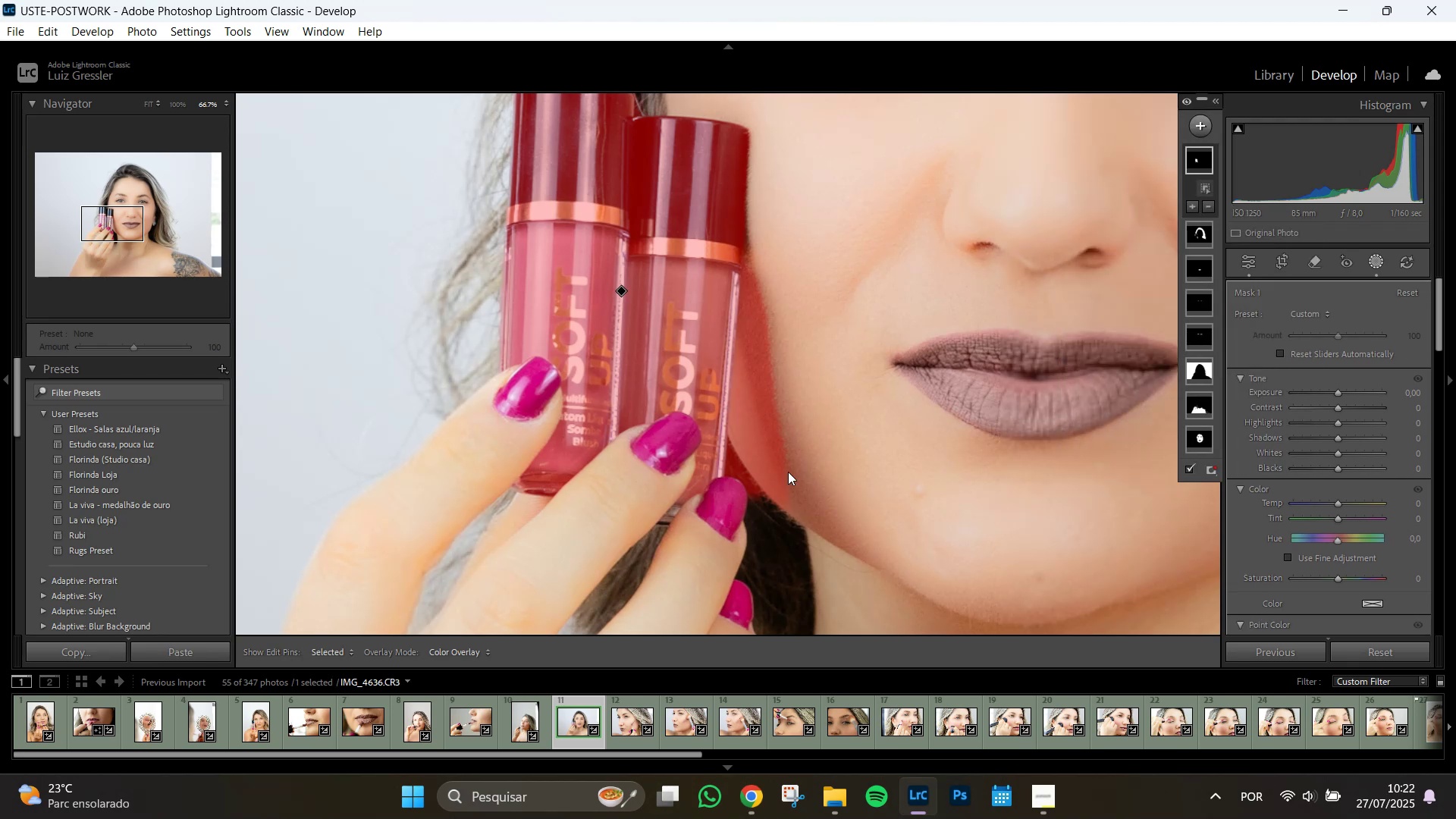 
scroll: coordinate [780, 486], scroll_direction: up, amount: 4.0
 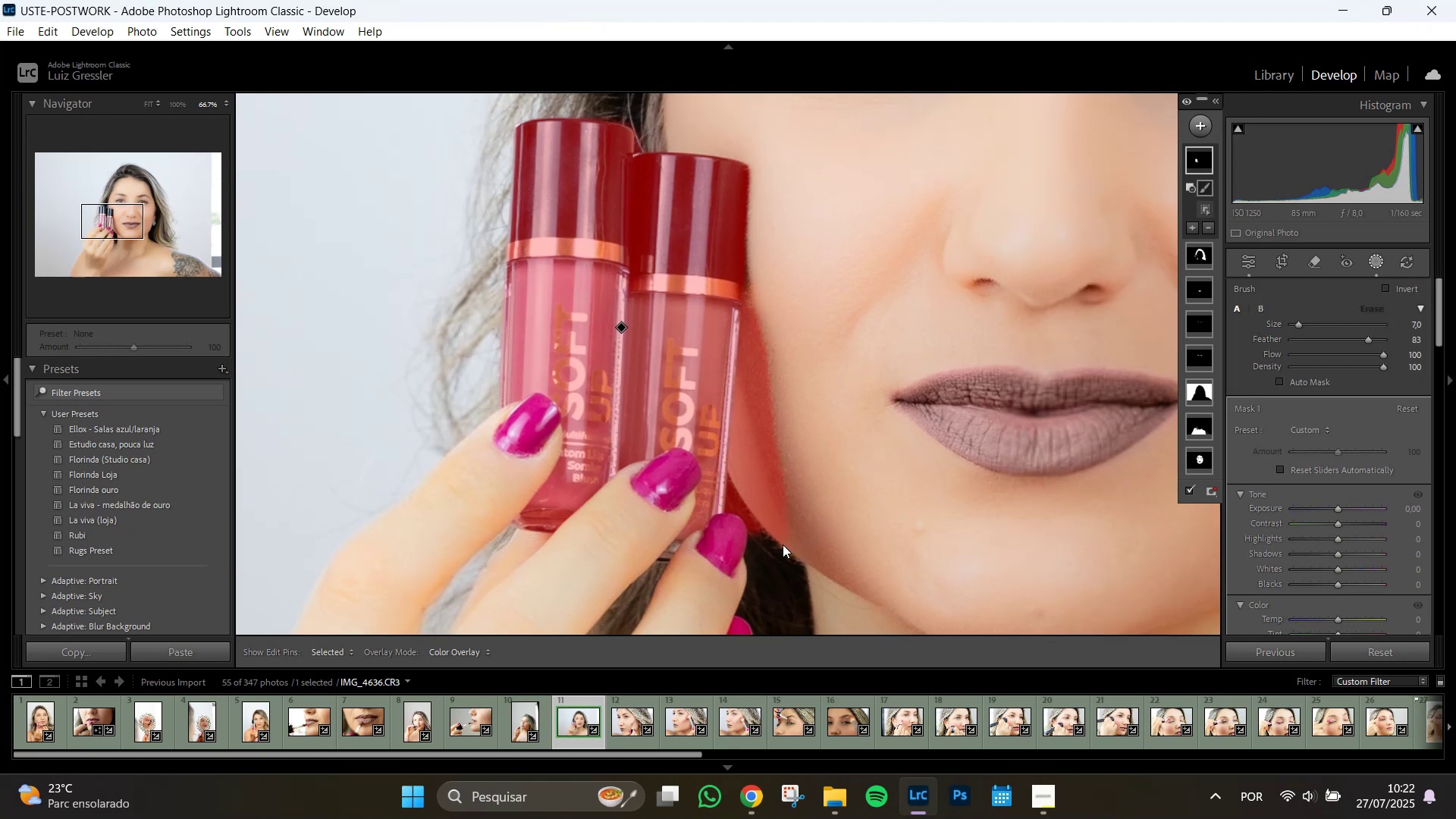 
wait(13.09)
 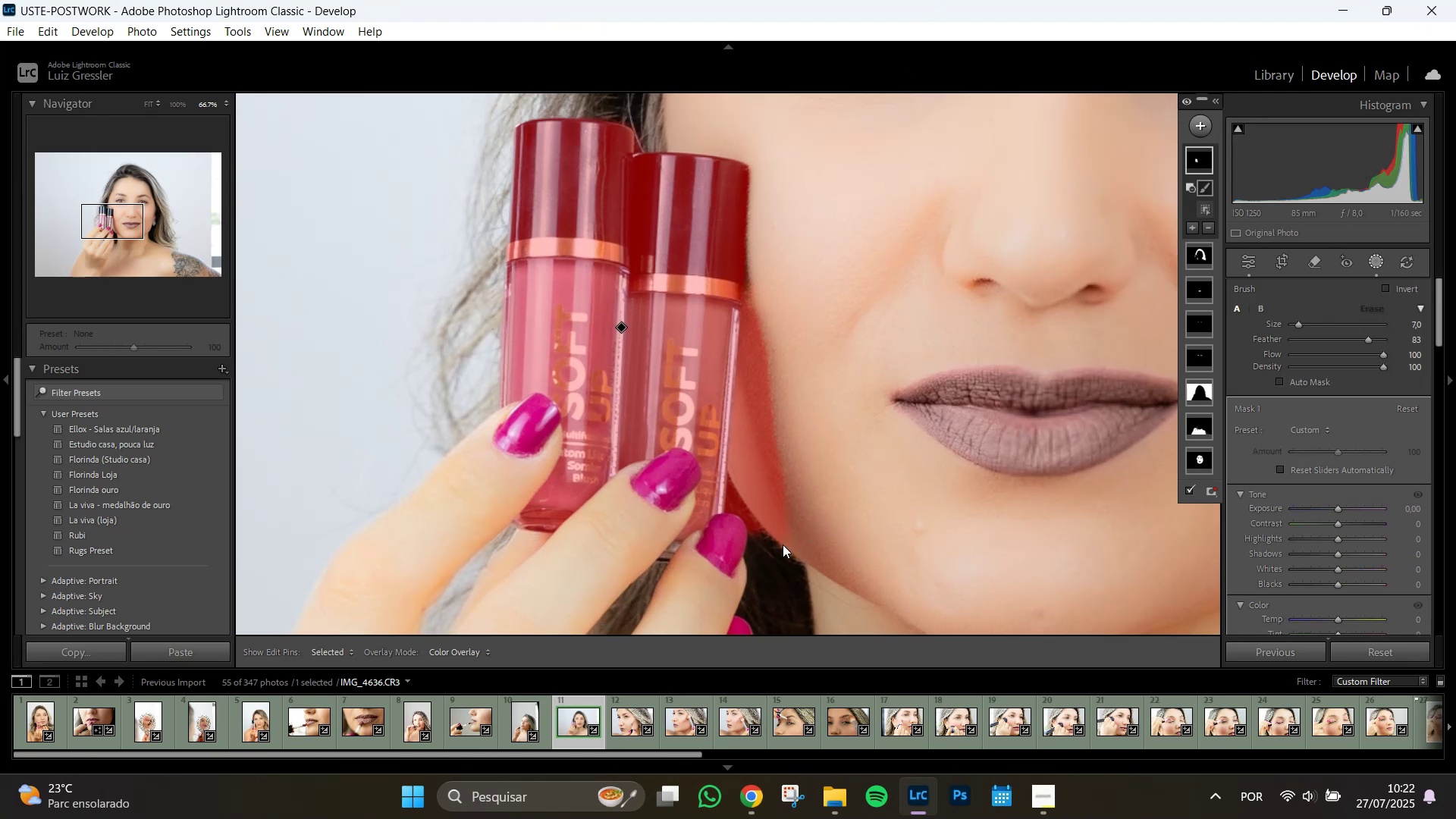 
scroll: coordinate [783, 513], scroll_direction: up, amount: 4.0
 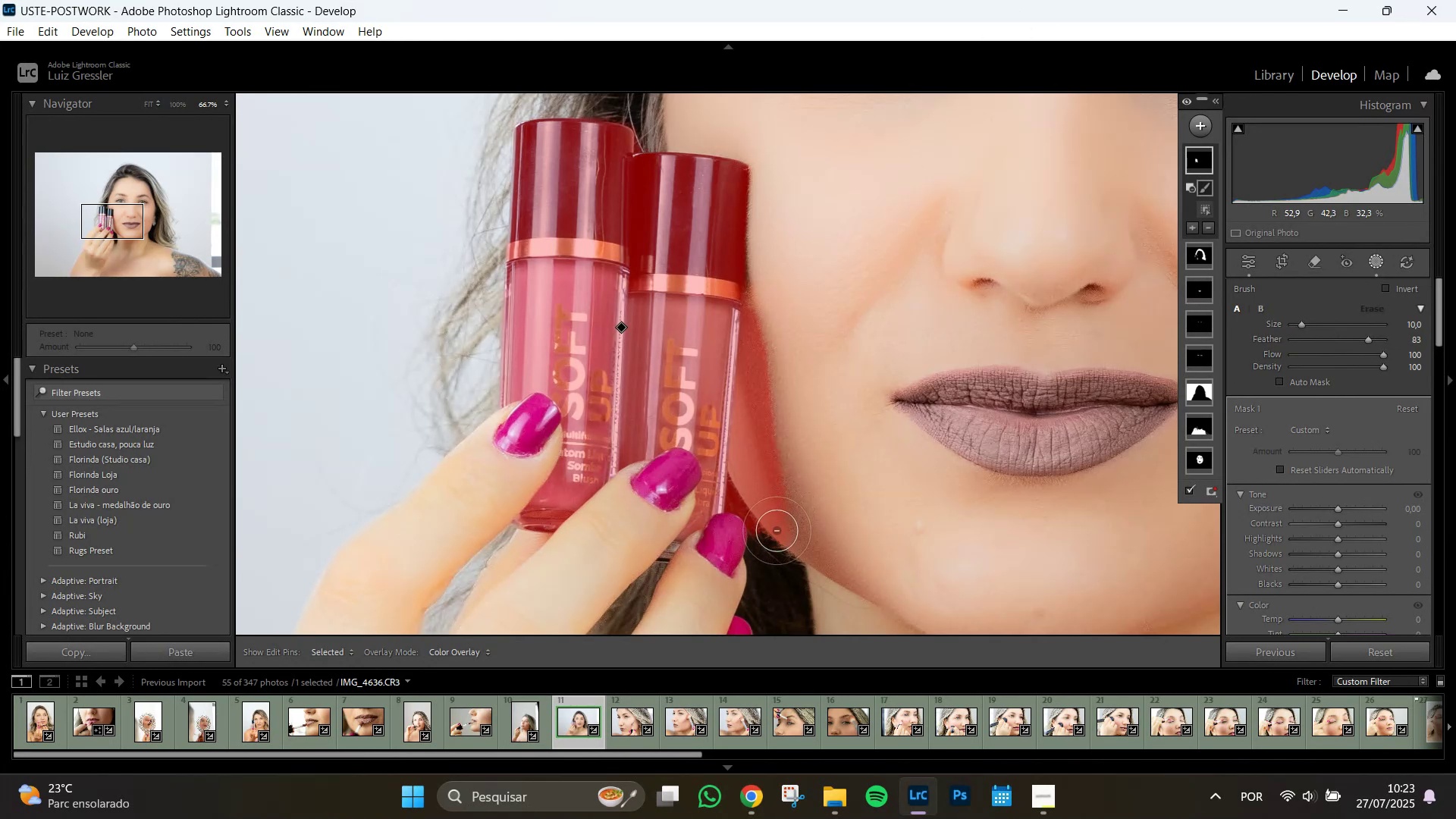 
left_click_drag(start_coordinate=[774, 535], to_coordinate=[789, 283])
 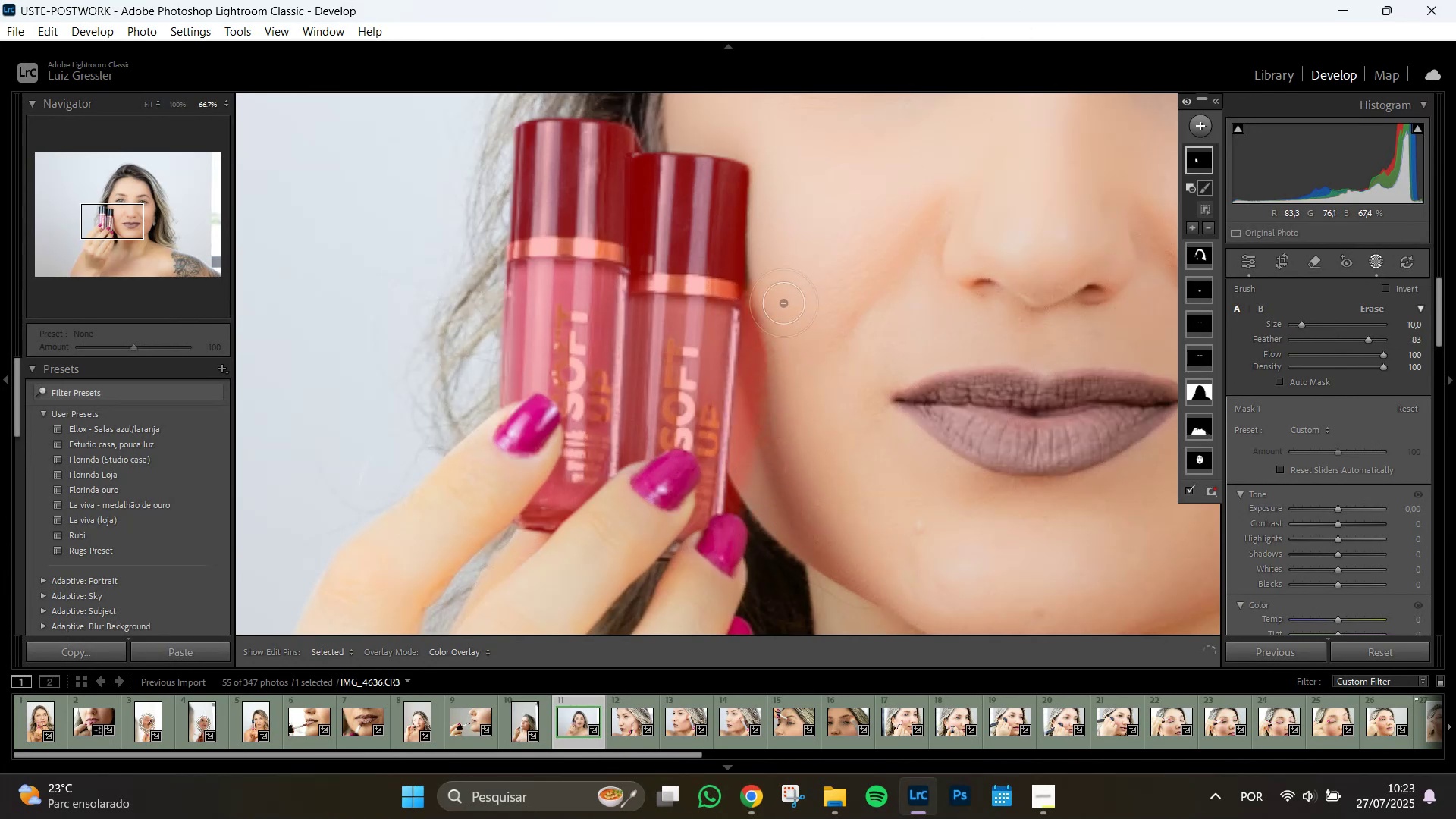 
scroll: coordinate [783, 304], scroll_direction: down, amount: 3.0
 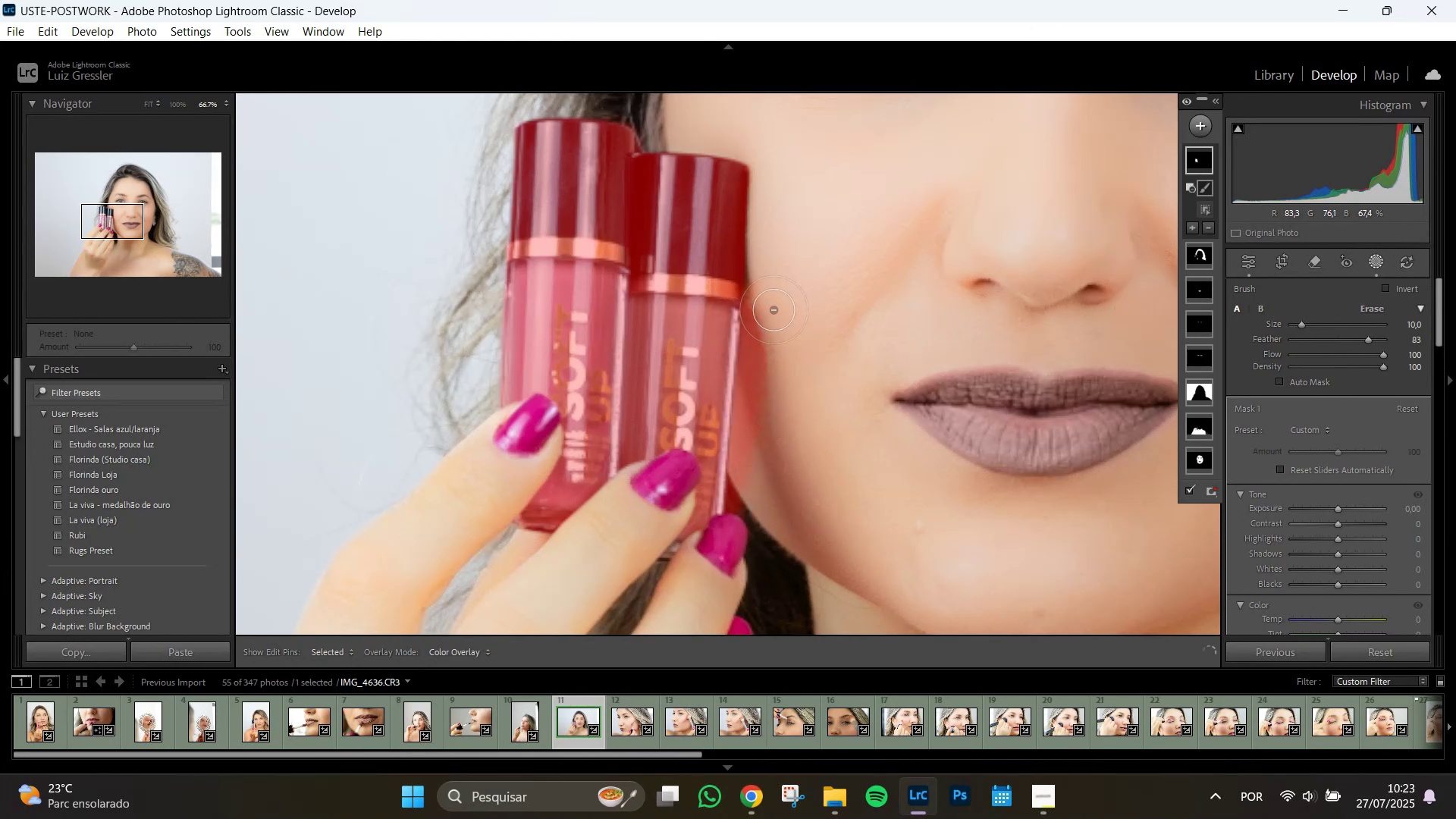 
left_click_drag(start_coordinate=[772, 311], to_coordinate=[770, 281])
 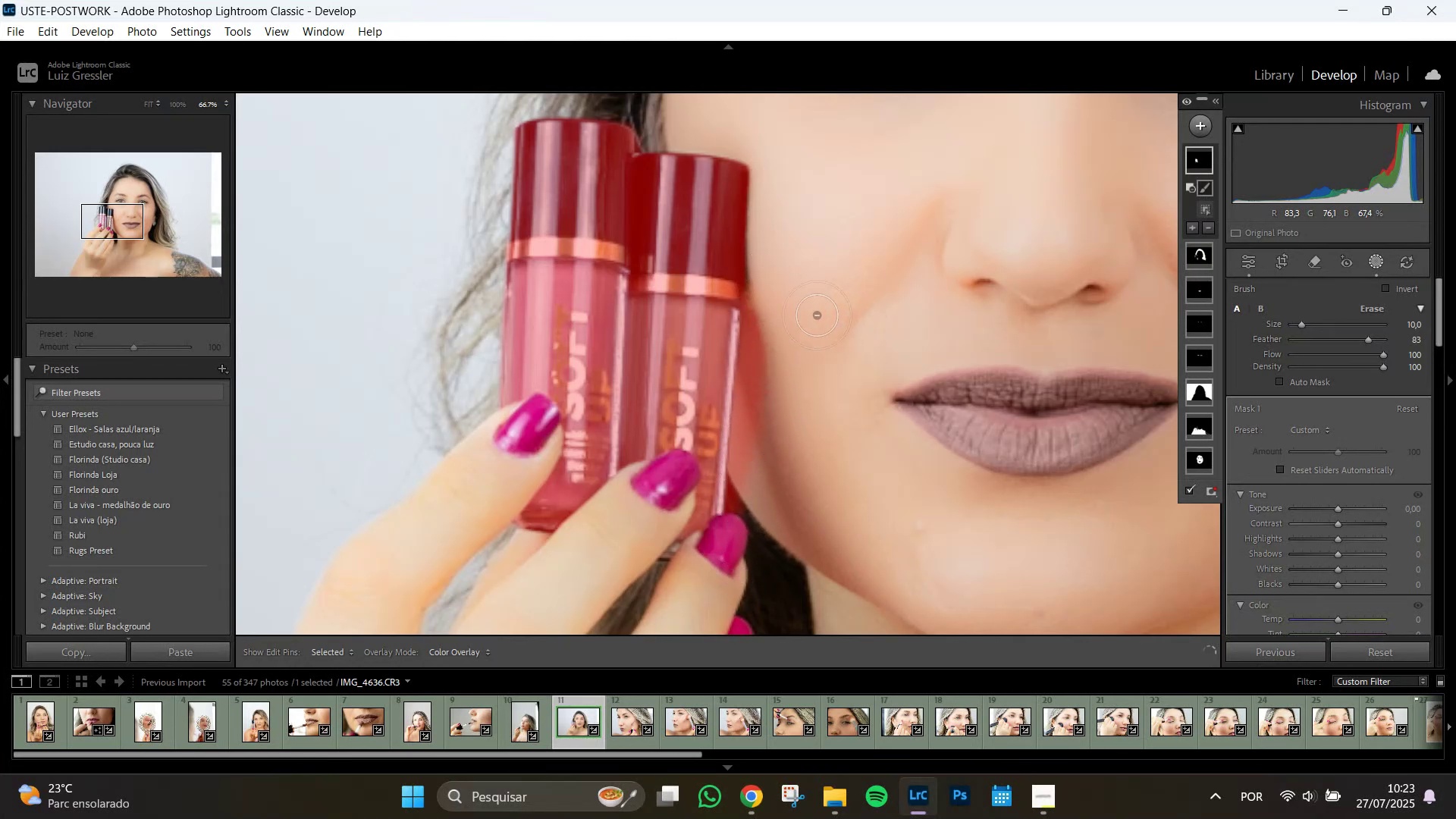 
scroll: coordinate [762, 337], scroll_direction: down, amount: 7.0
 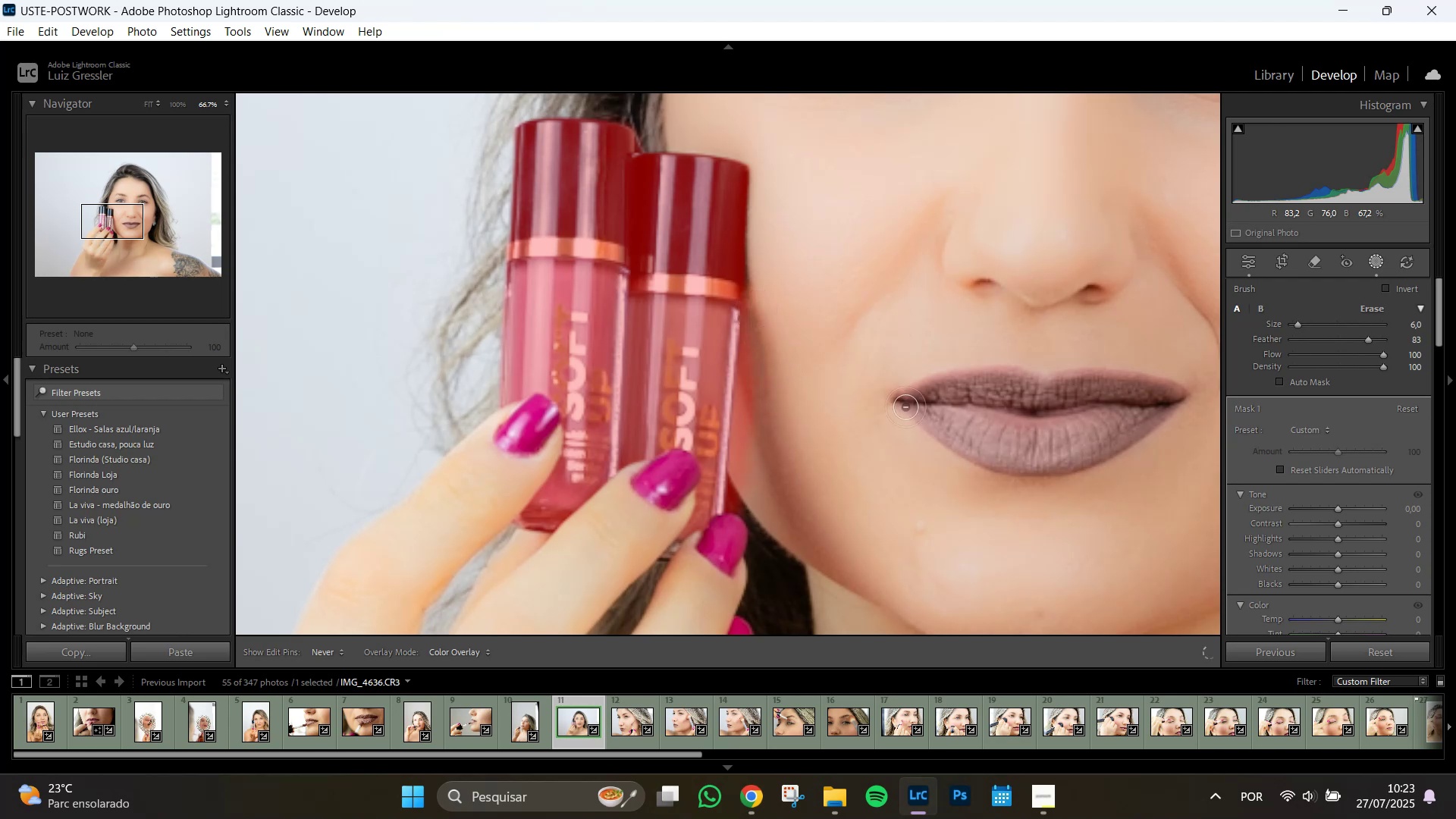 
wait(5.16)
 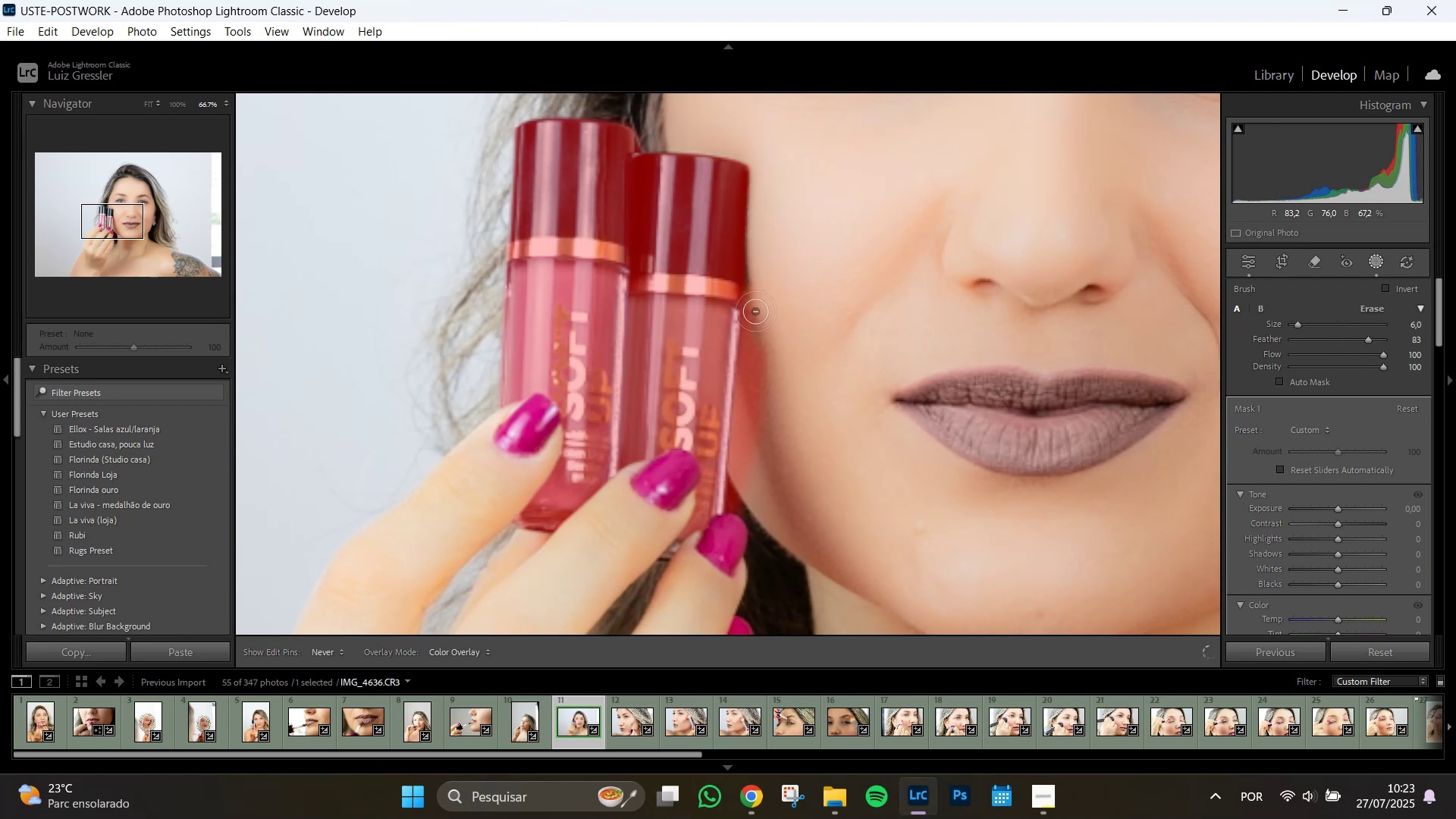 
left_click([774, 502])
 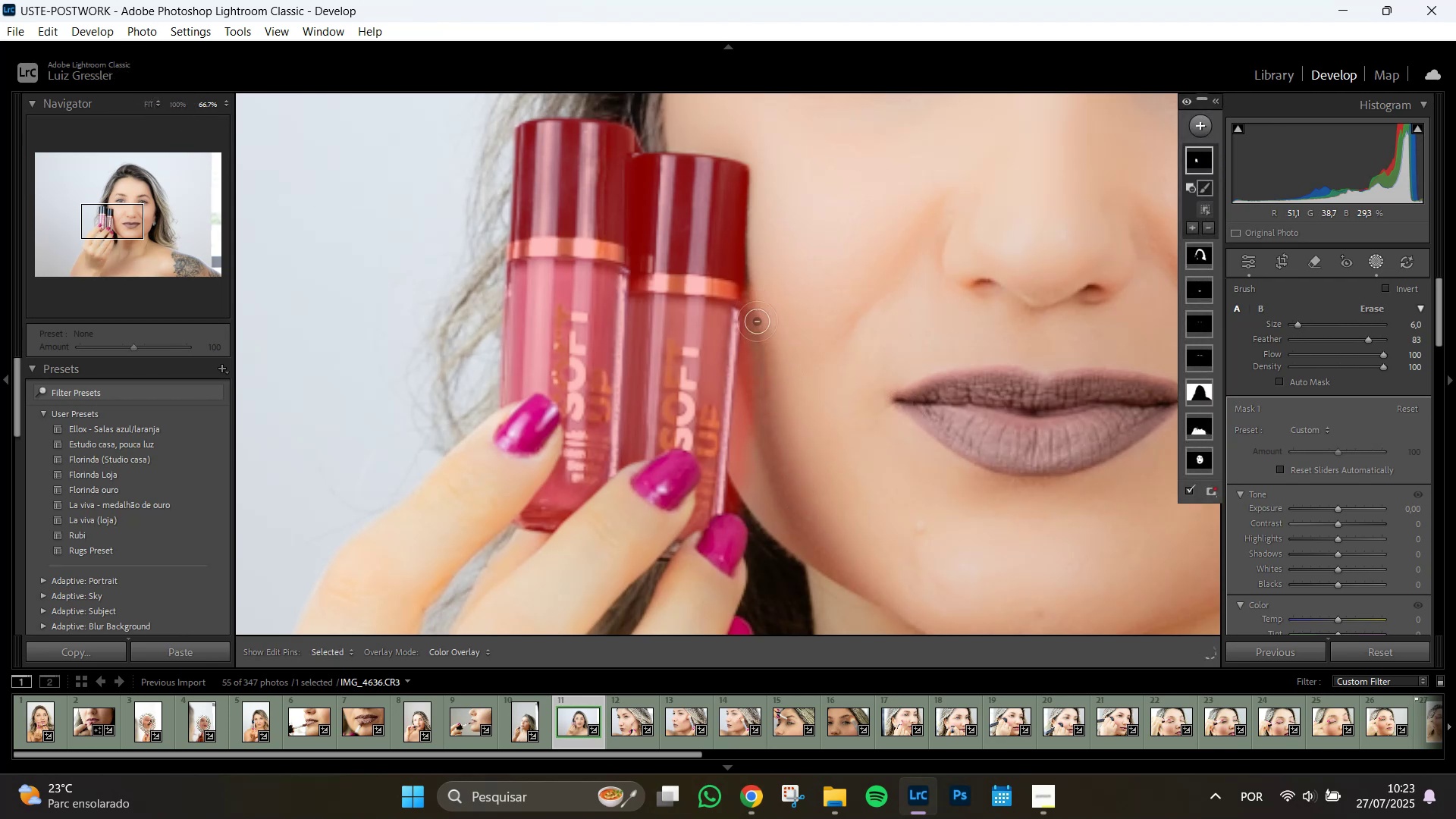 
wait(9.69)
 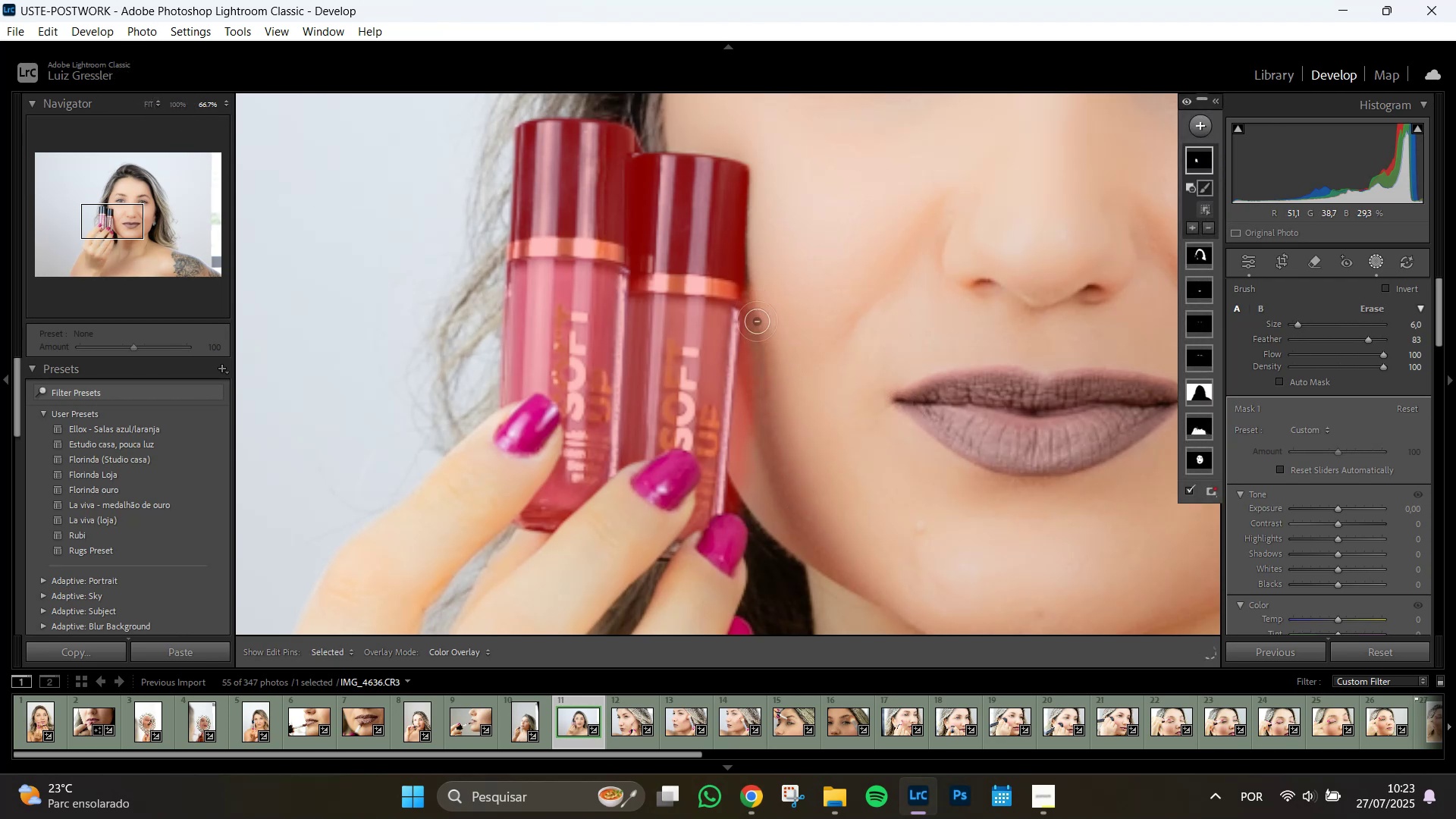 
left_click([173, 106])
 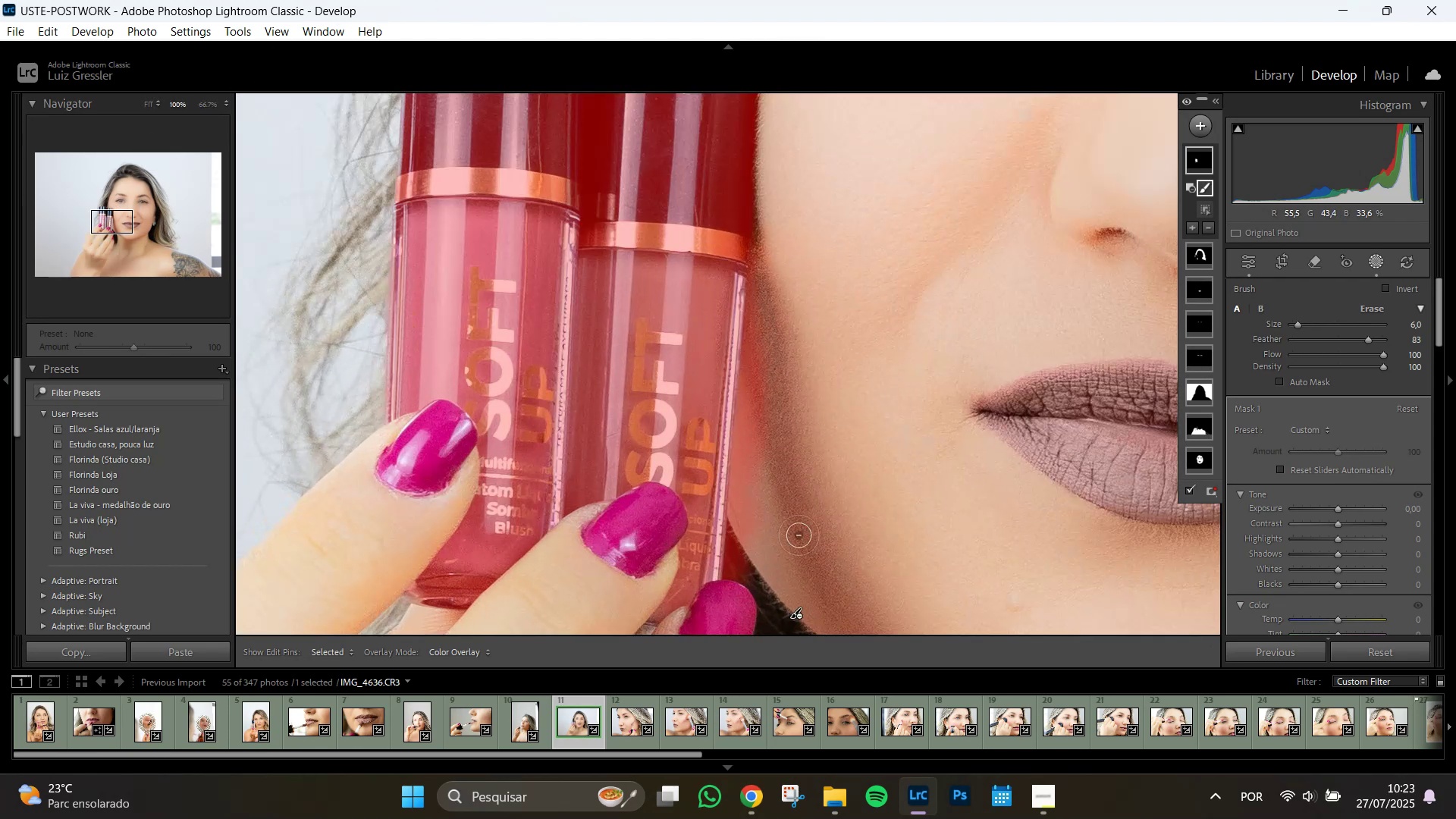 
wait(5.02)
 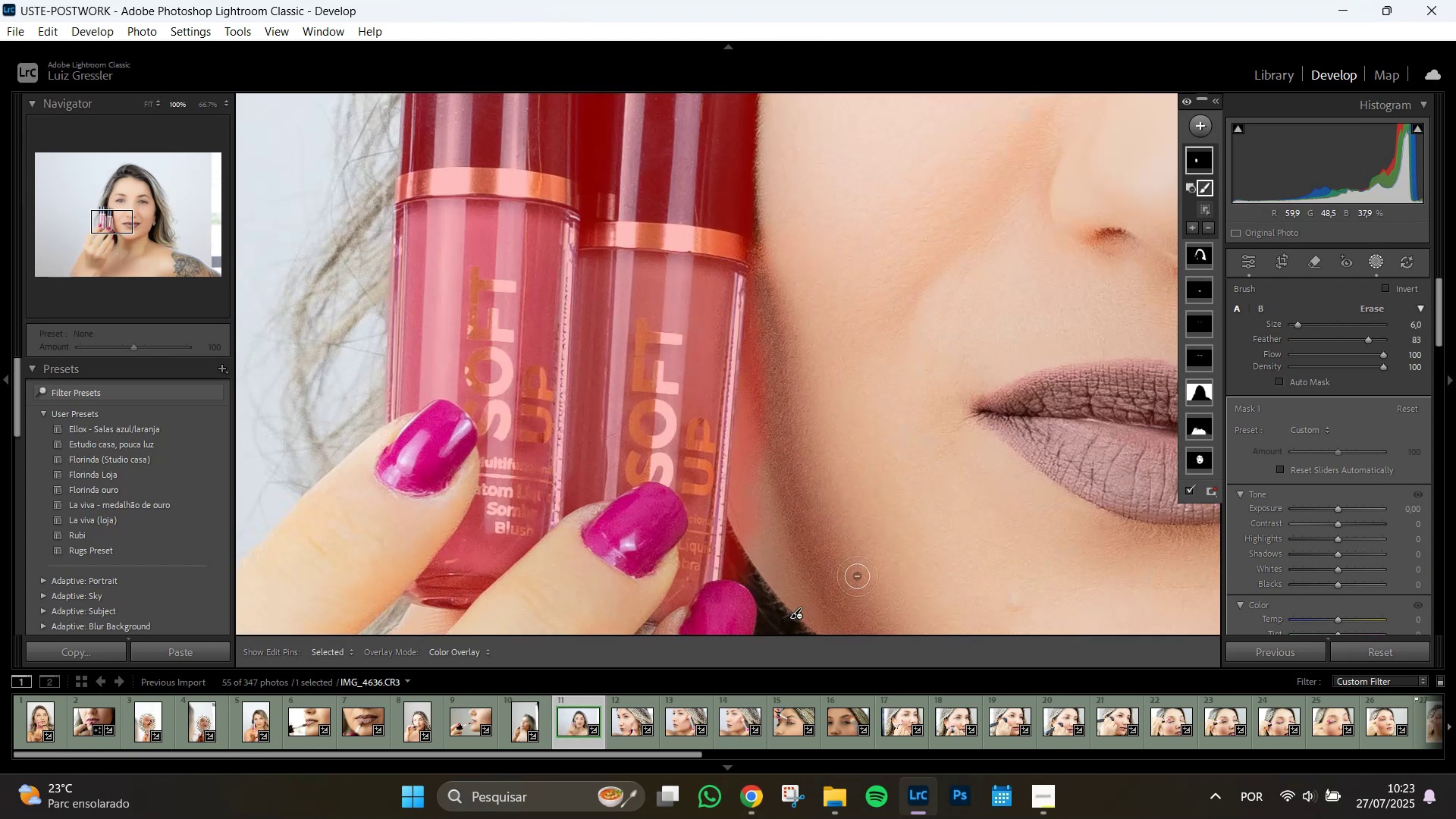 
left_click_drag(start_coordinate=[739, 578], to_coordinate=[769, 174])
 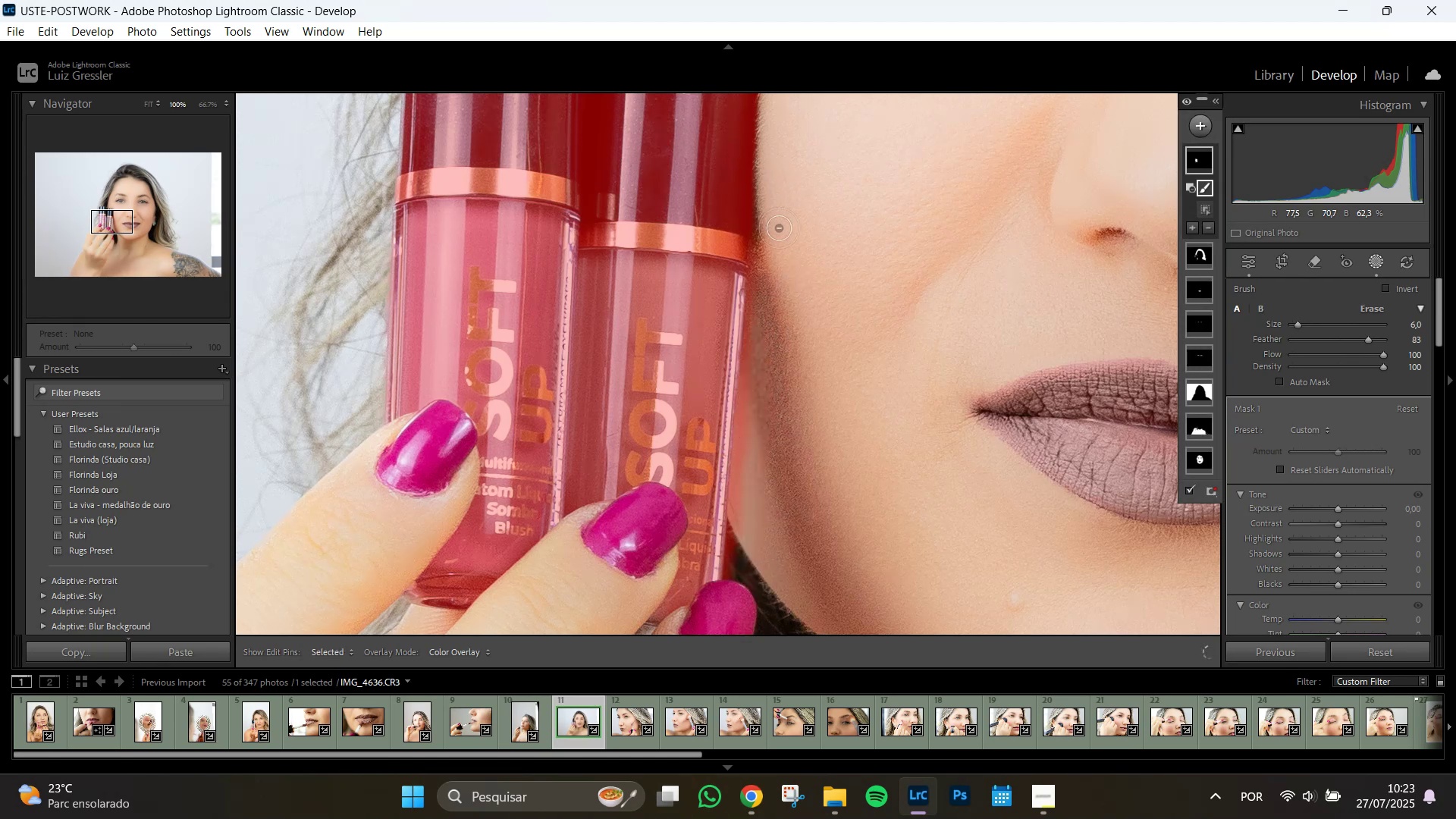 
left_click_drag(start_coordinate=[778, 219], to_coordinate=[731, 616])
 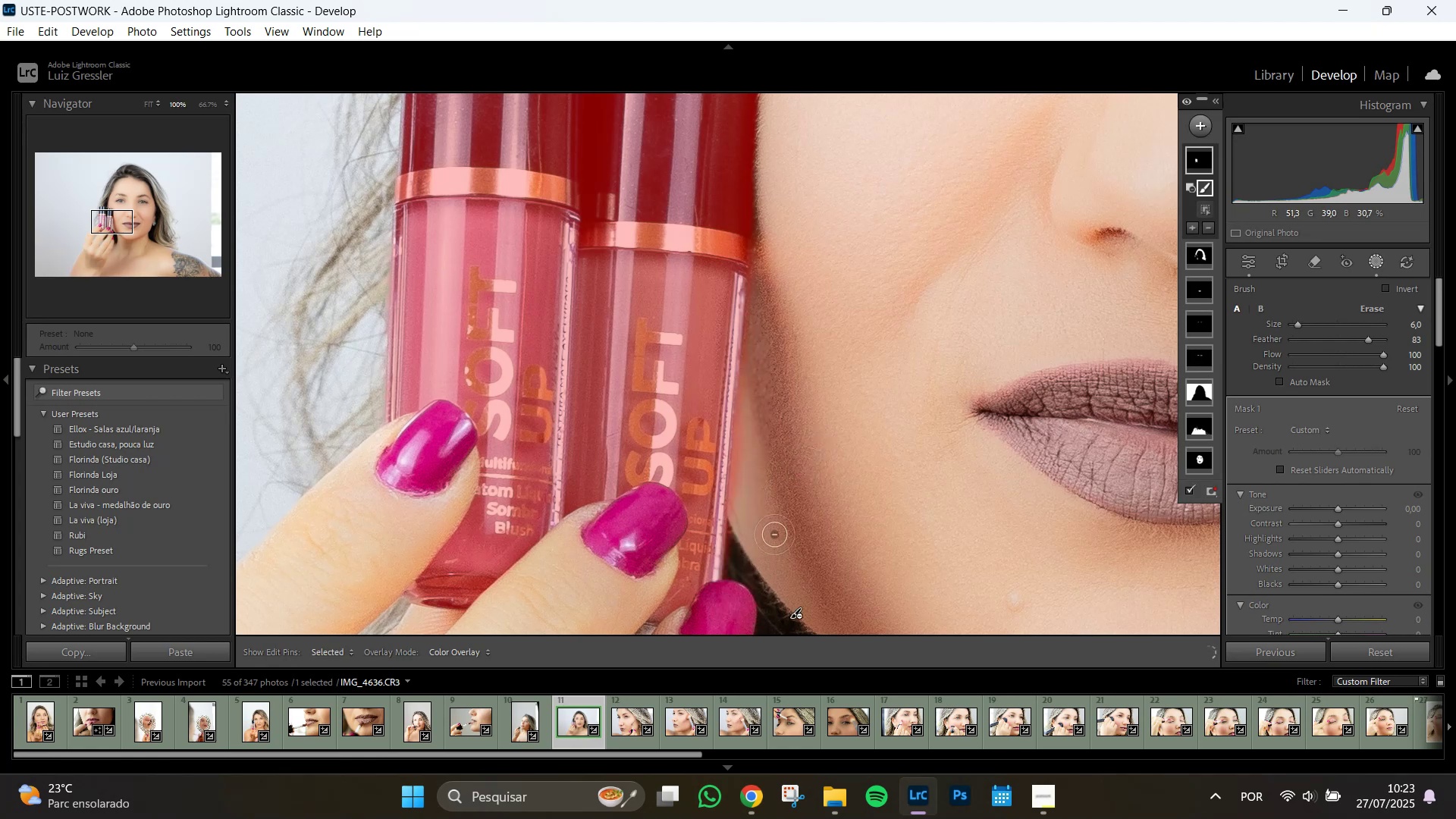 
left_click_drag(start_coordinate=[742, 569], to_coordinate=[805, 541])
 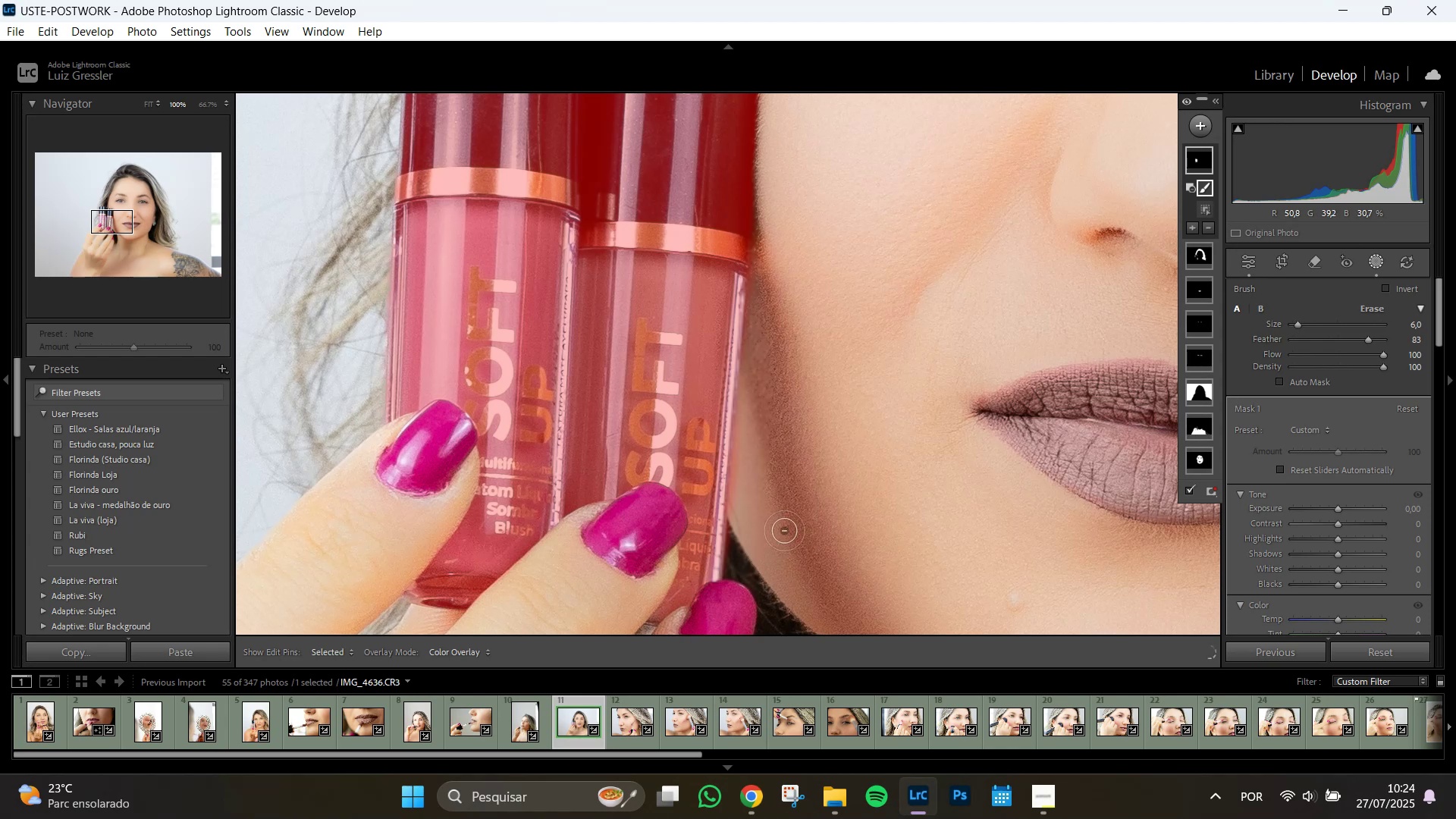 
left_click_drag(start_coordinate=[741, 558], to_coordinate=[756, 353])
 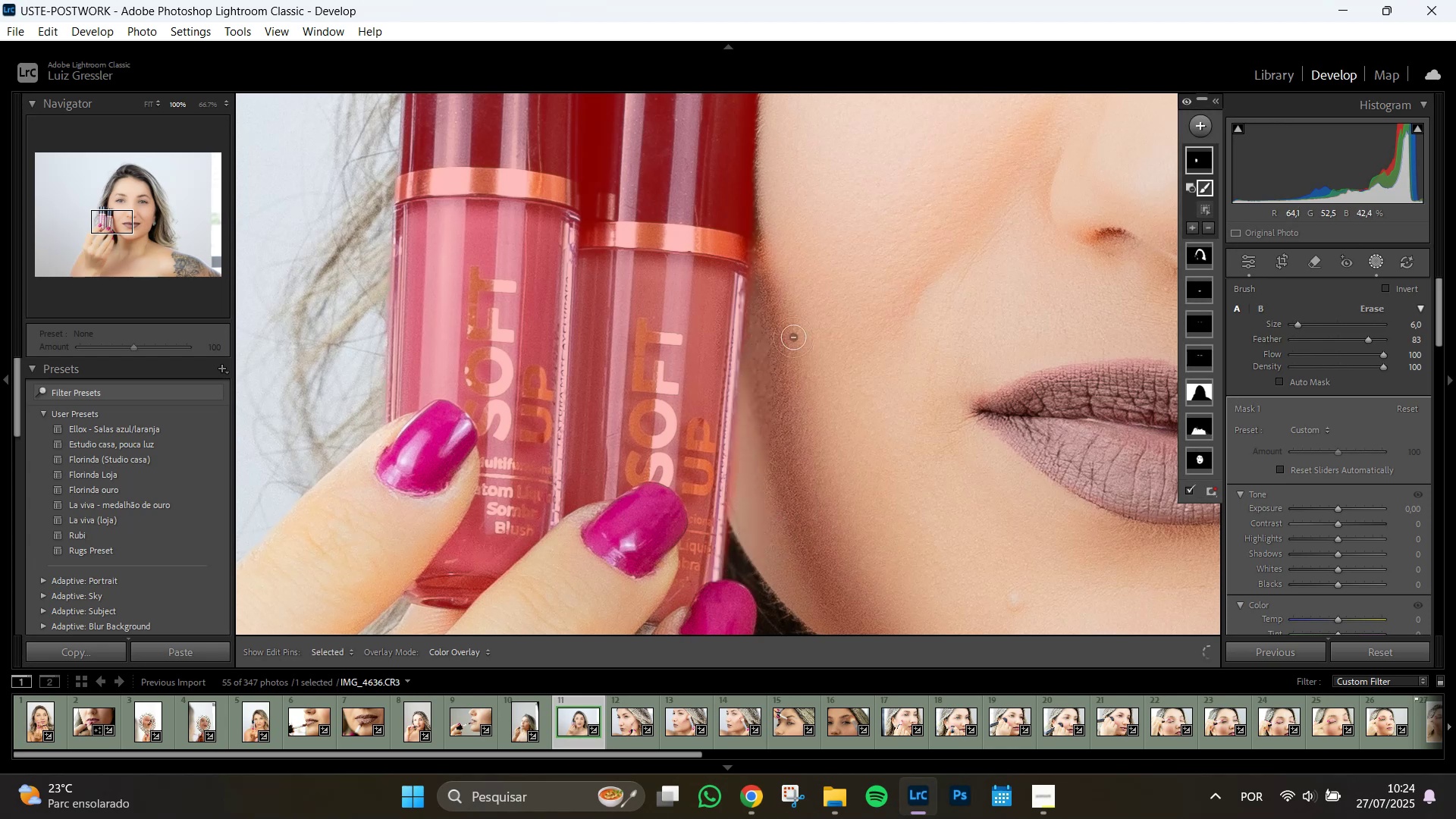 
left_click_drag(start_coordinate=[789, 320], to_coordinate=[764, 430])
 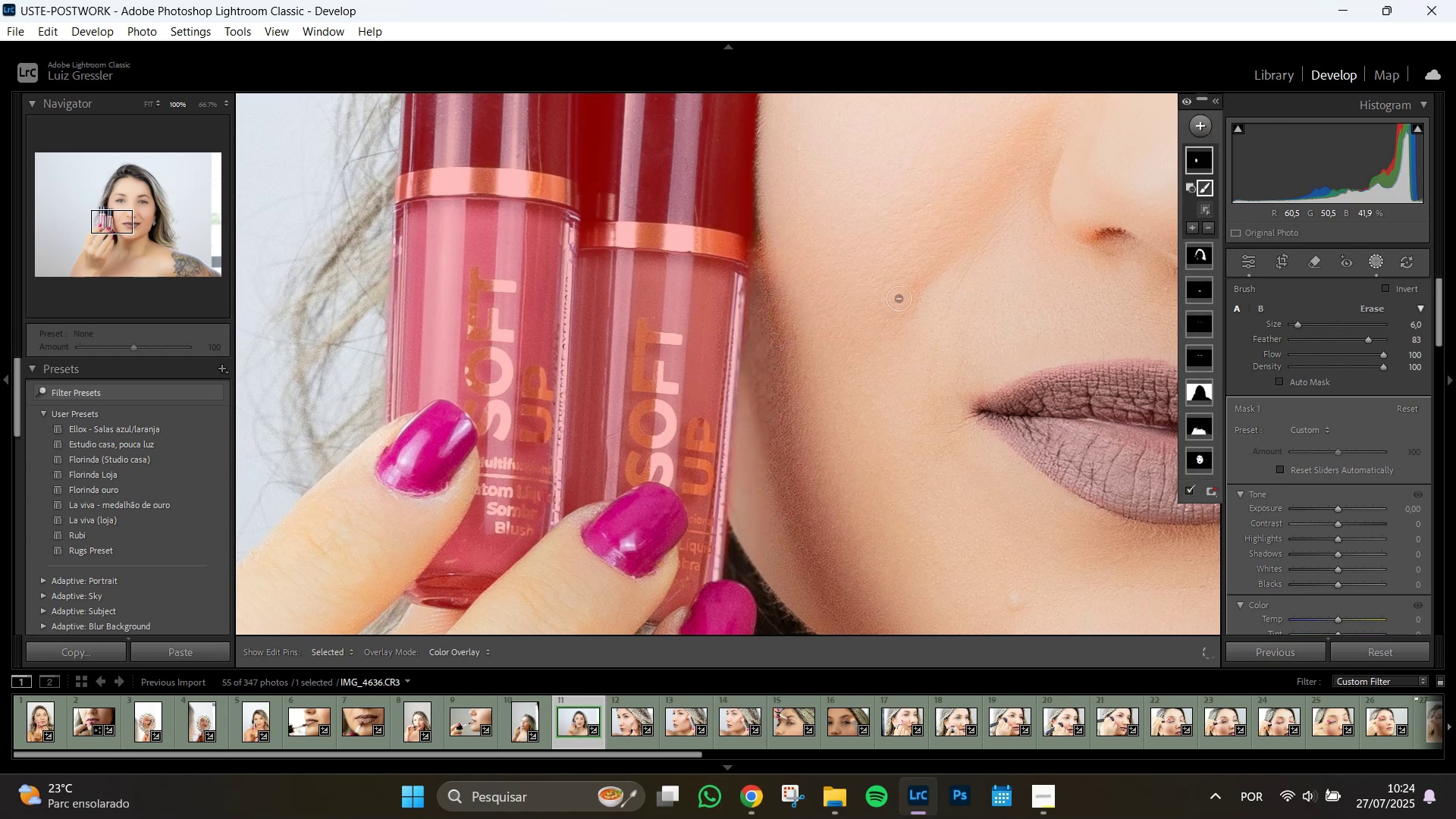 
hold_key(key=Space, duration=1.51)
 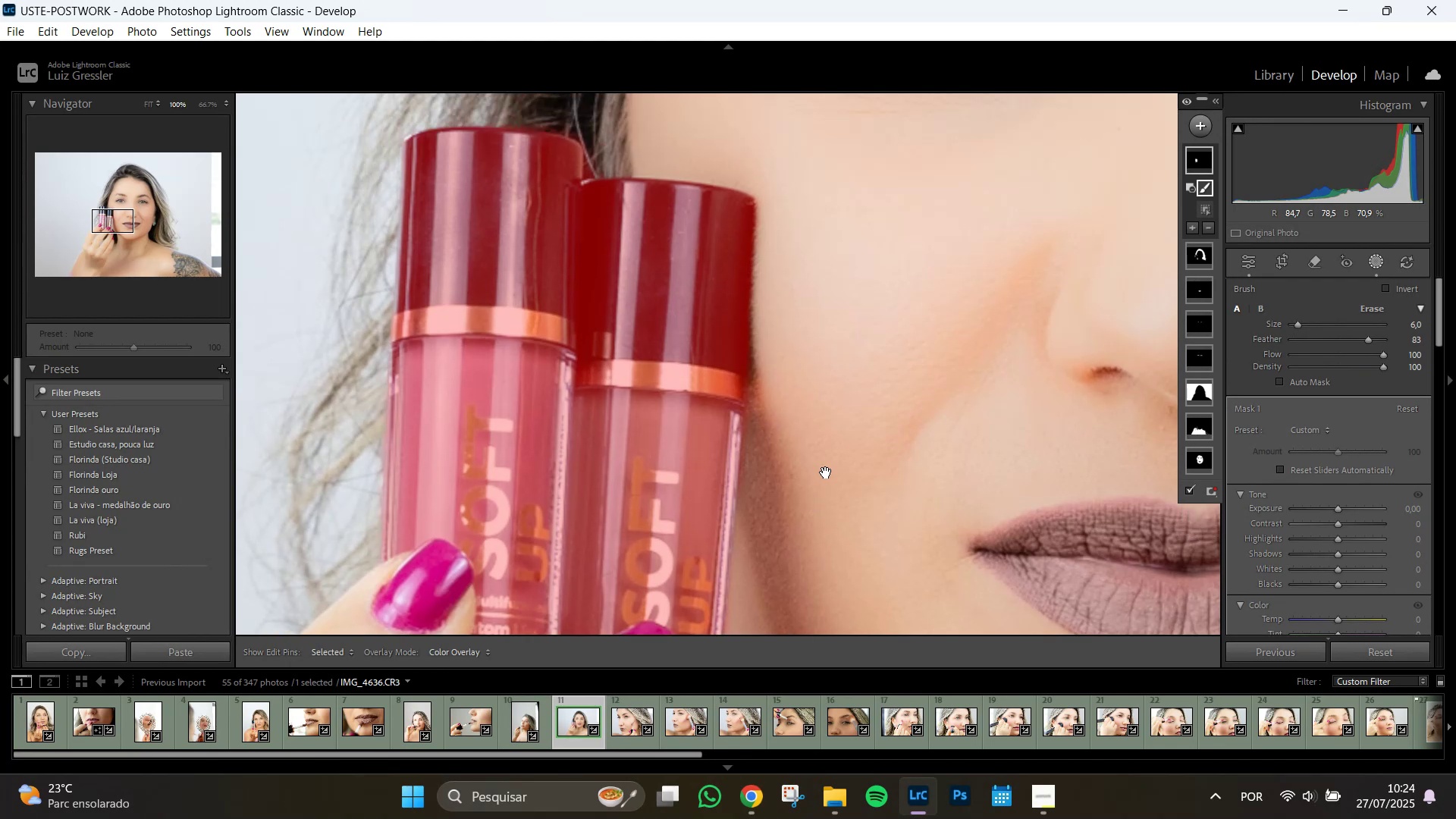 
left_click_drag(start_coordinate=[814, 199], to_coordinate=[826, 470])
 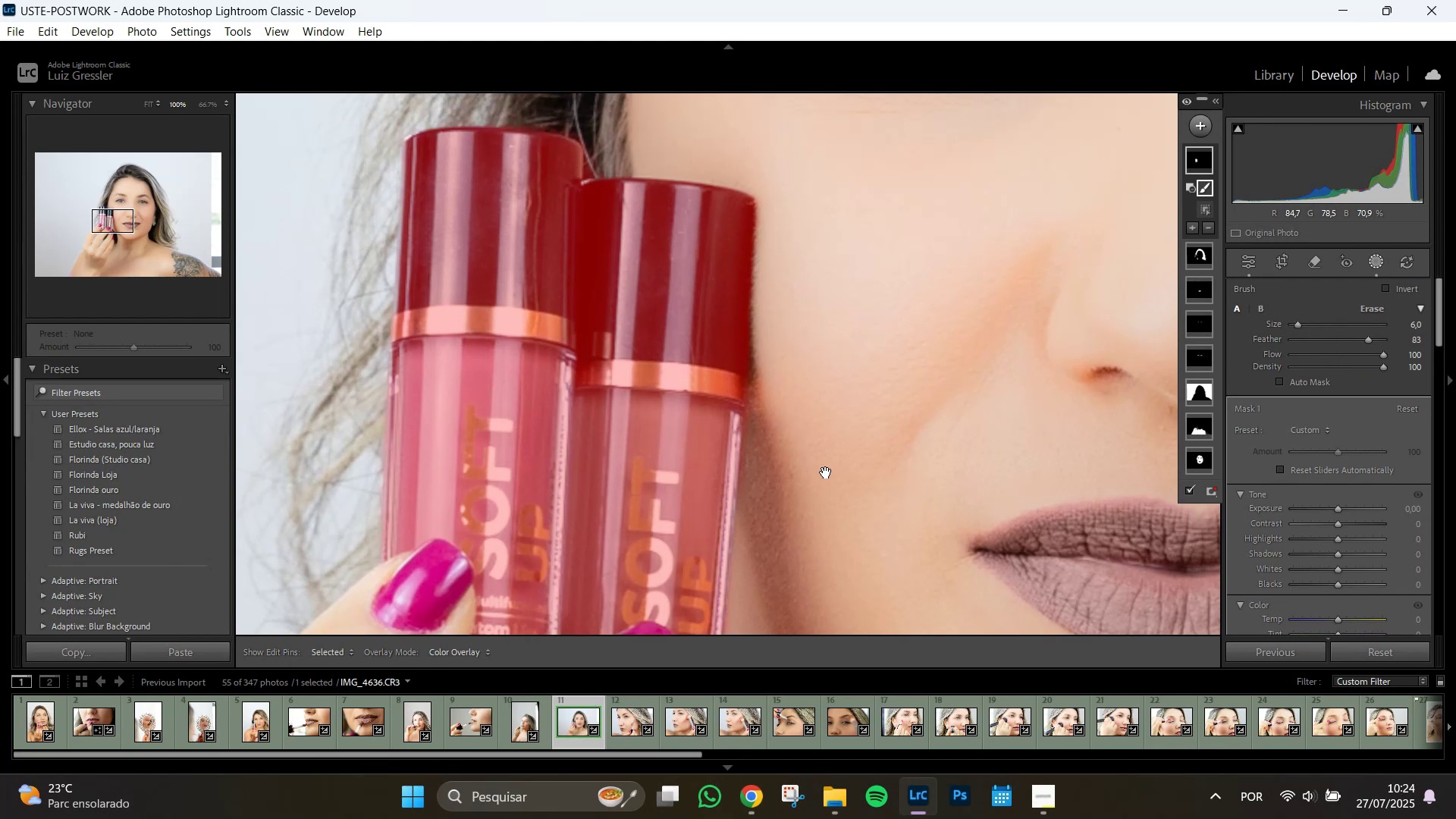 
hold_key(key=Space, duration=1.31)
 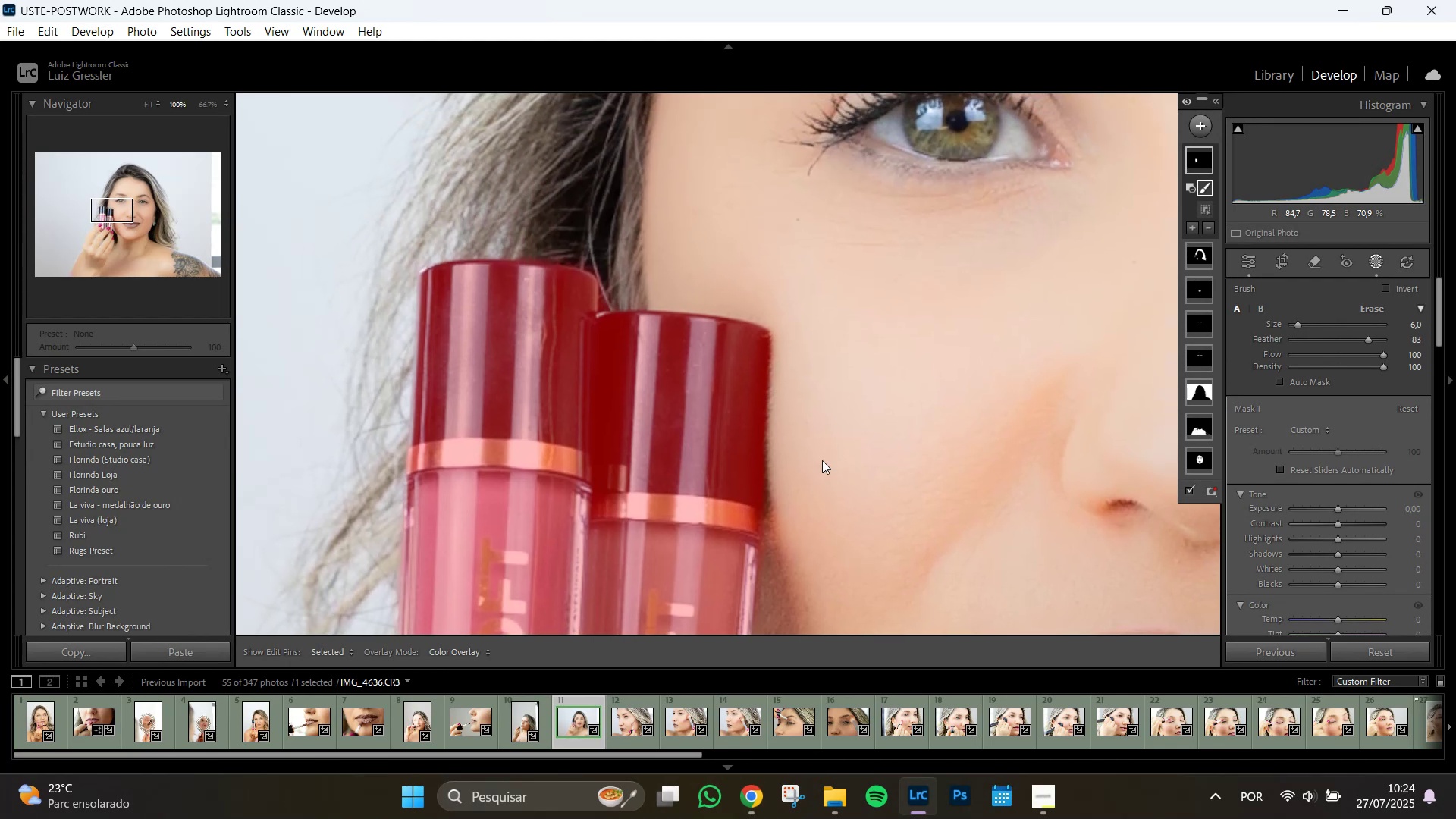 
key(Z)
 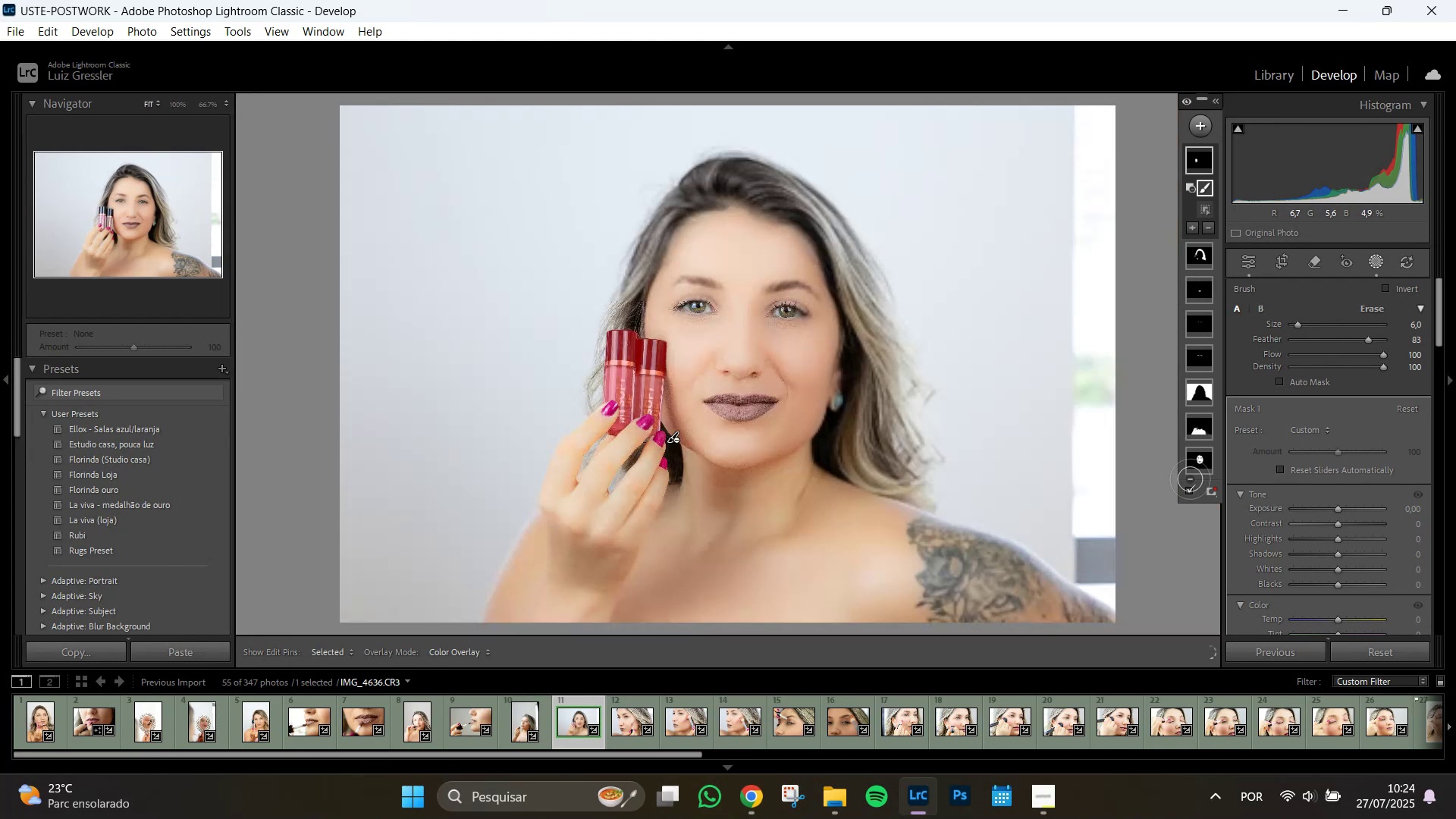 
scroll: coordinate [1348, 488], scroll_direction: down, amount: 8.0
 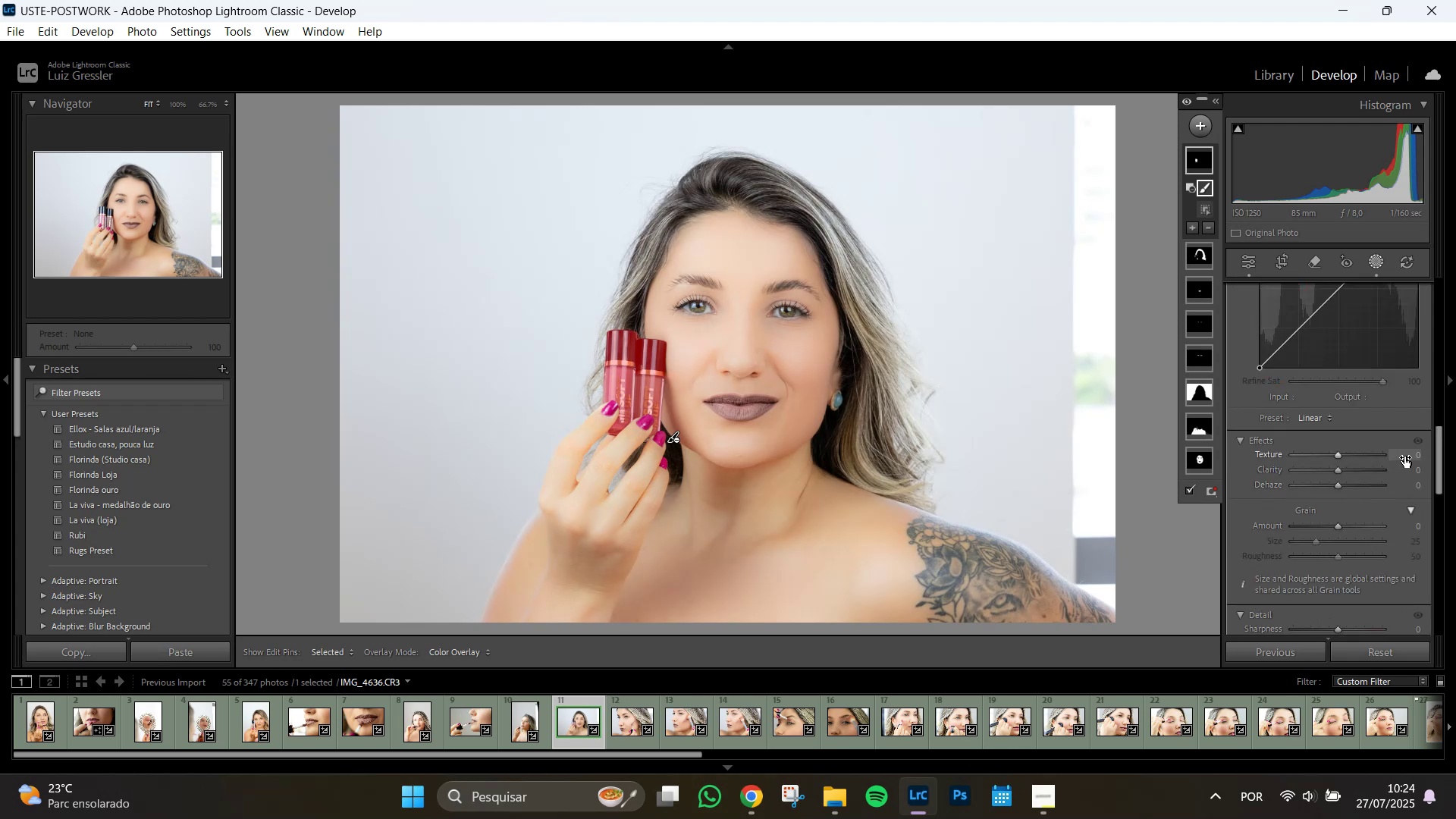 
left_click([1409, 456])
 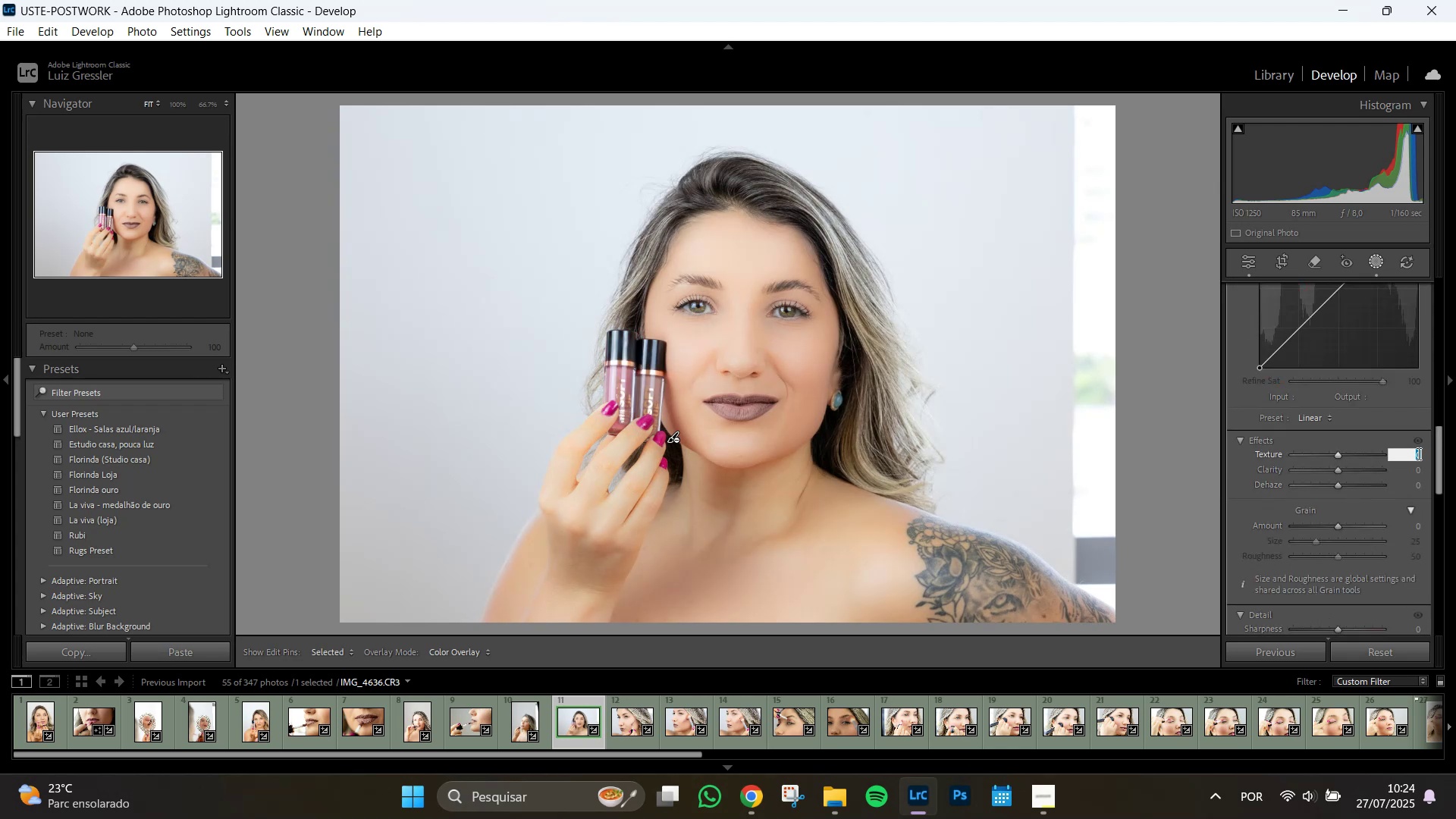 
key(Numpad1)
 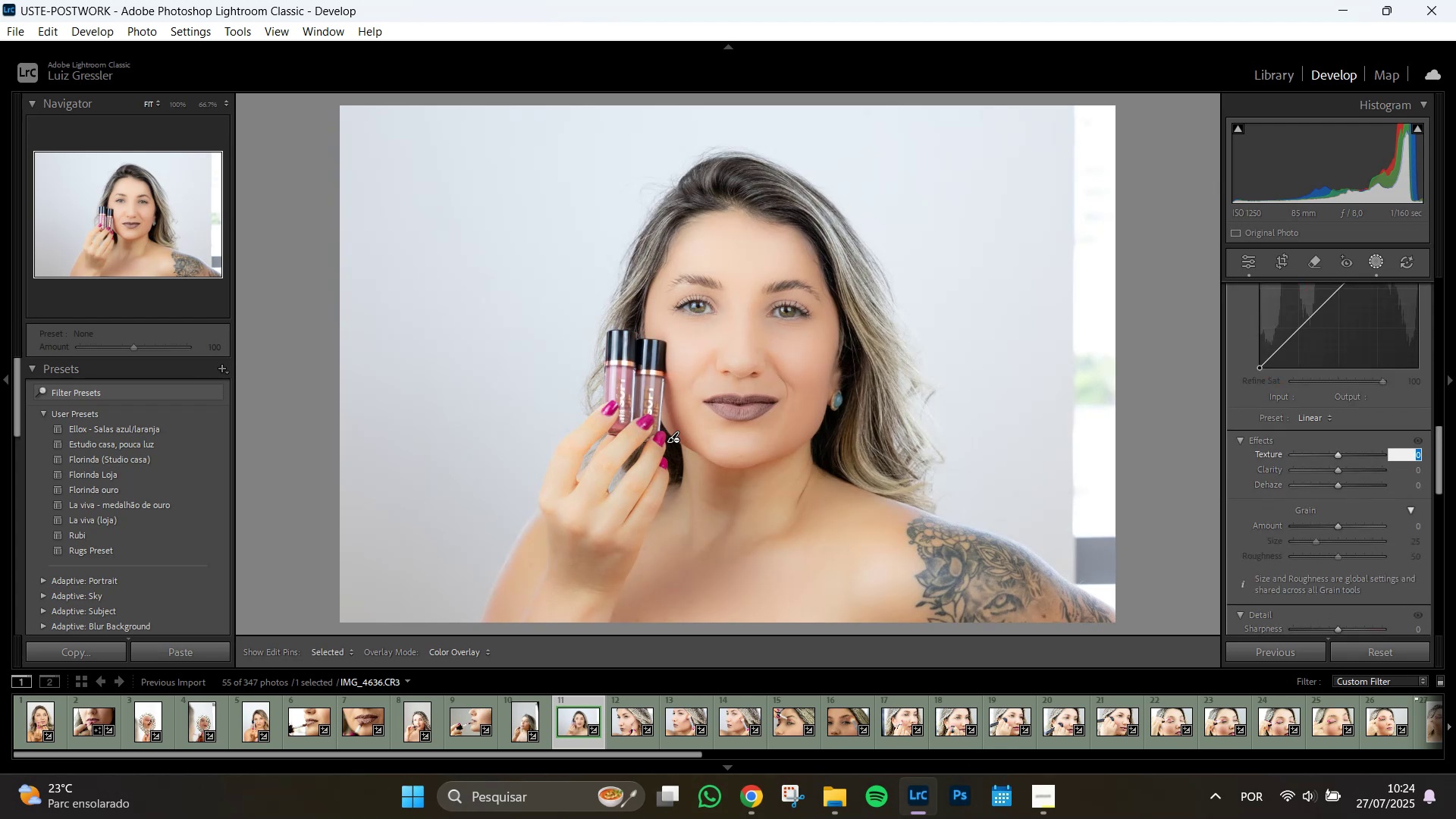 
key(Numpad5)
 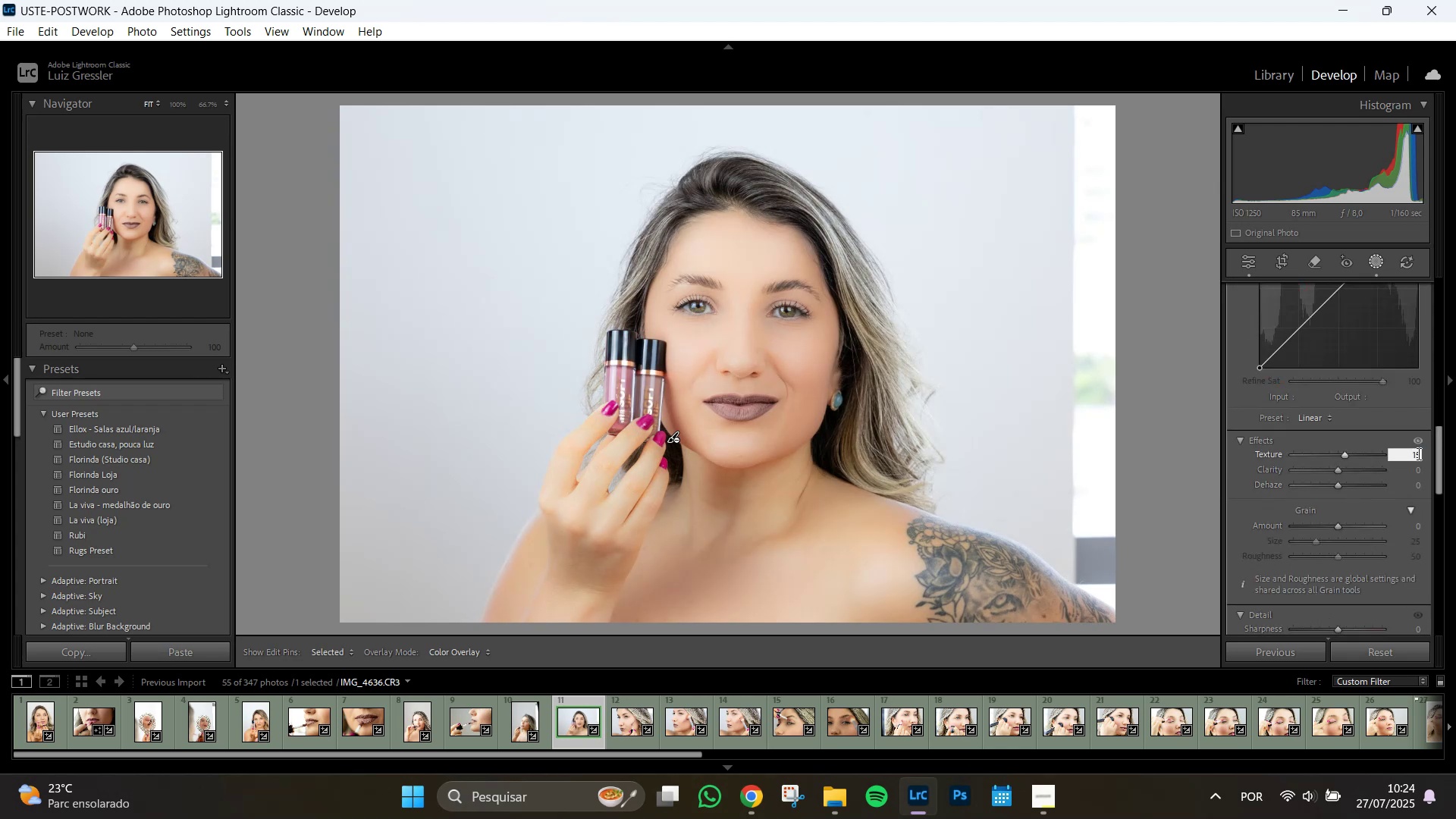 
key(Tab)
 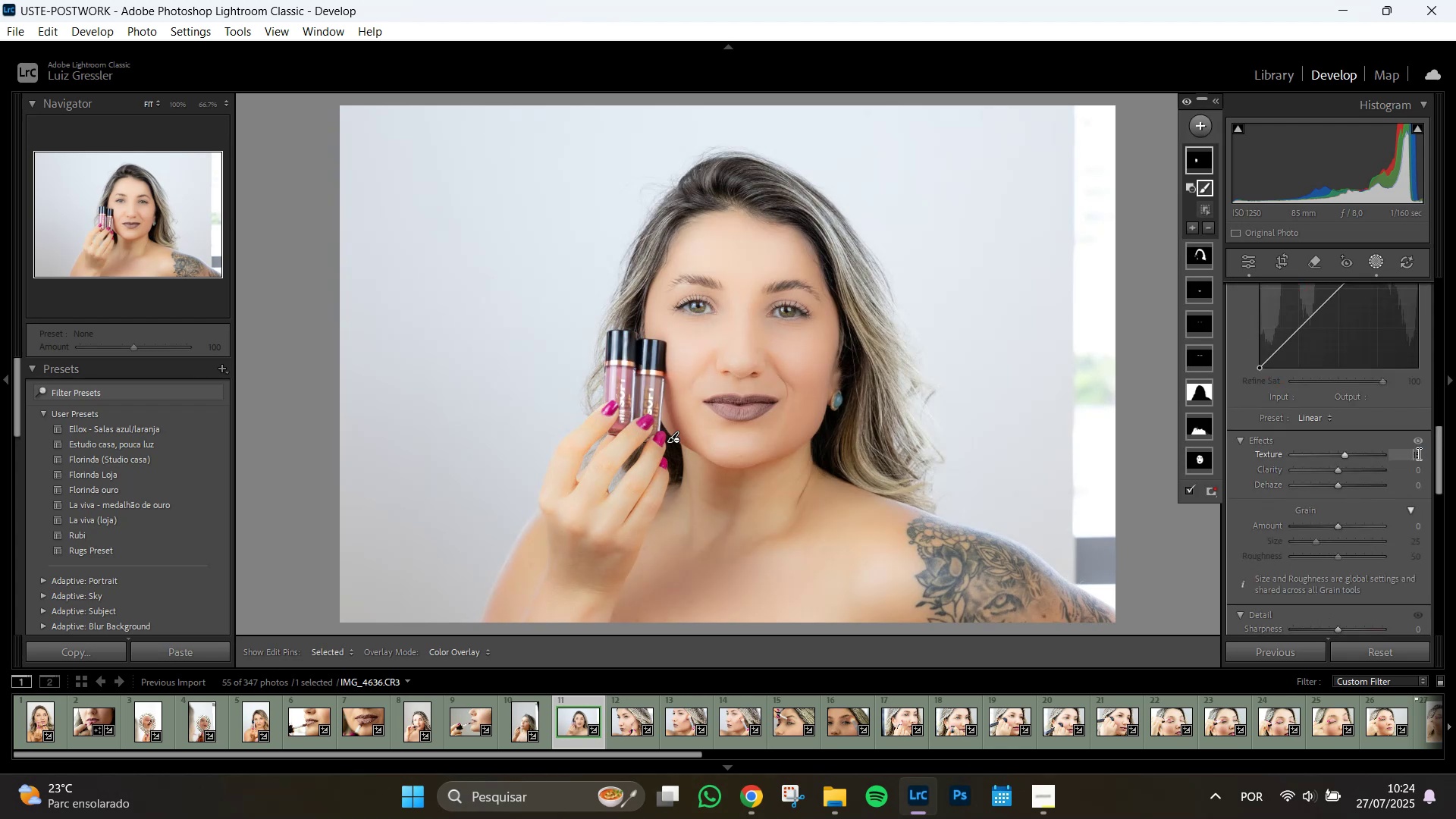 
key(Numpad1)
 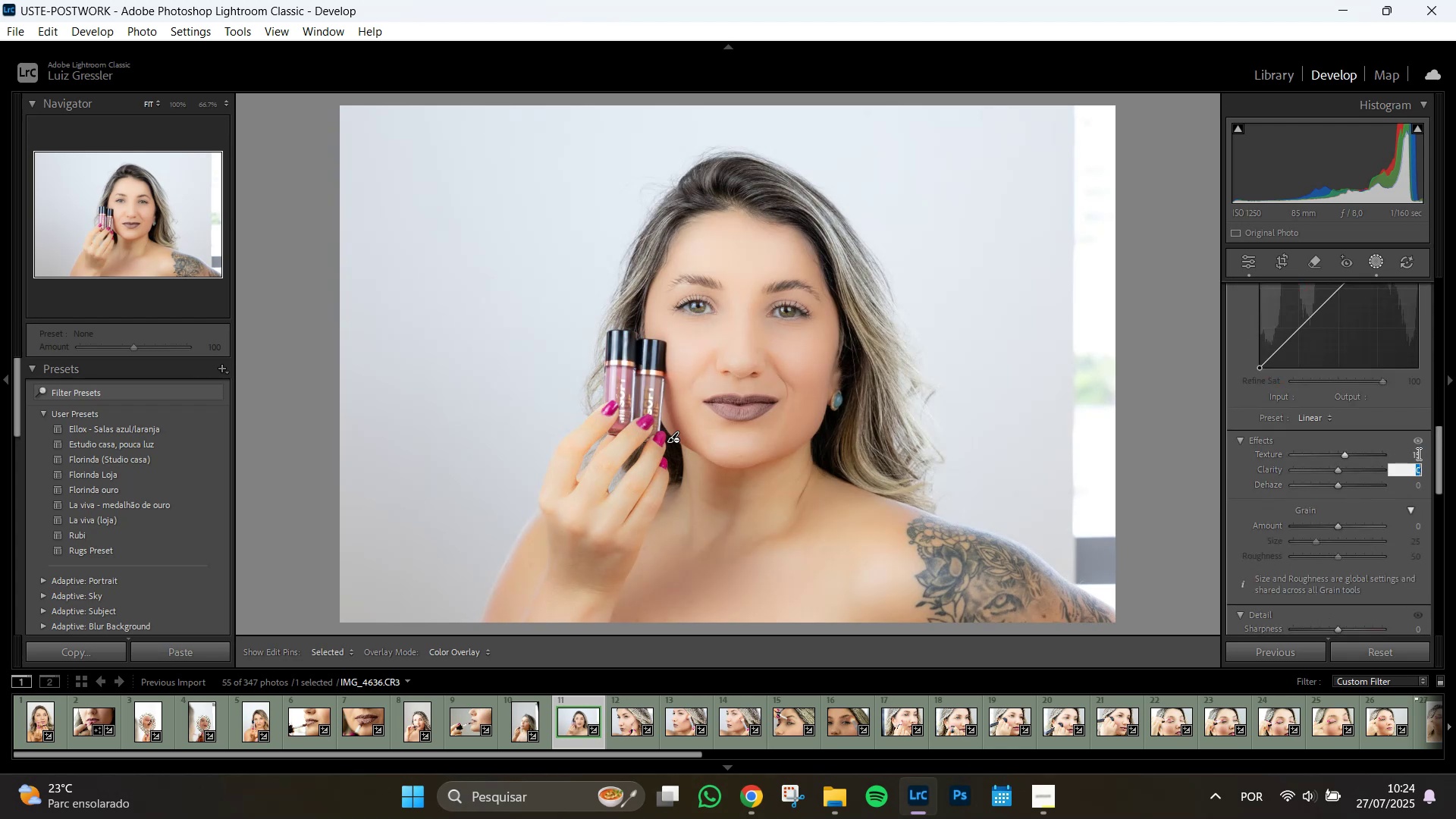 
key(Numpad5)
 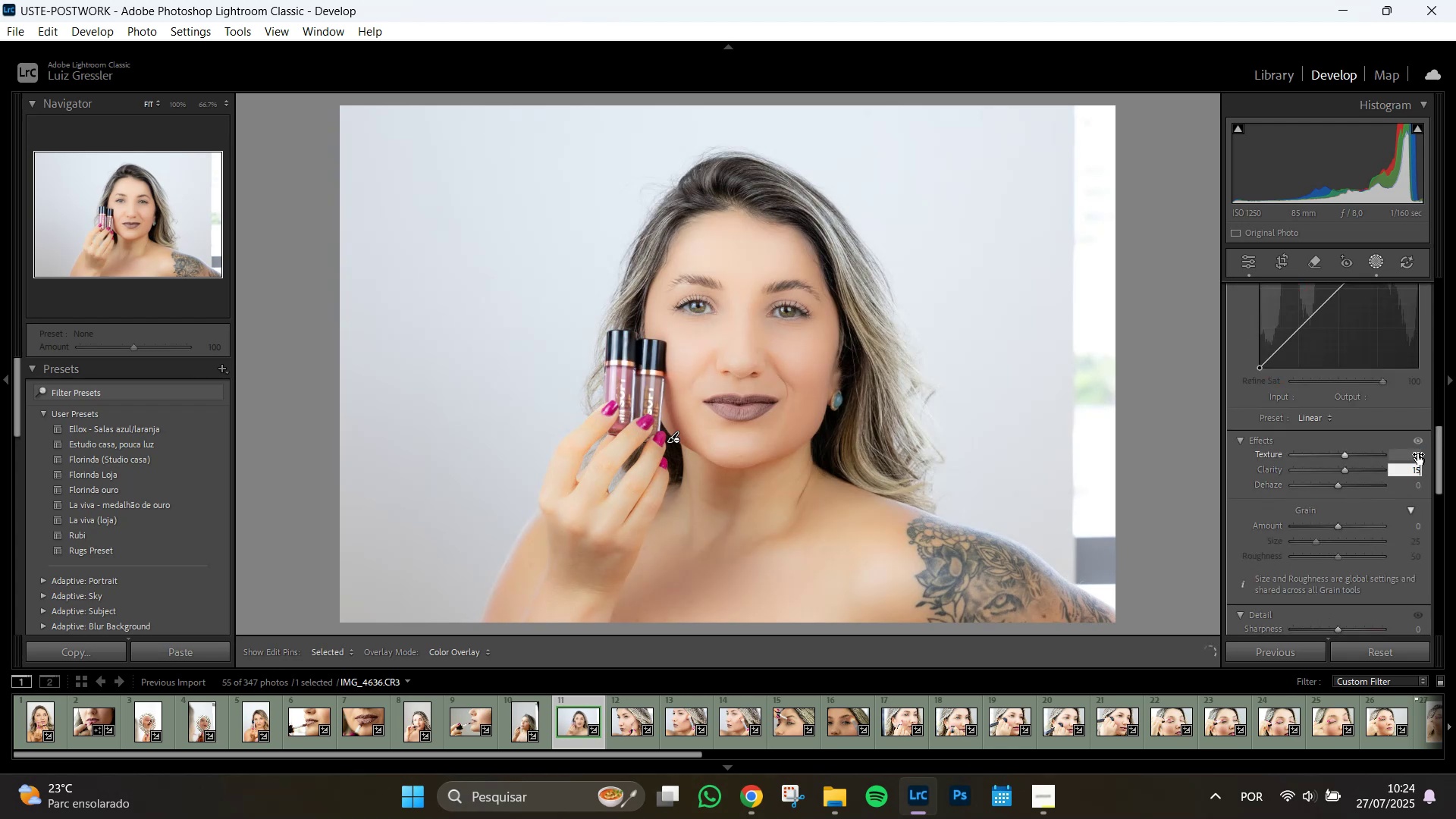 
key(NumpadEnter)
 